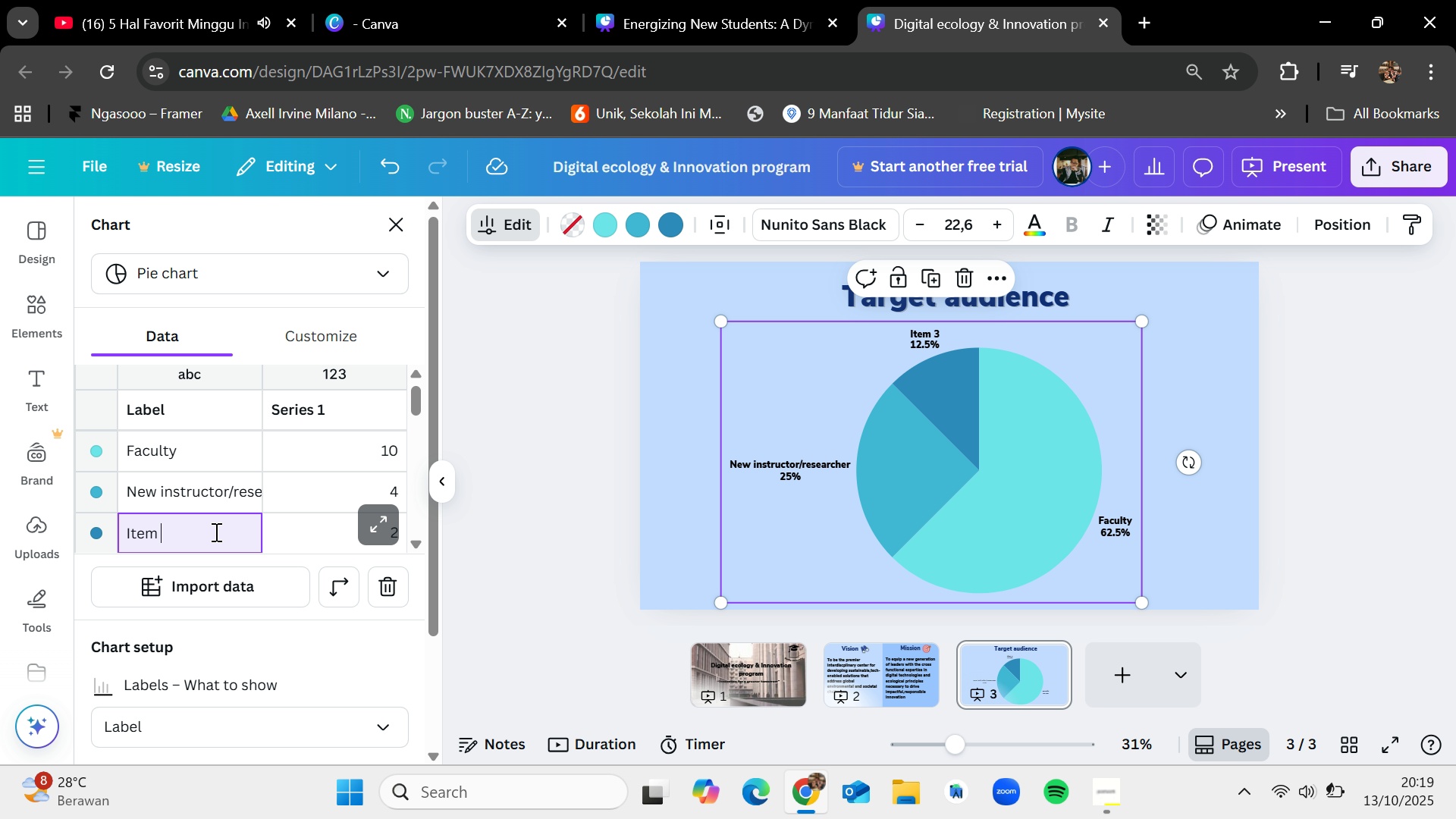 
key(Backspace)
key(Backspace)
key(Backspace)
key(Backspace)
key(Backspace)
key(Backspace)
type(University Leadership)
 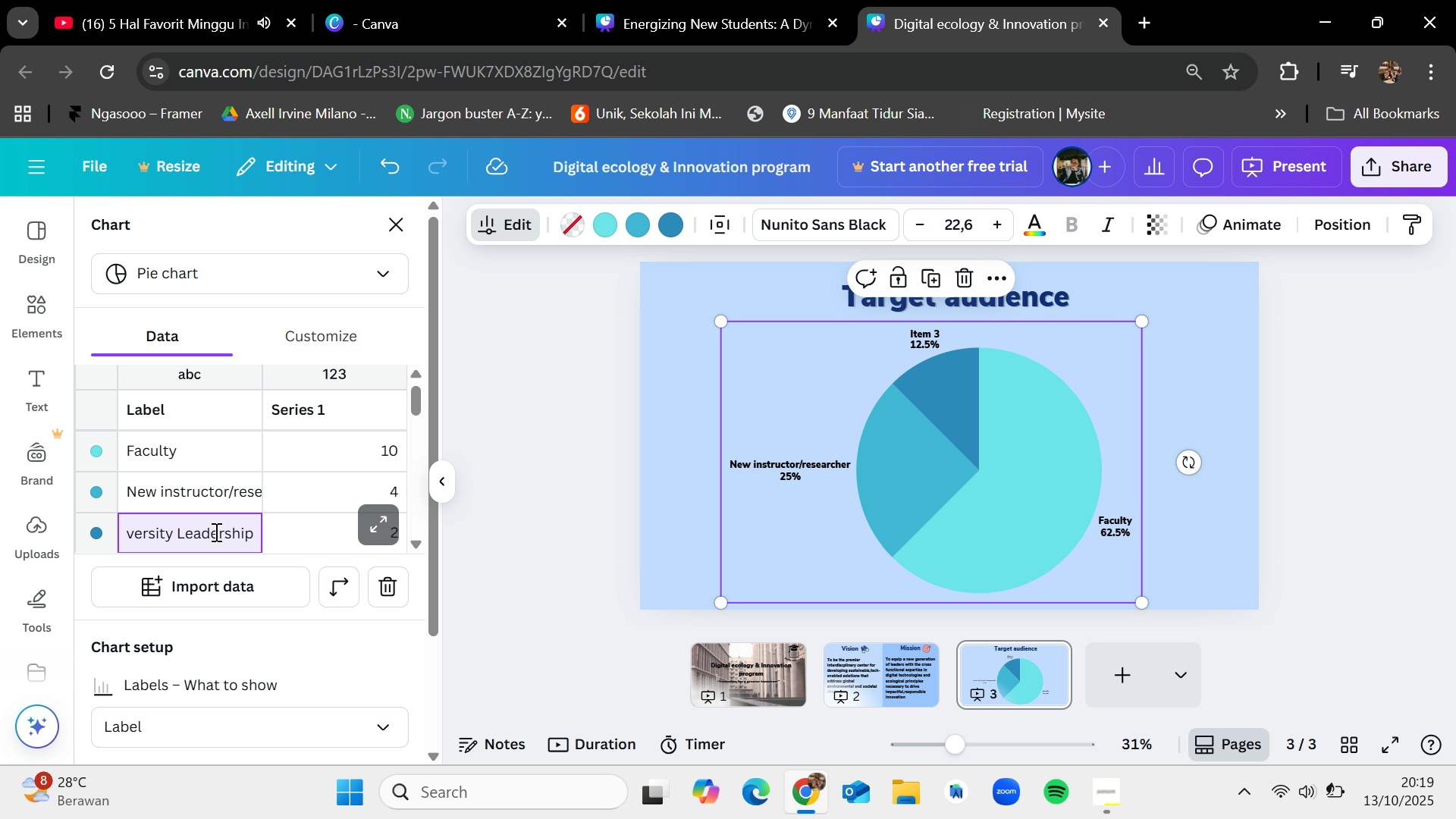 
scroll: coordinate [297, 491], scroll_direction: down, amount: 1.0
 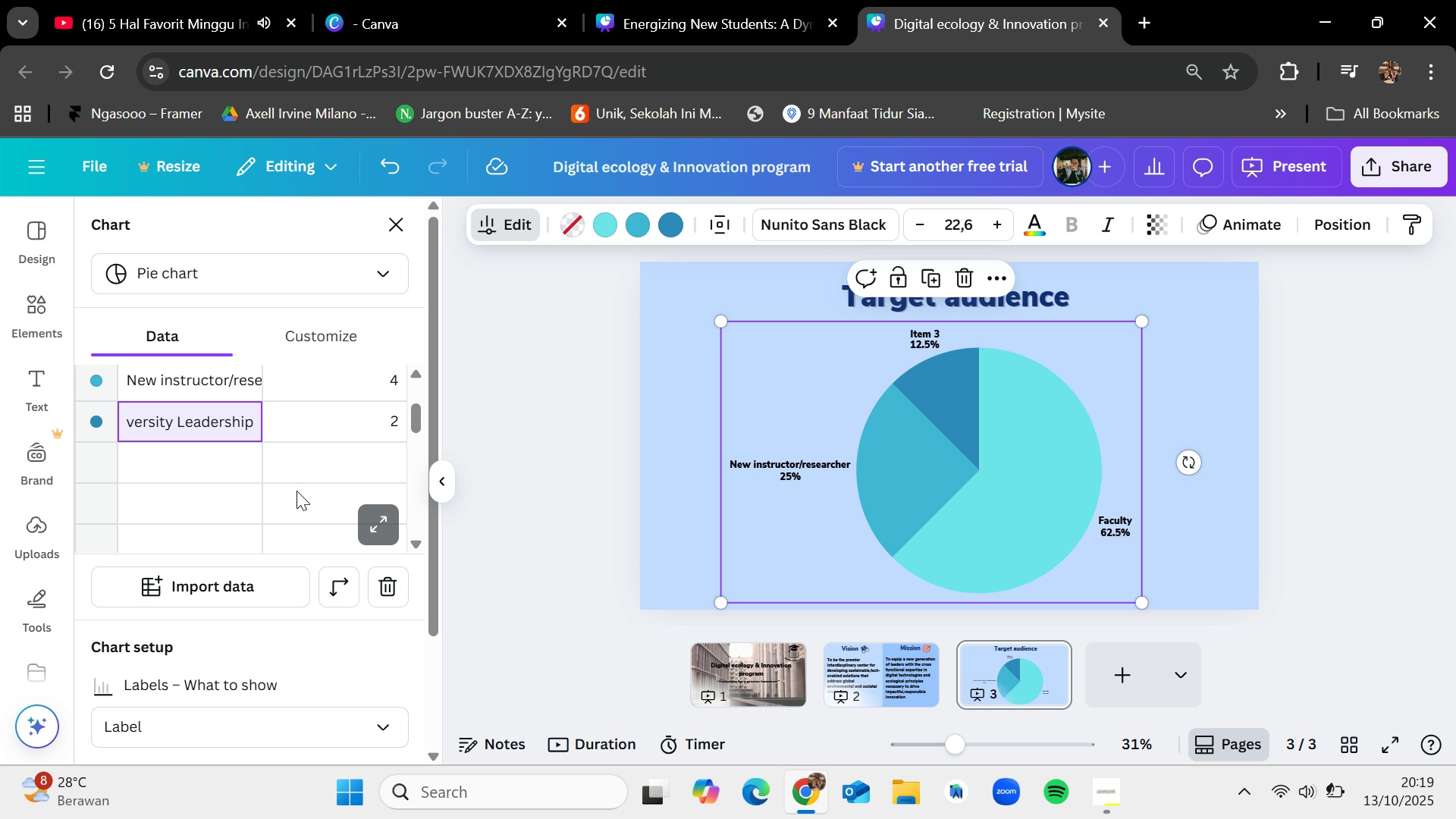 
scroll: coordinate [297, 491], scroll_direction: up, amount: 1.0
 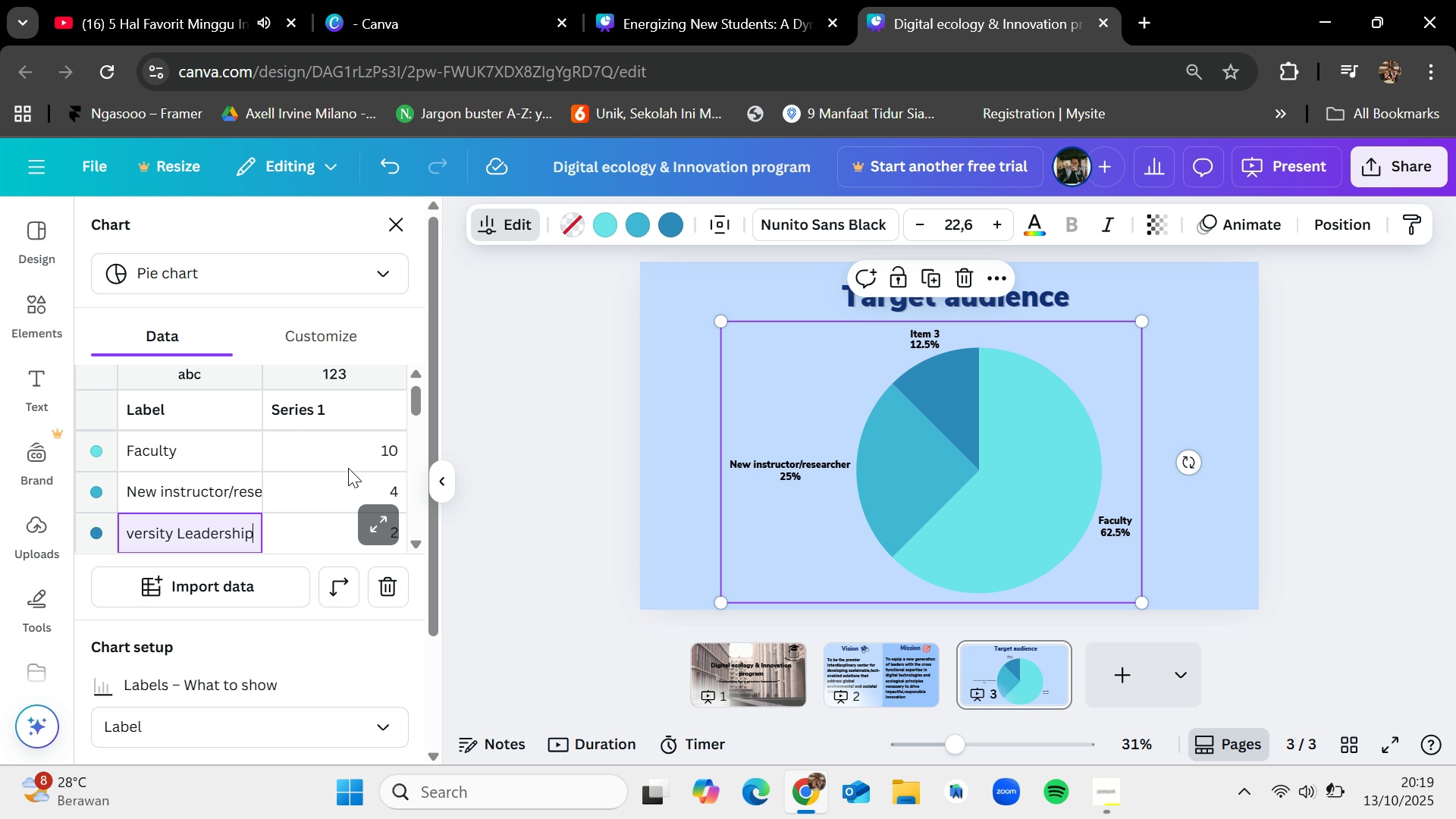 
scroll: coordinate [348, 468], scroll_direction: down, amount: 1.0
 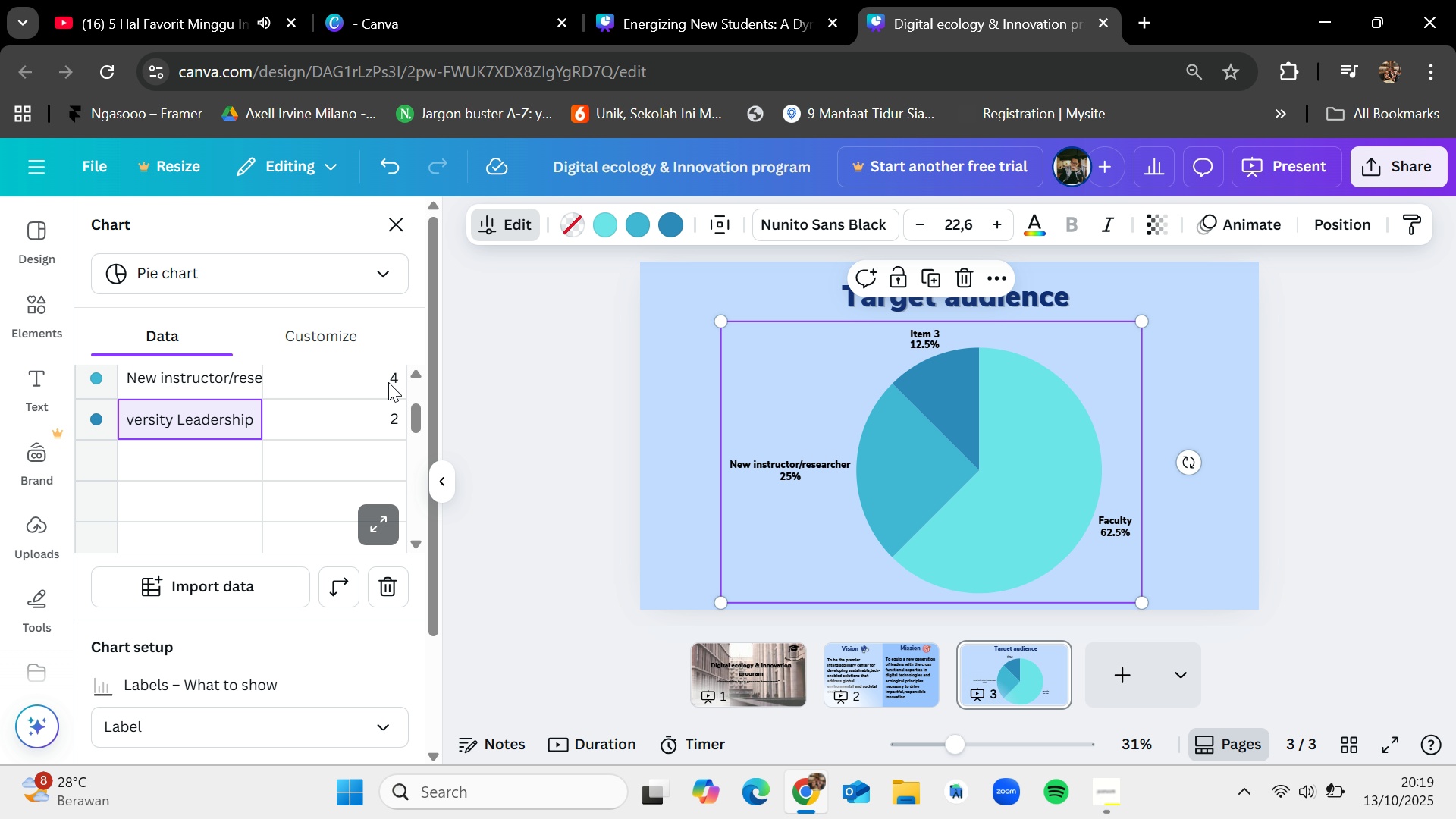 
double_click([388, 381])
 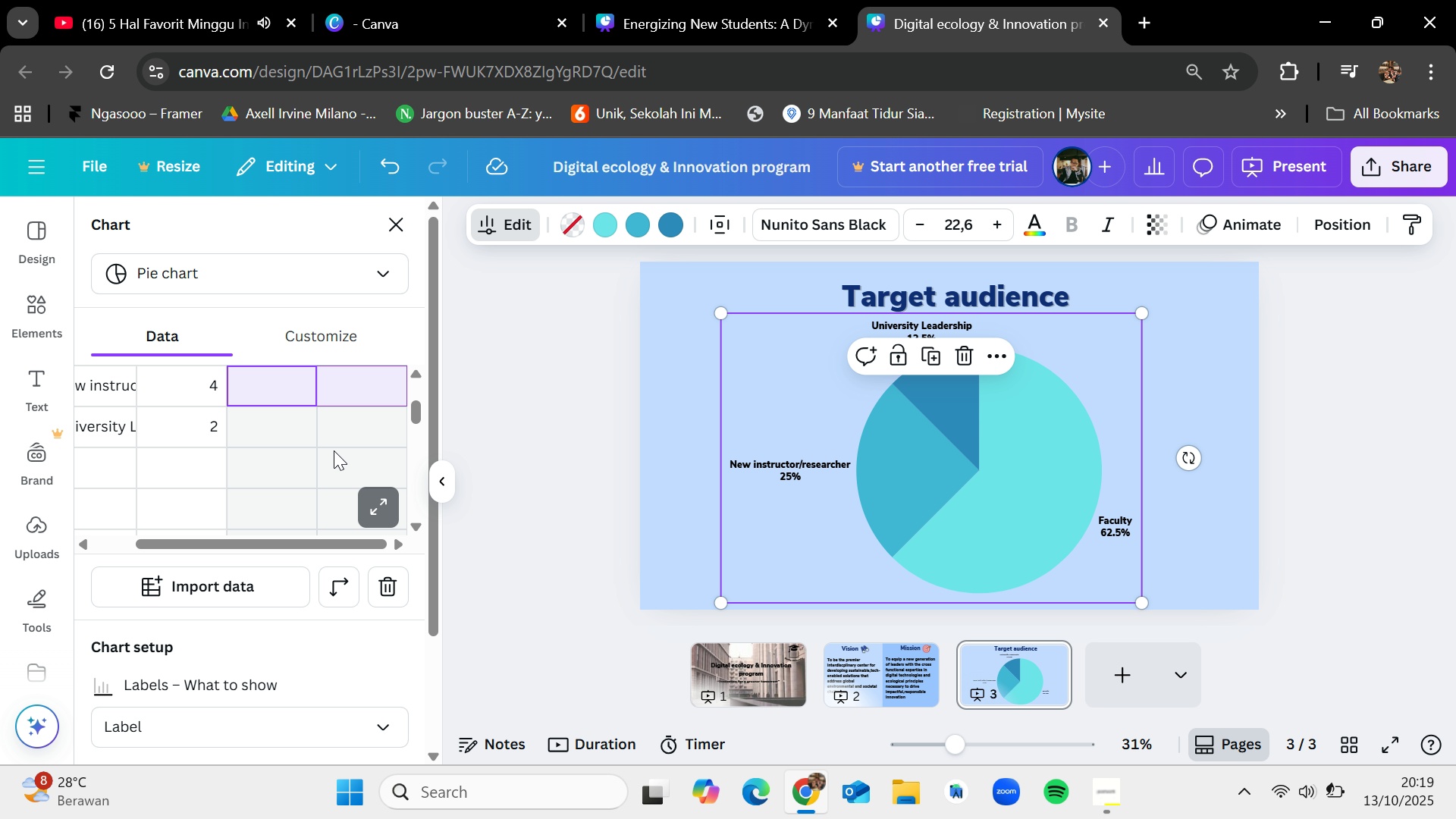 
scroll: coordinate [296, 469], scroll_direction: up, amount: 2.0
 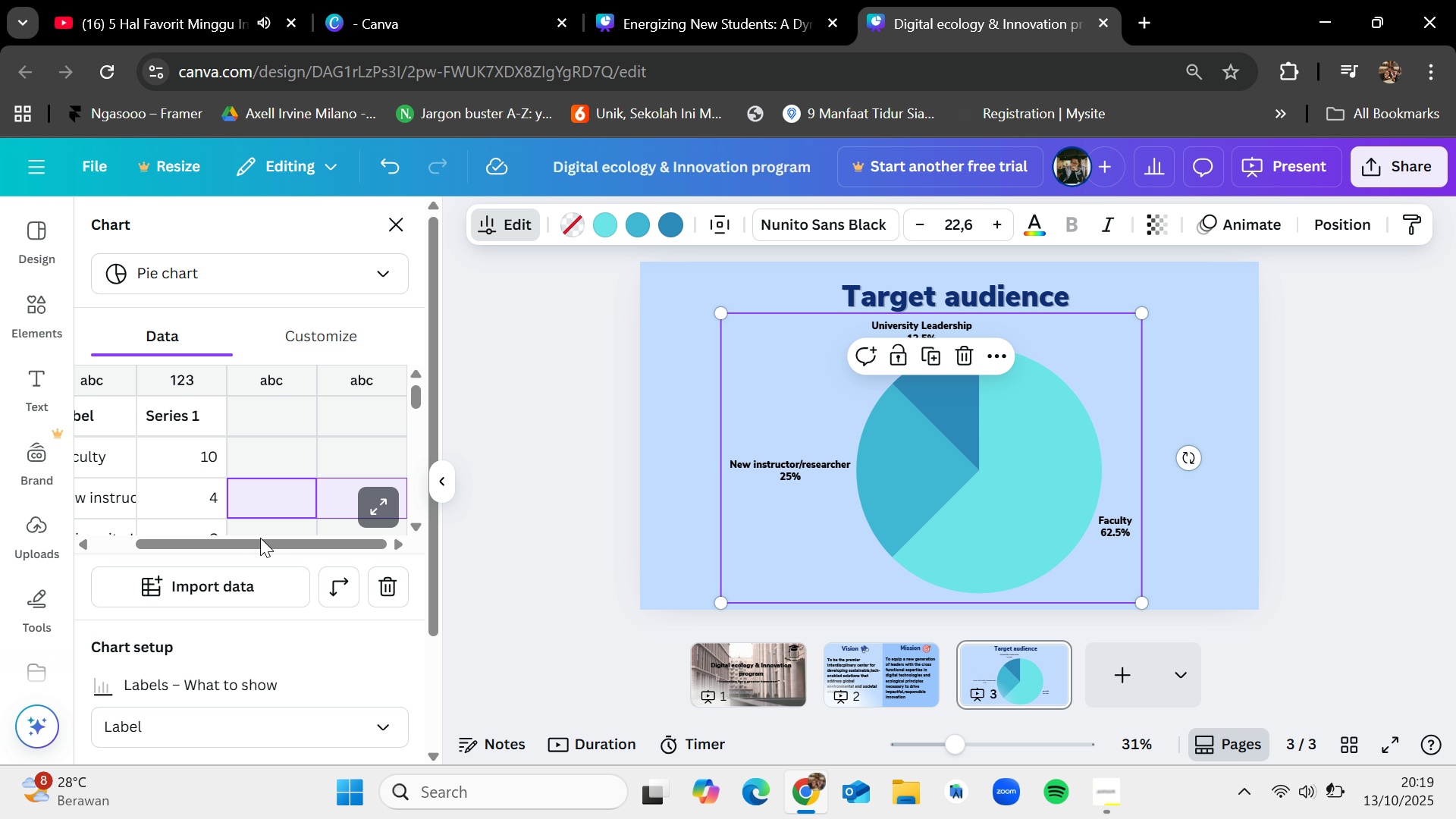 
left_click_drag(start_coordinate=[262, 546], to_coordinate=[190, 548])
 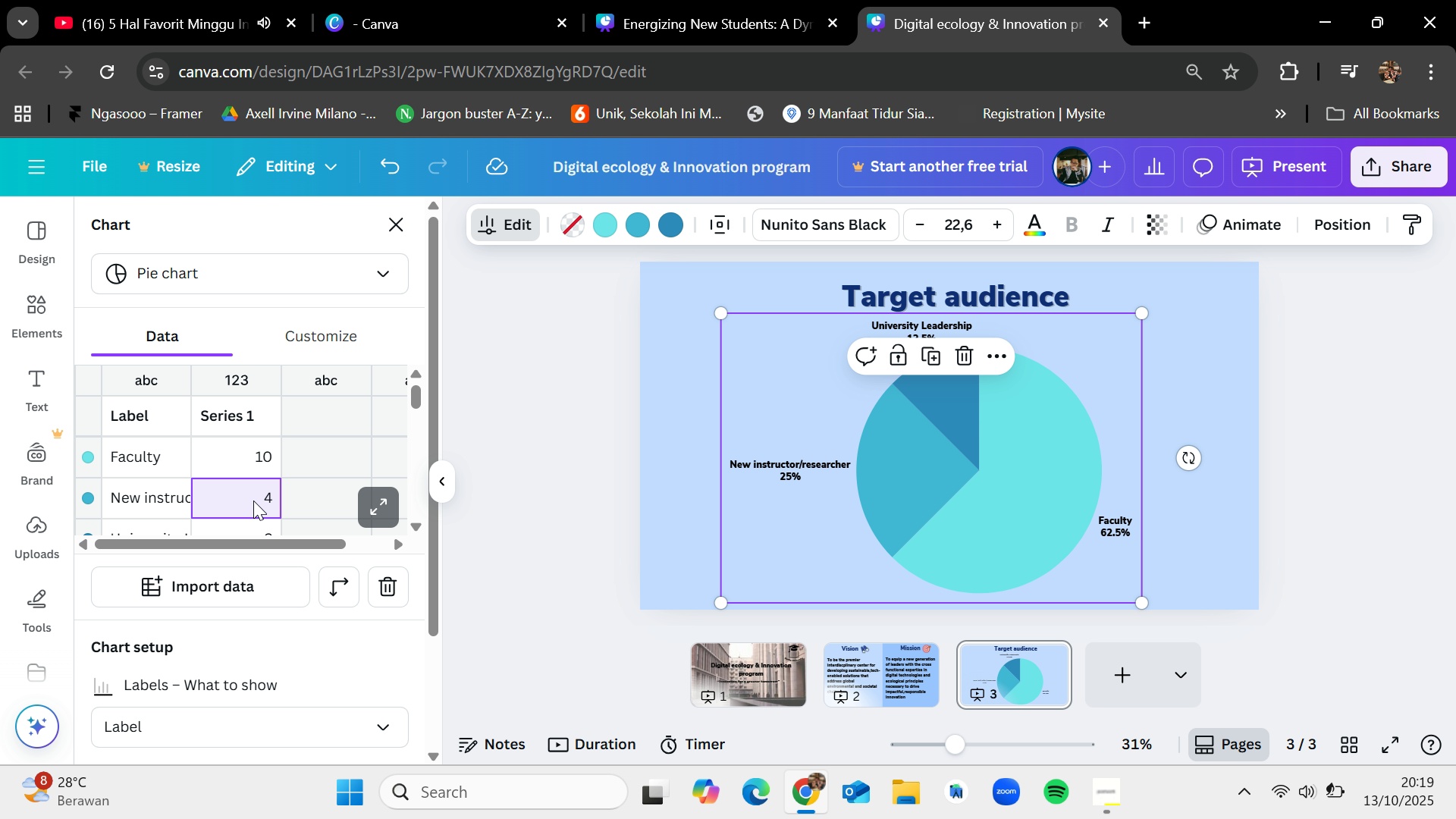 
double_click([253, 500])
 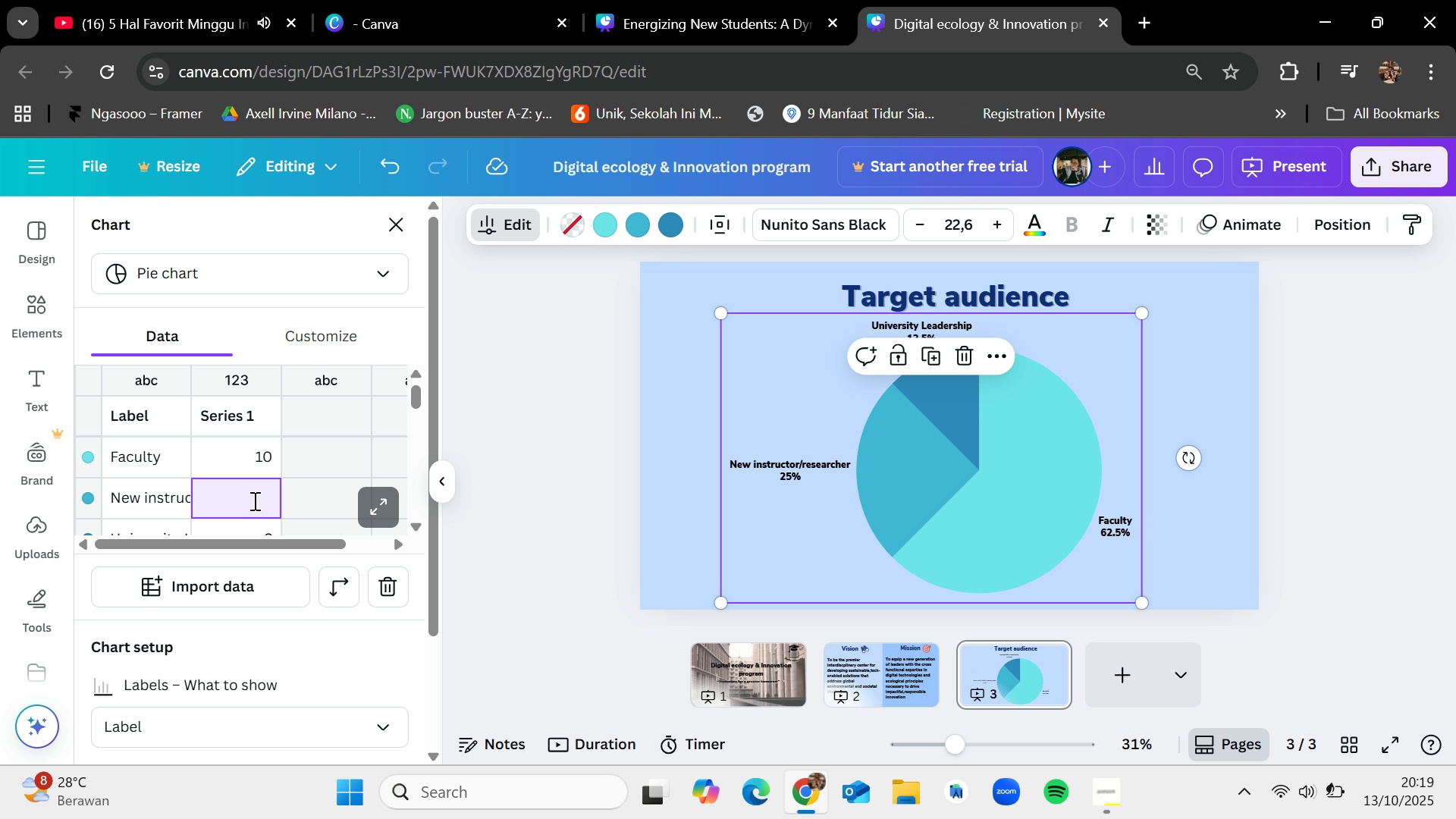 
key(Backspace)
 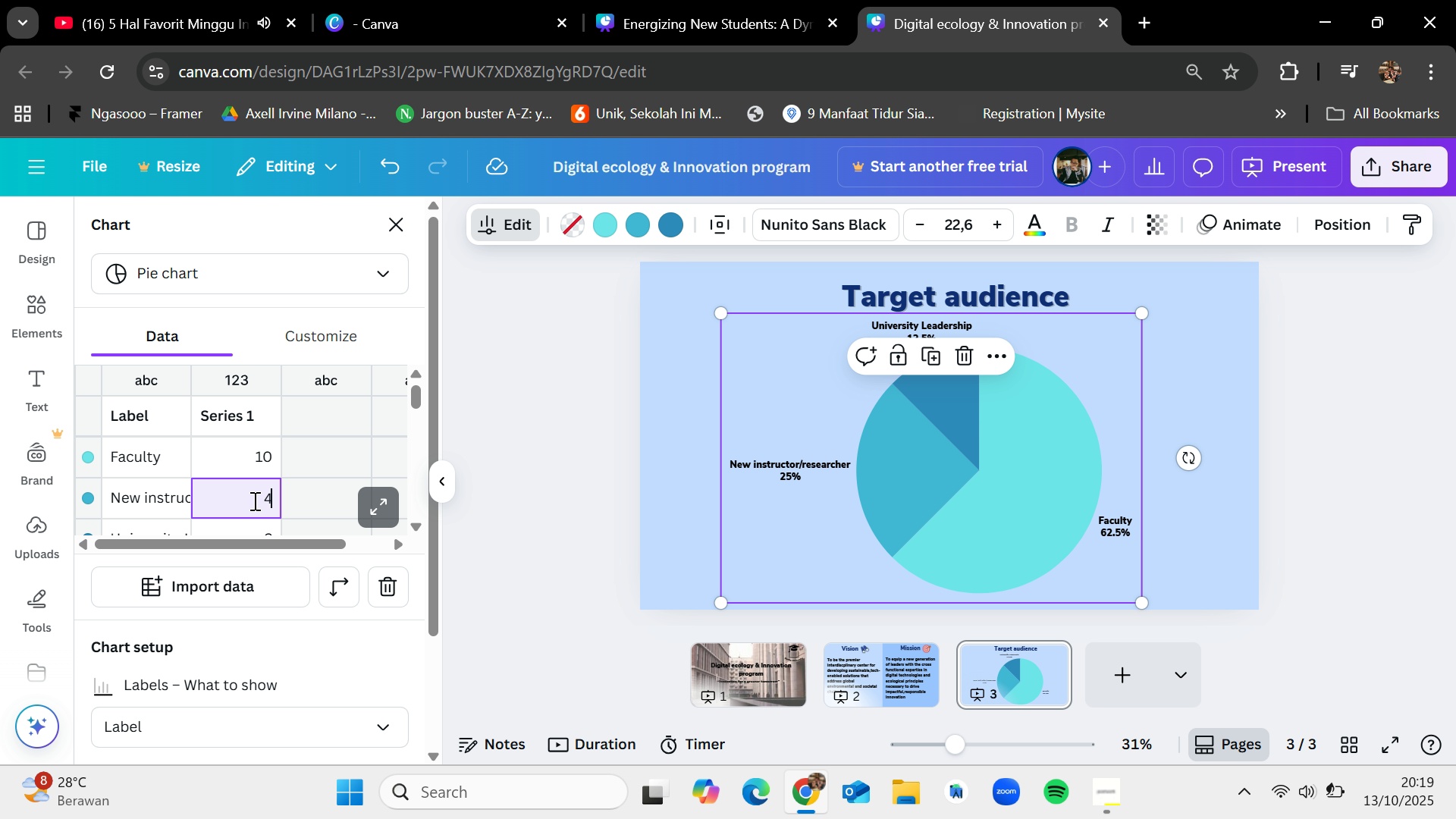 
key(4)
 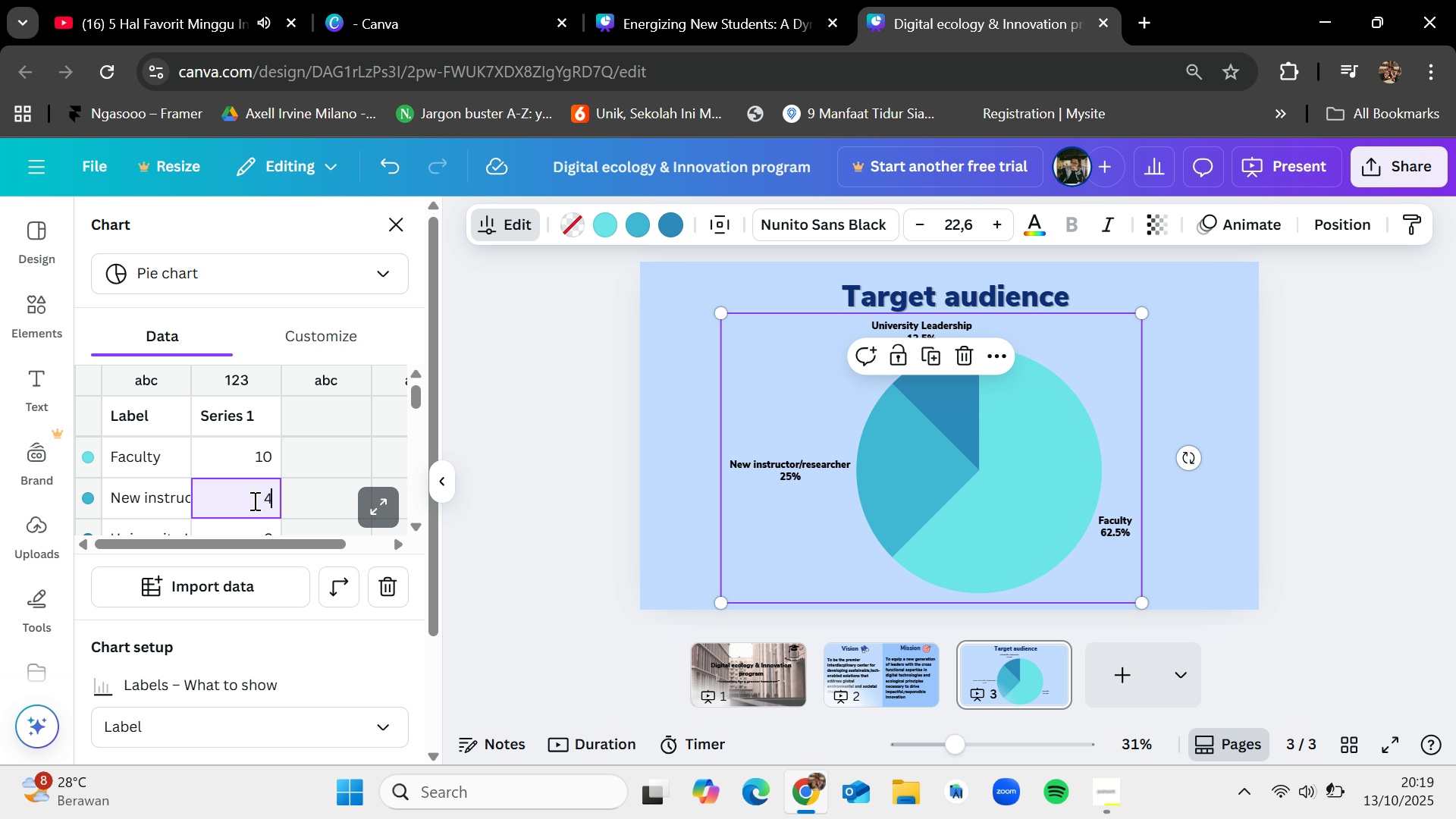 
key(Backspace)
 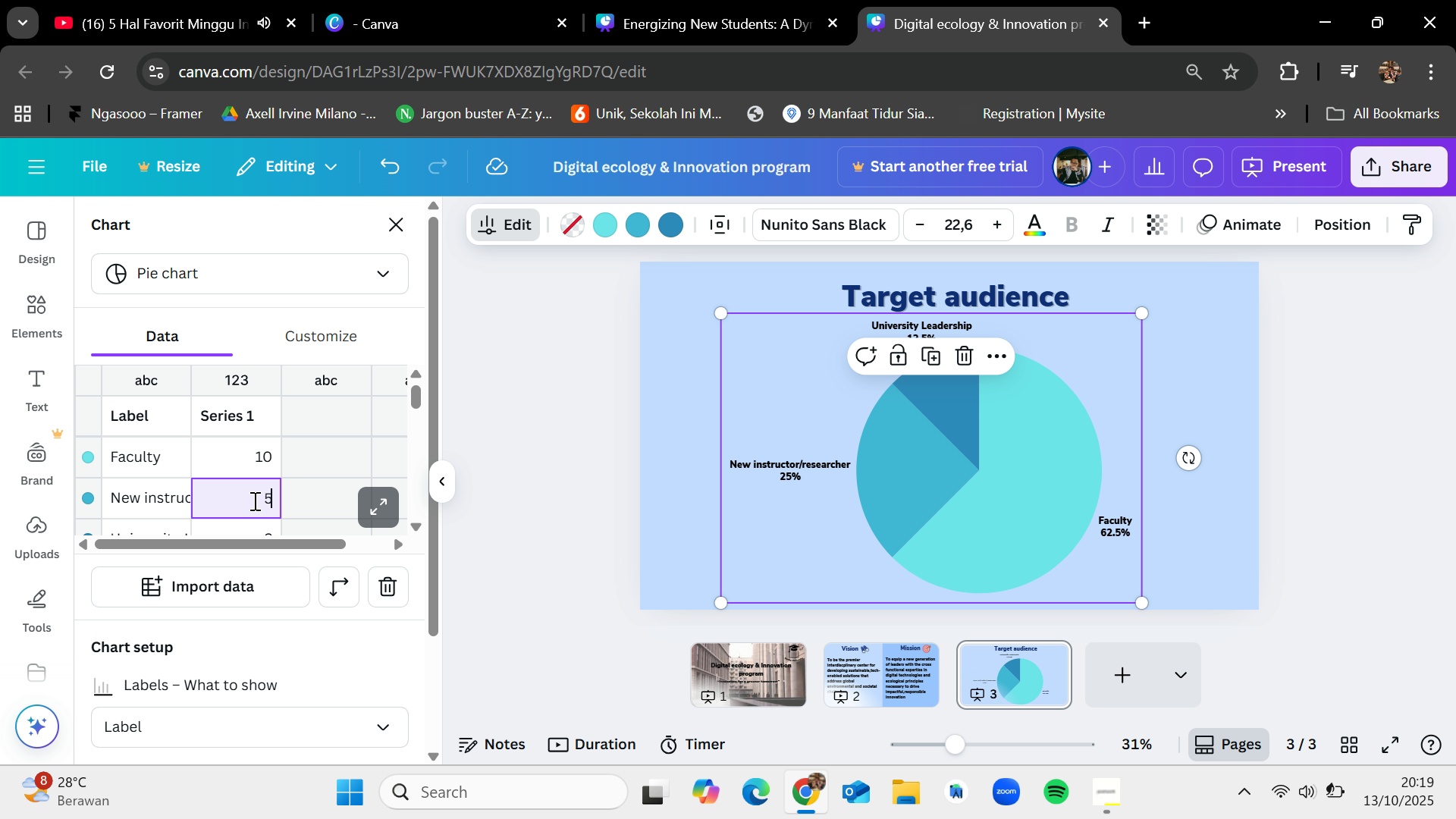 
key(5)
 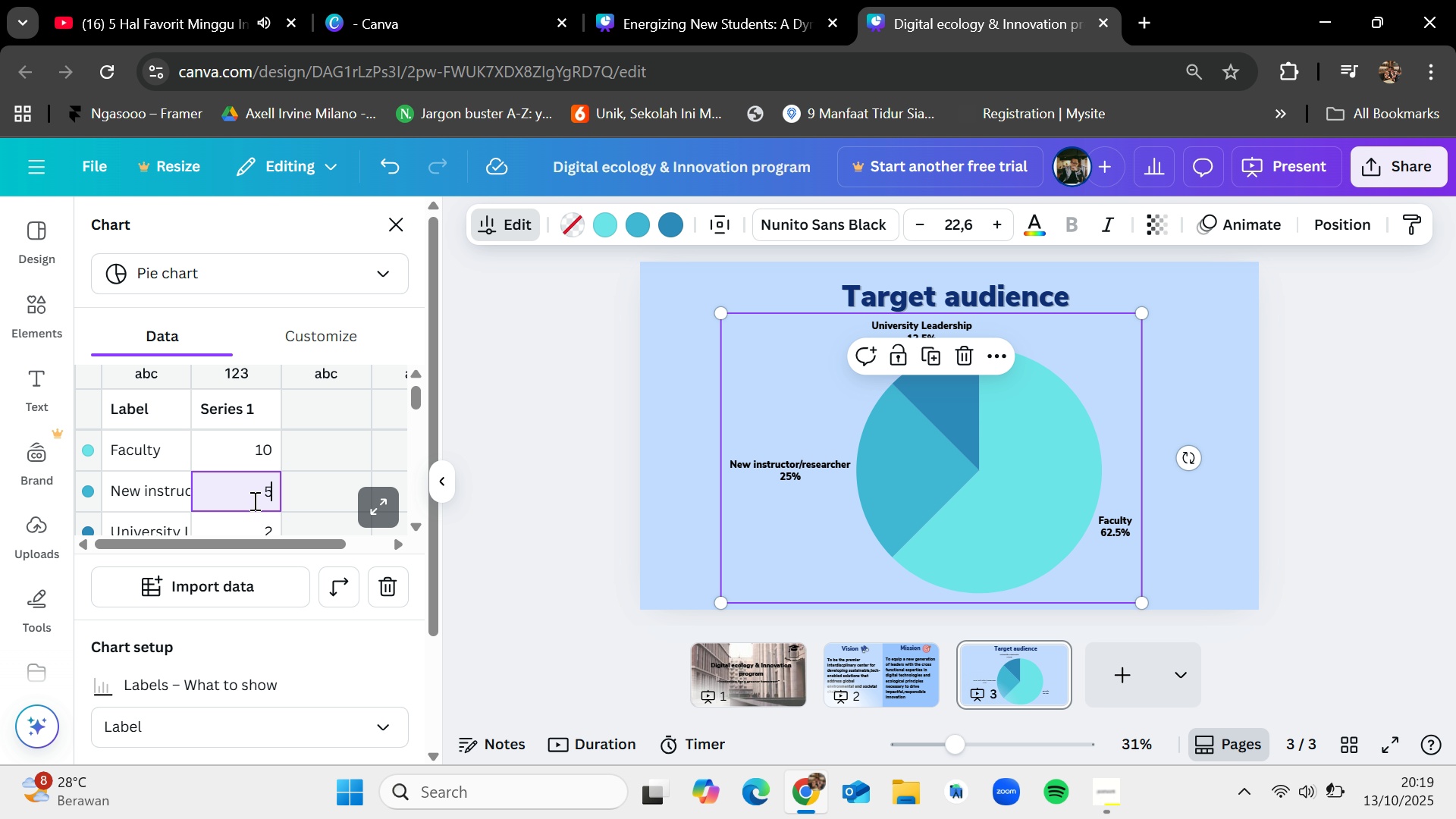 
scroll: coordinate [253, 500], scroll_direction: down, amount: 1.0
 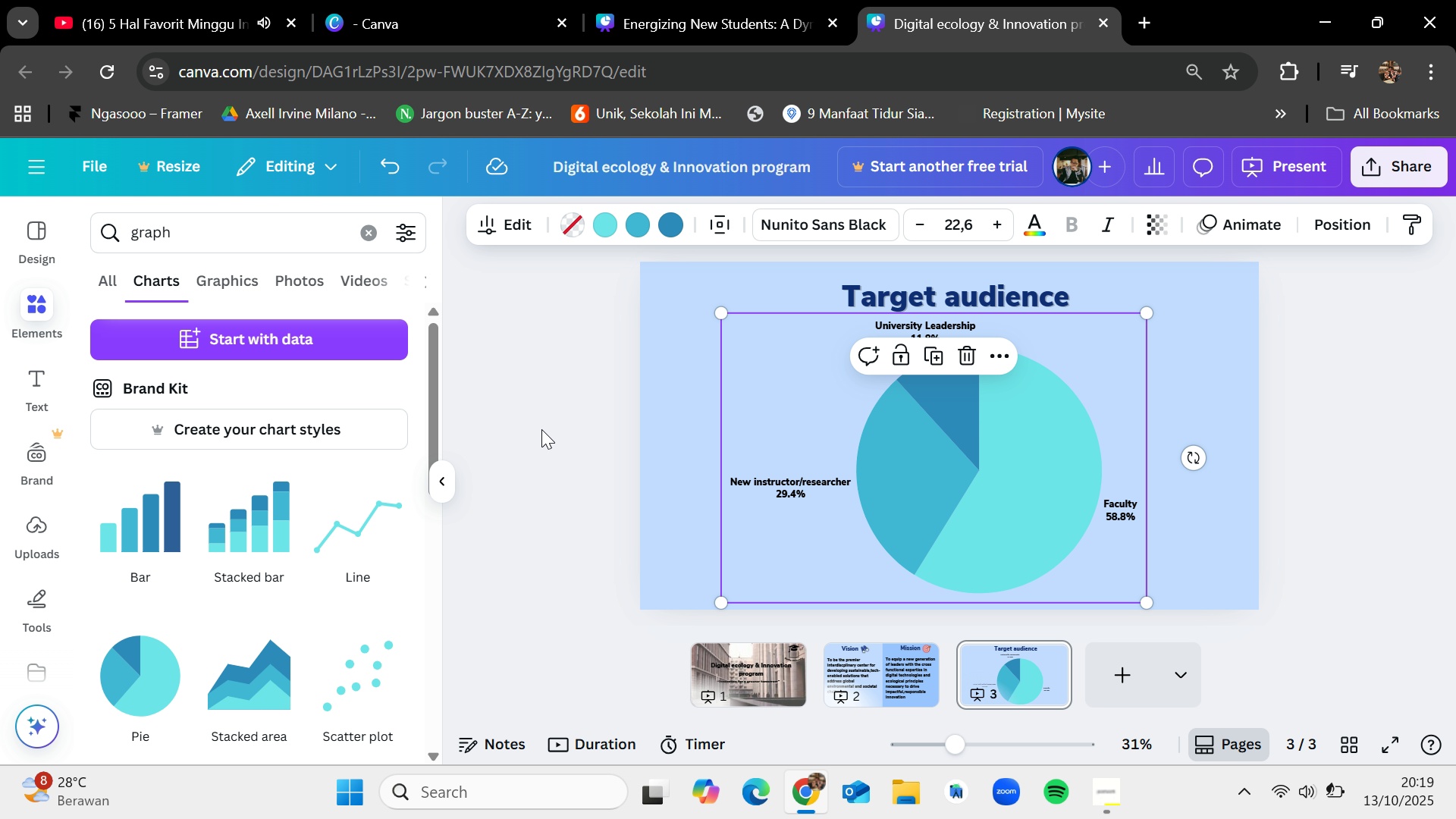 
wait(5.71)
 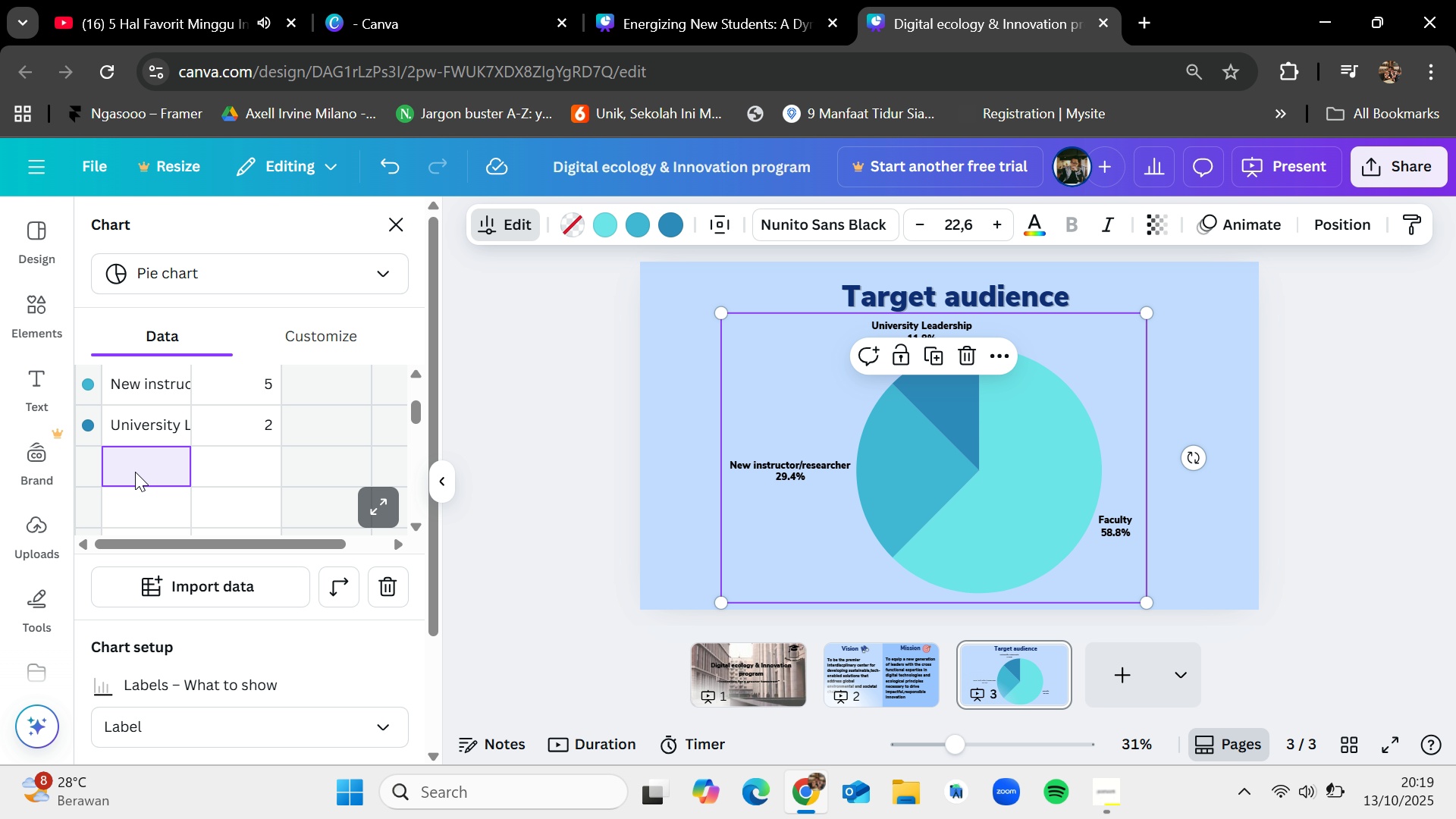 
left_click([929, 466])
 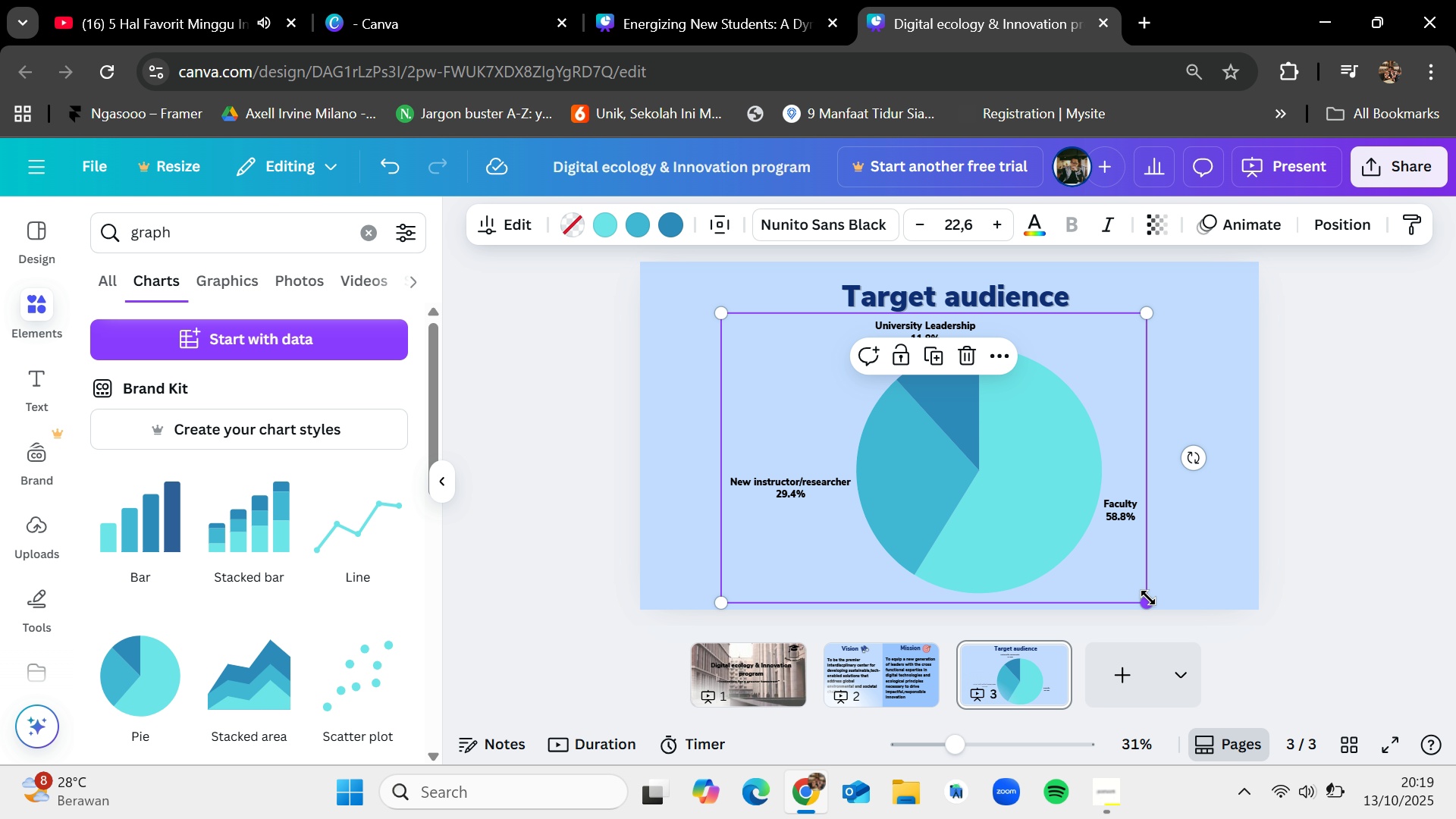 
left_click_drag(start_coordinate=[1148, 598], to_coordinate=[1068, 556])
 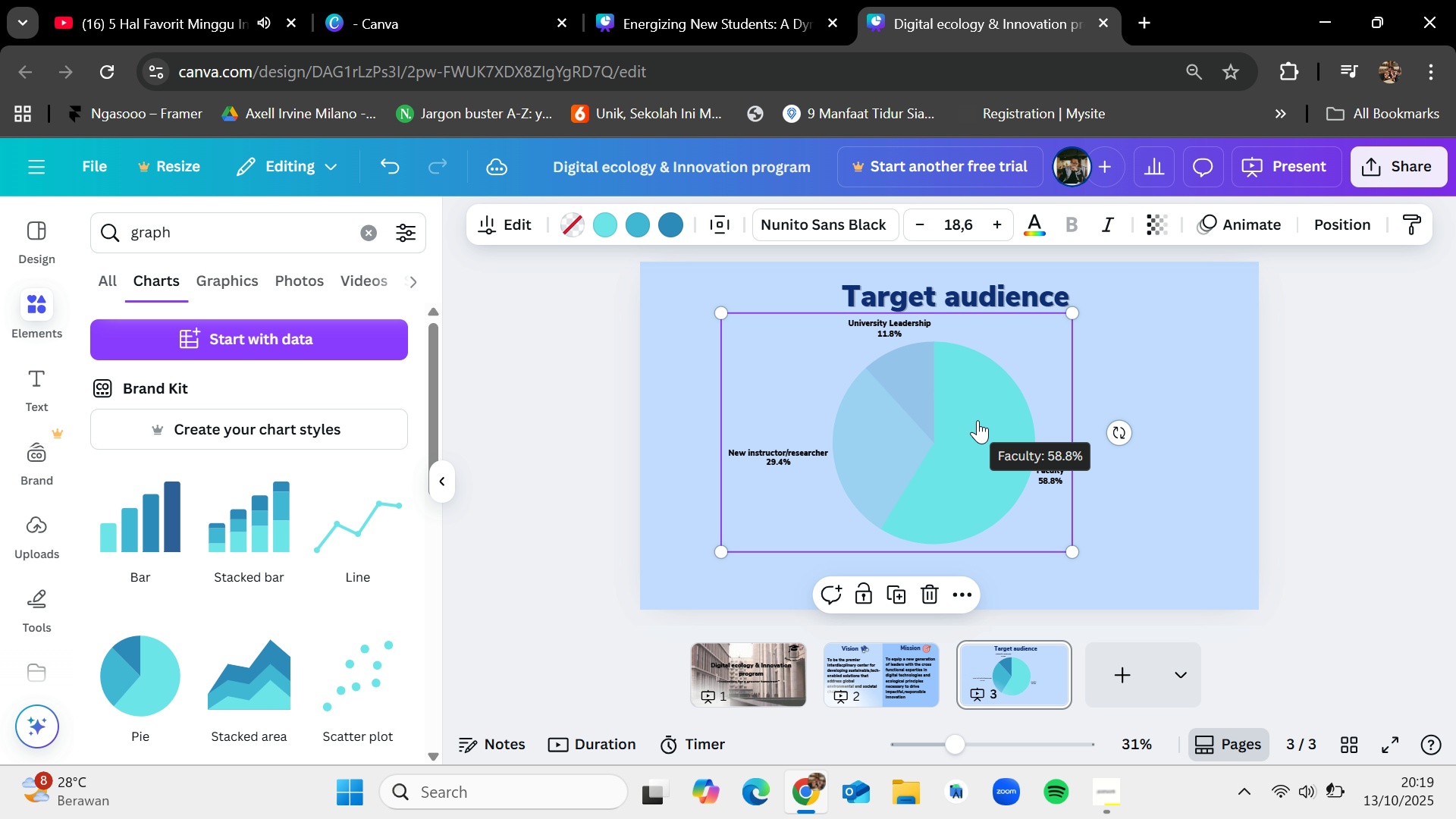 
left_click_drag(start_coordinate=[976, 416], to_coordinate=[991, 435])
 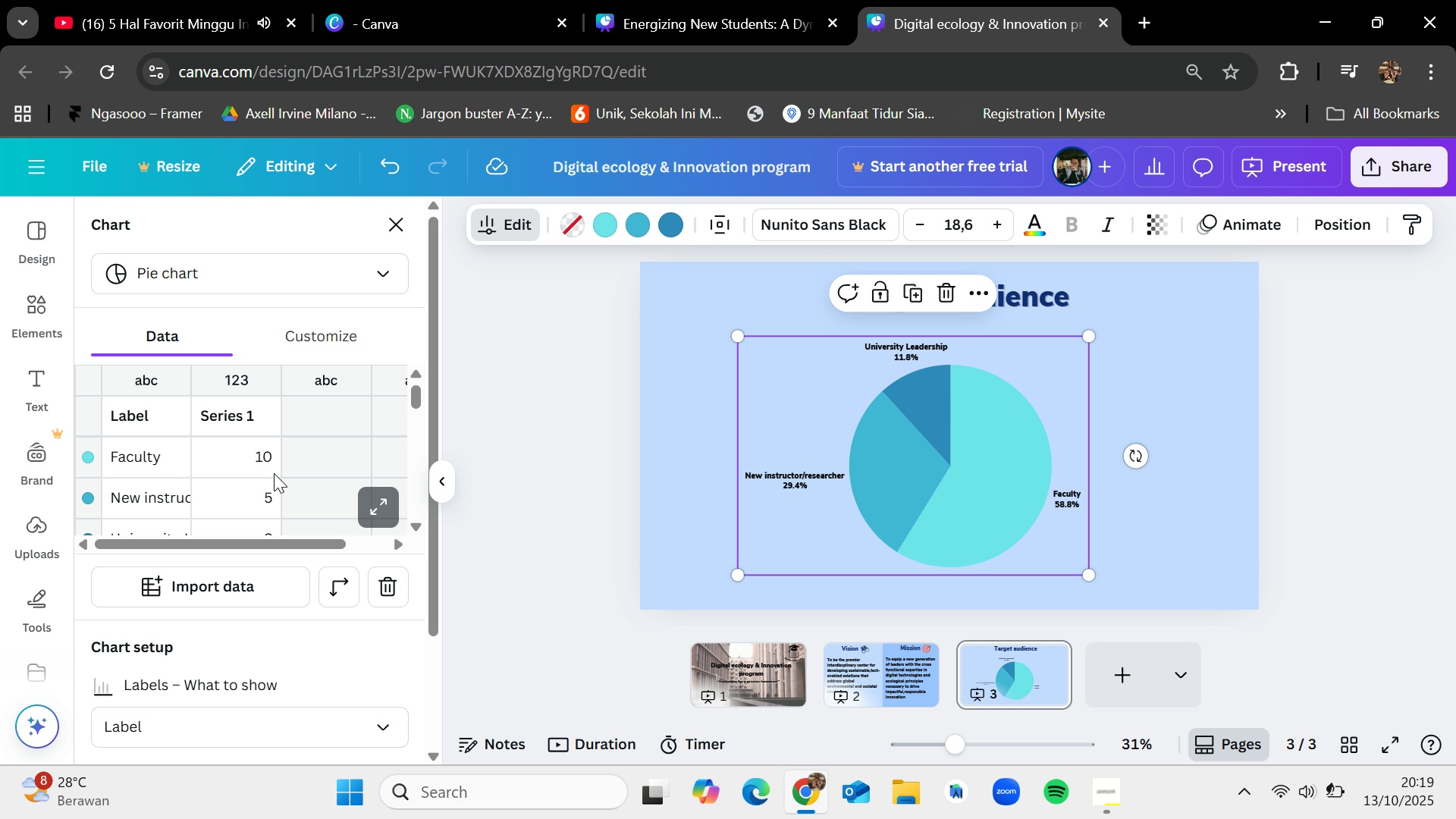 
double_click([268, 489])
 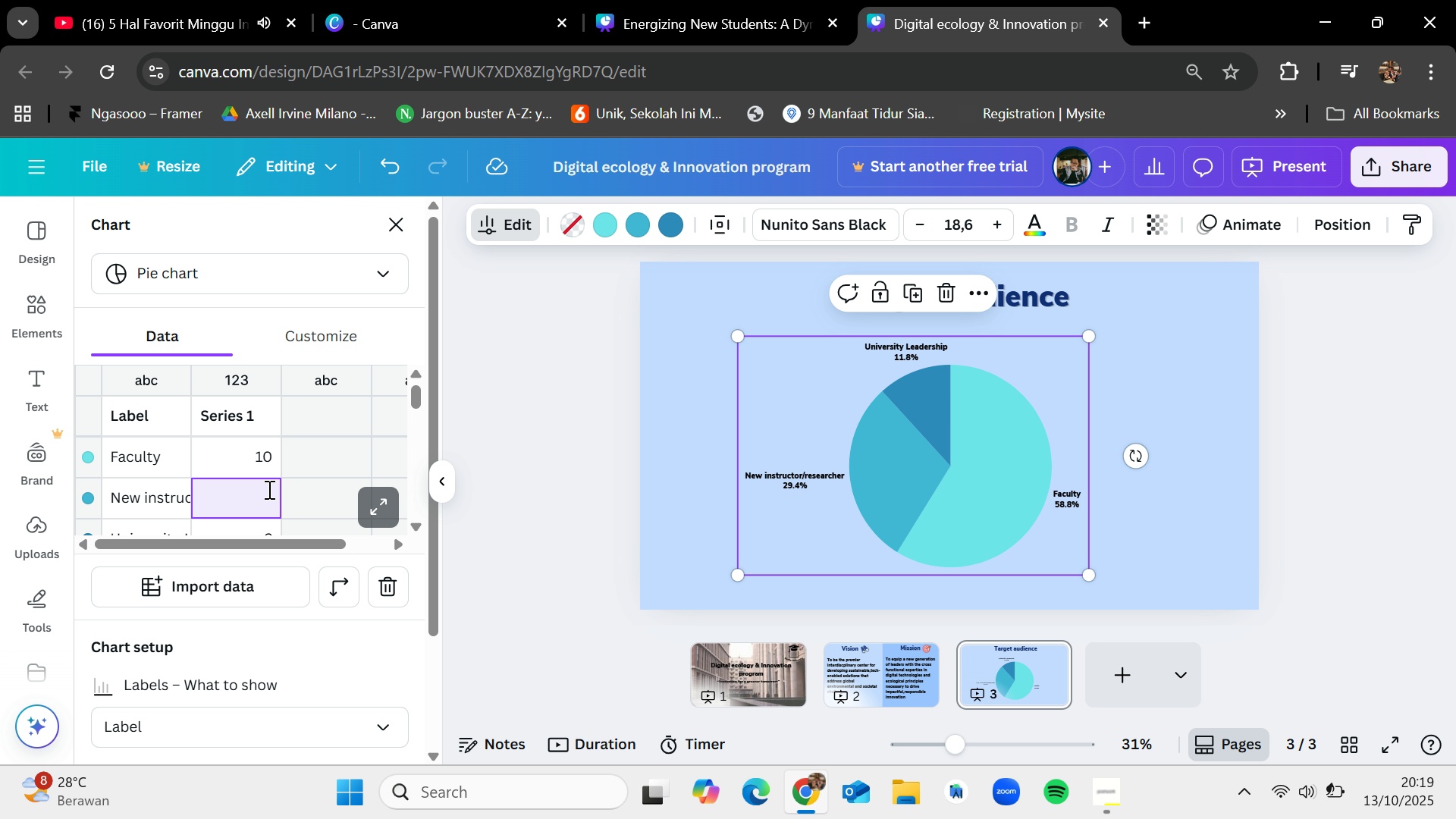 
key(Backspace)
 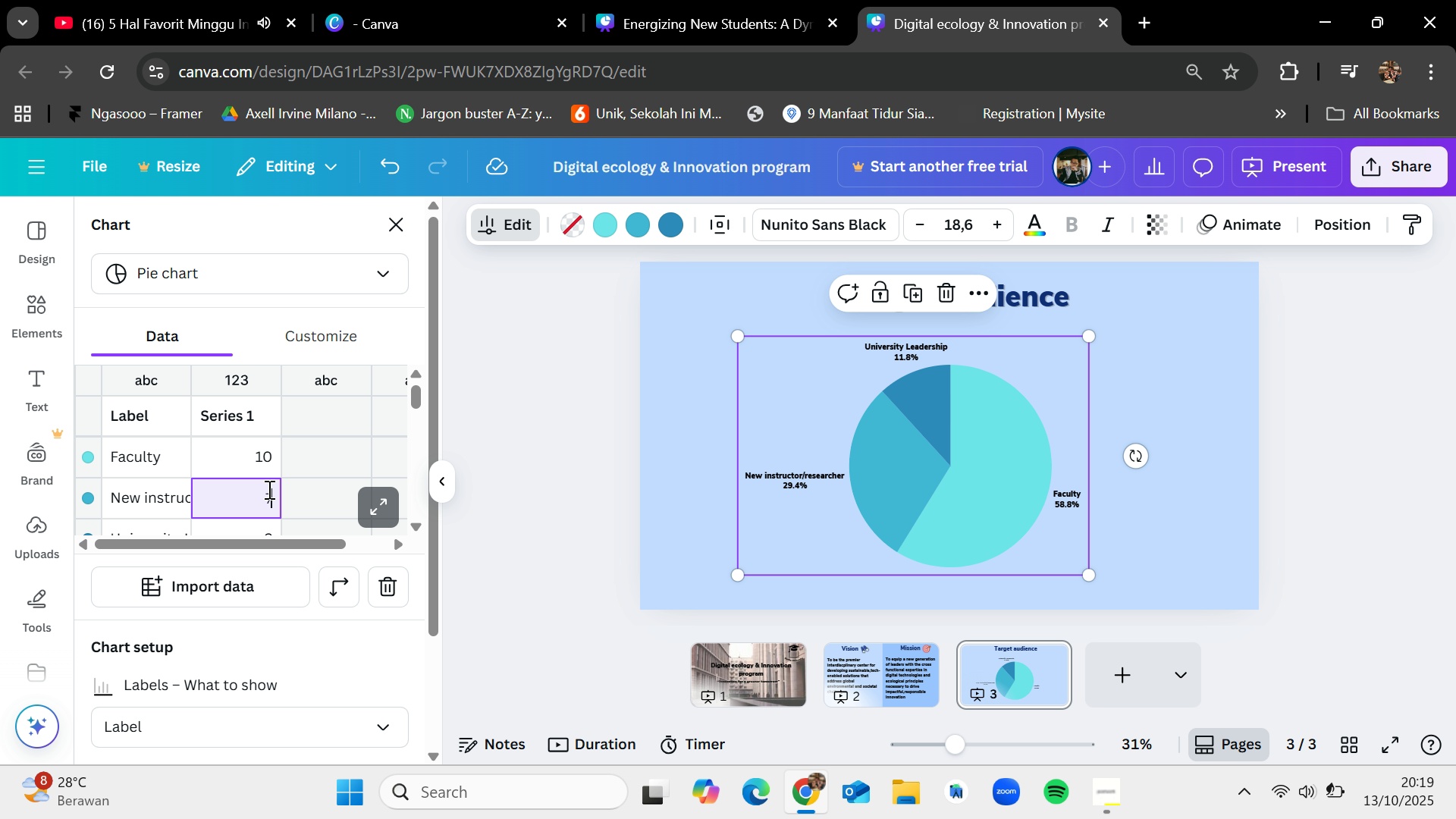 
key(7)
 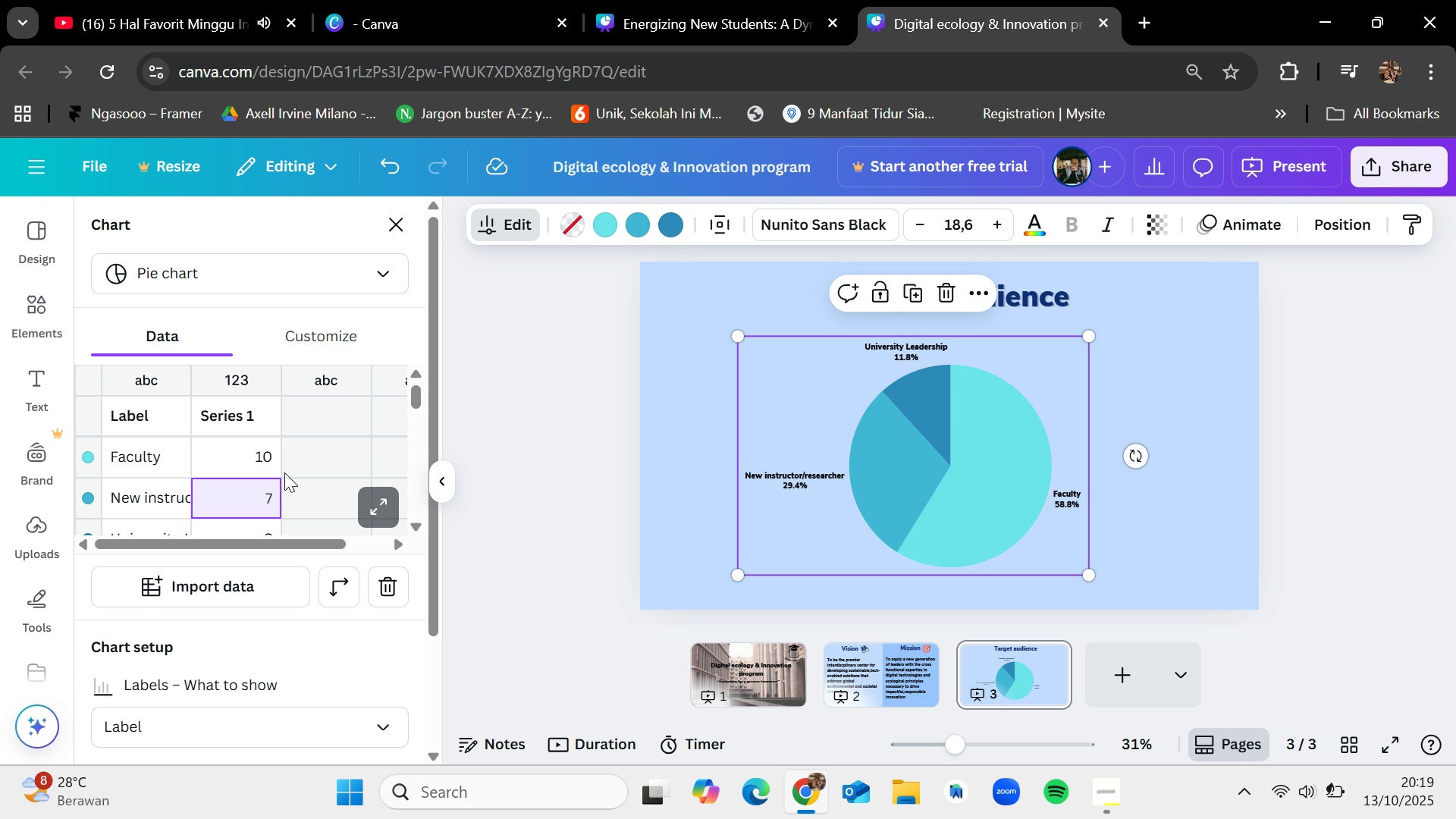 
left_click([285, 472])
 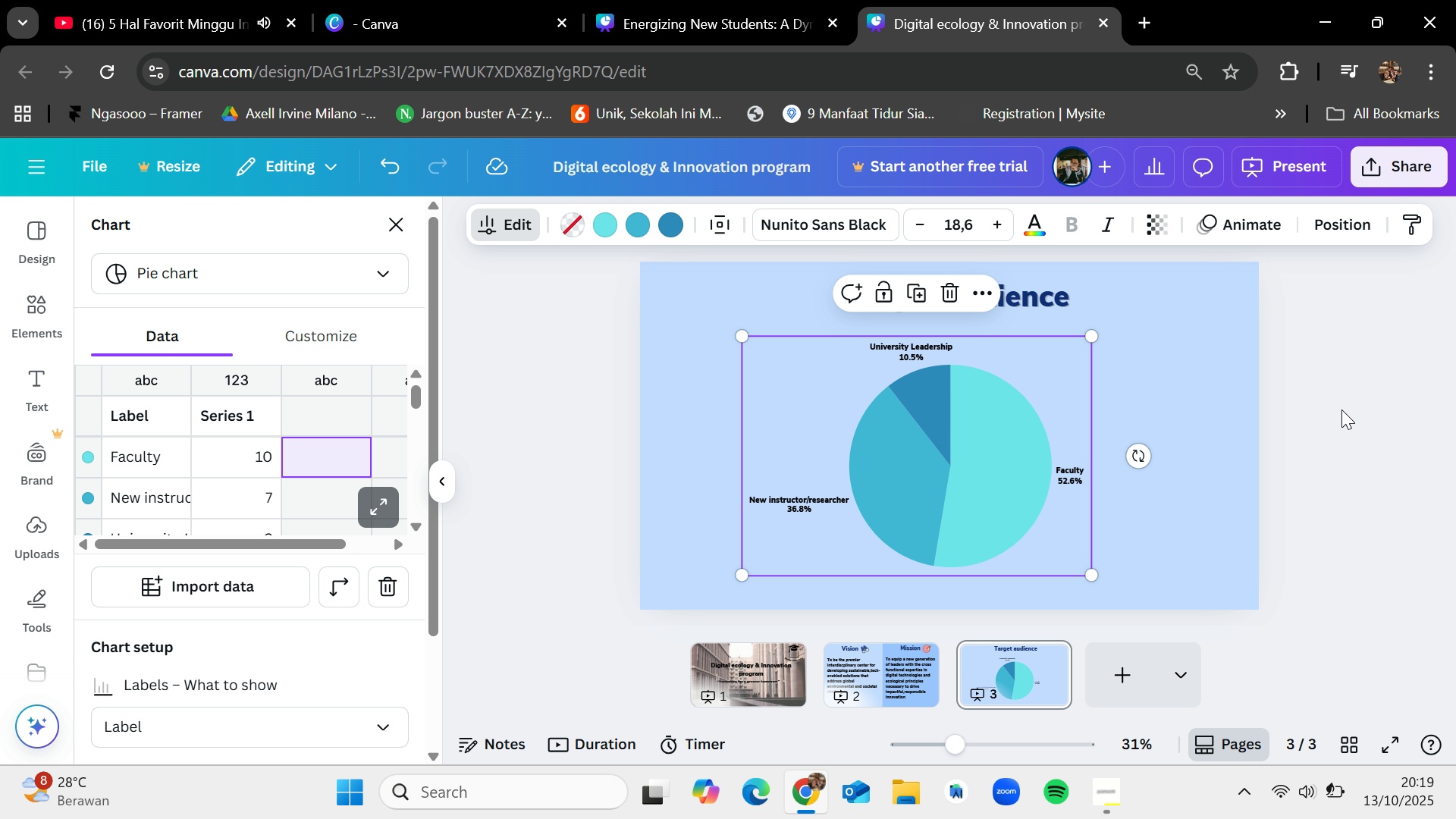 
left_click([1383, 430])
 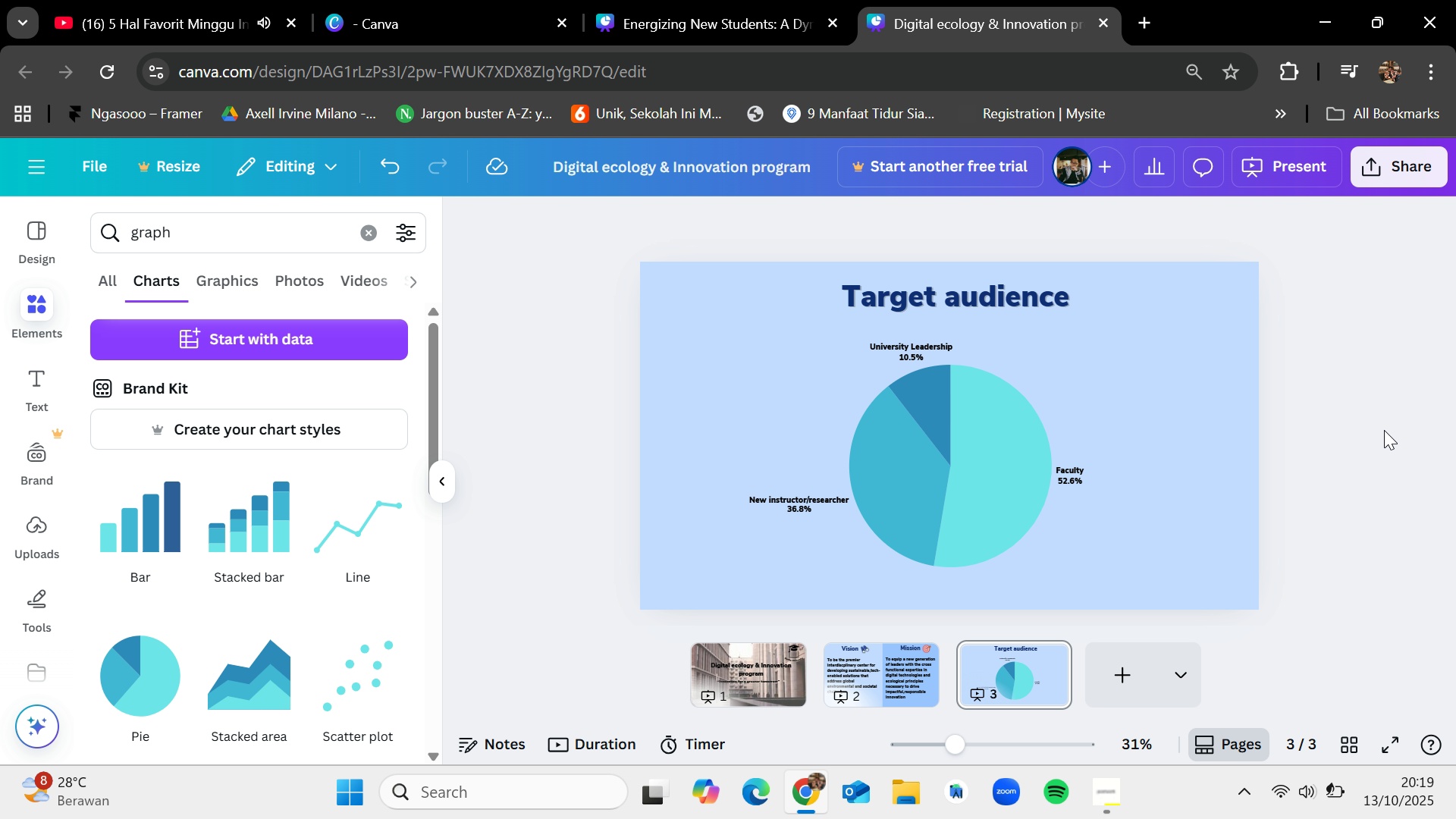 
left_click([1384, 430])
 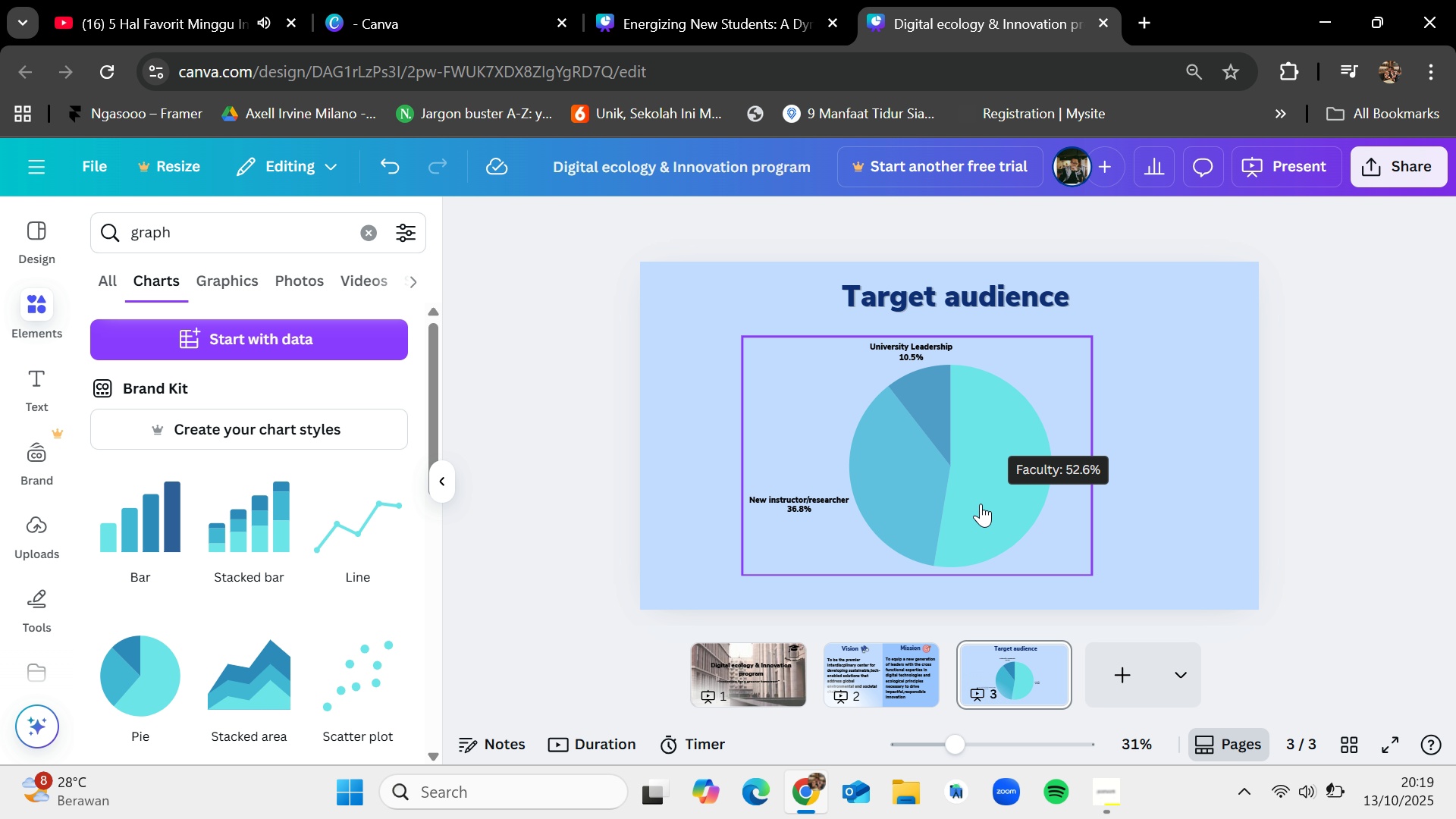 
left_click([974, 500])
 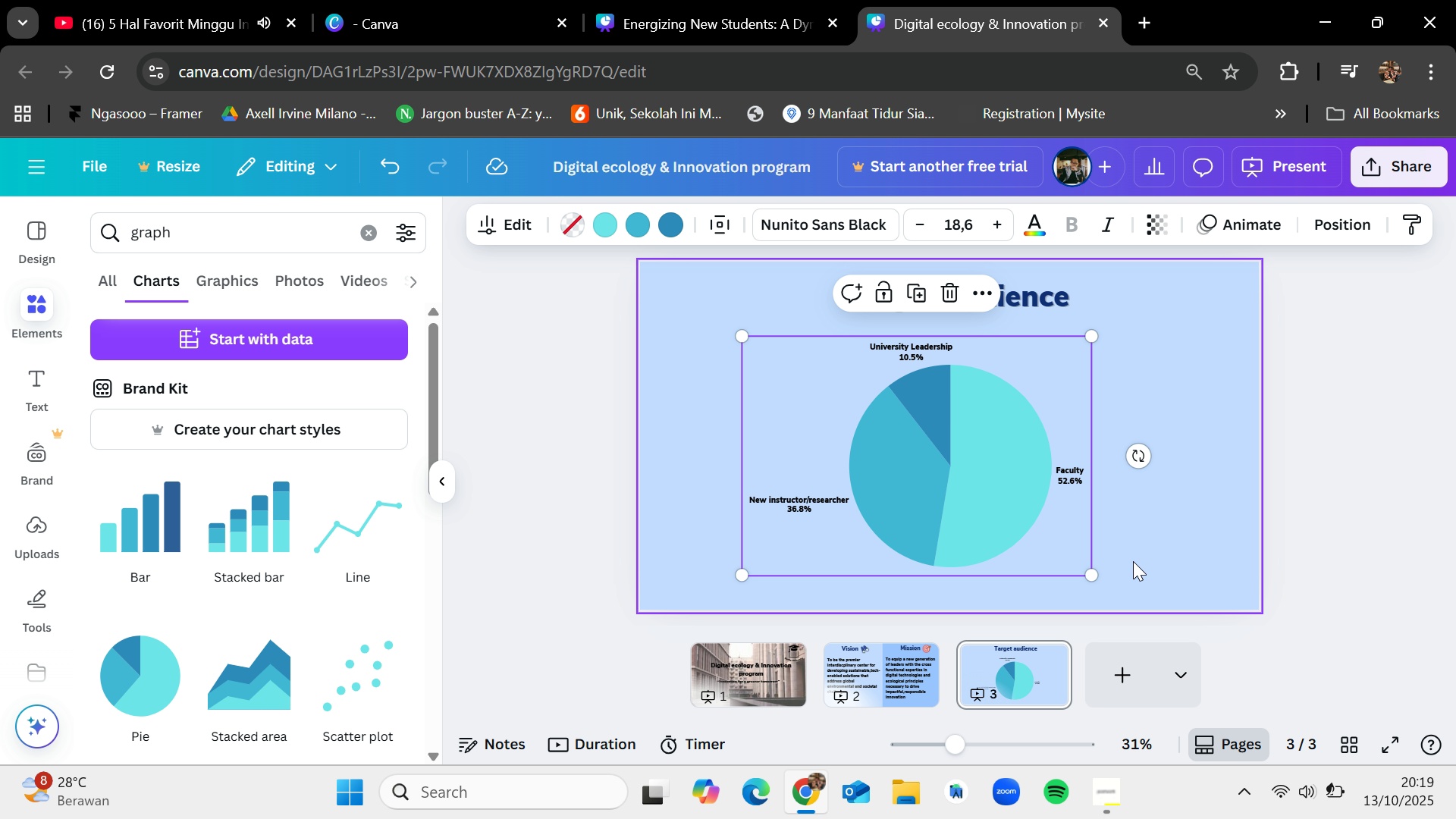 
left_click_drag(start_coordinate=[1090, 573], to_coordinate=[1139, 599])
 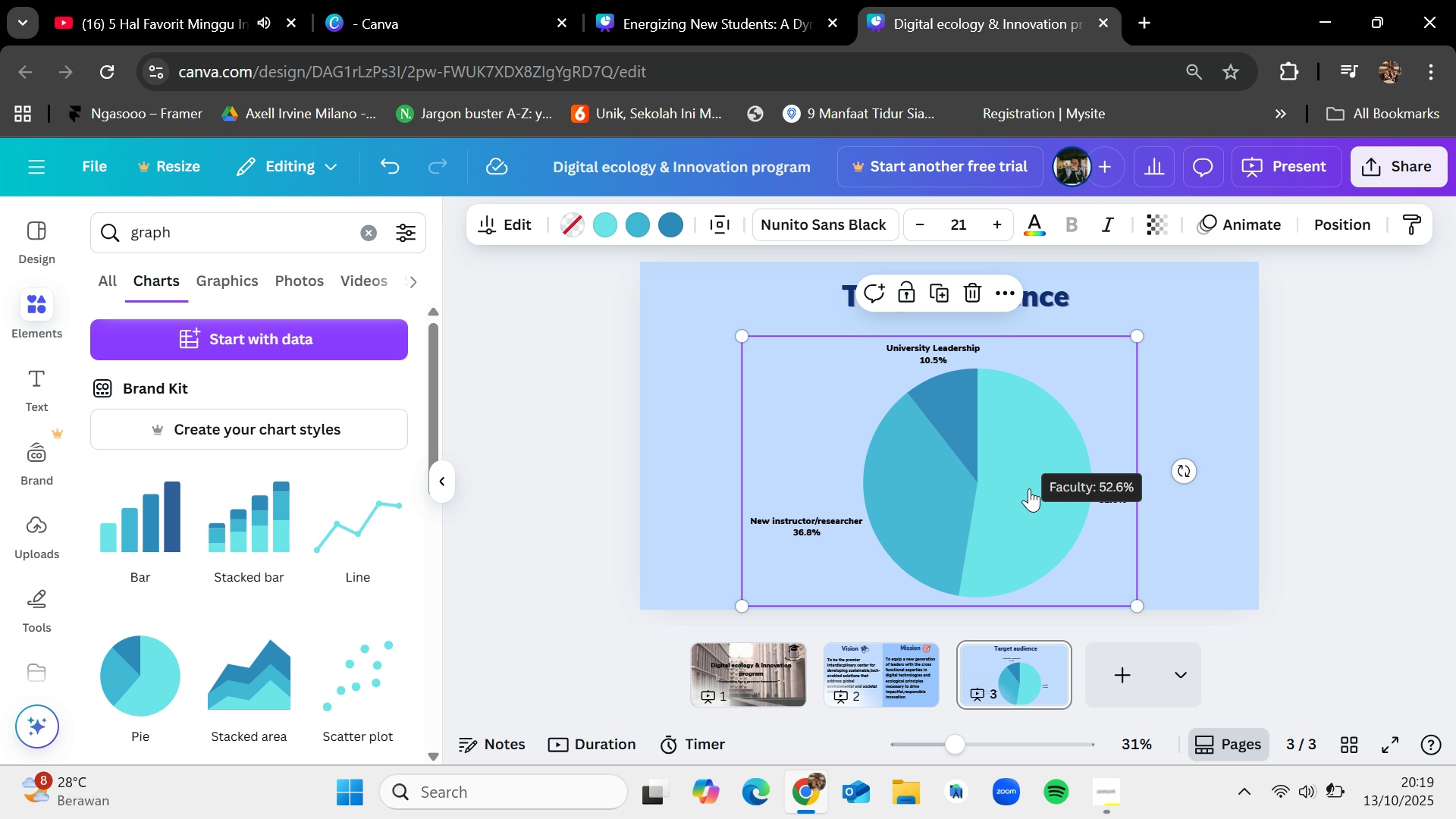 
left_click_drag(start_coordinate=[1028, 488], to_coordinate=[1029, 481])
 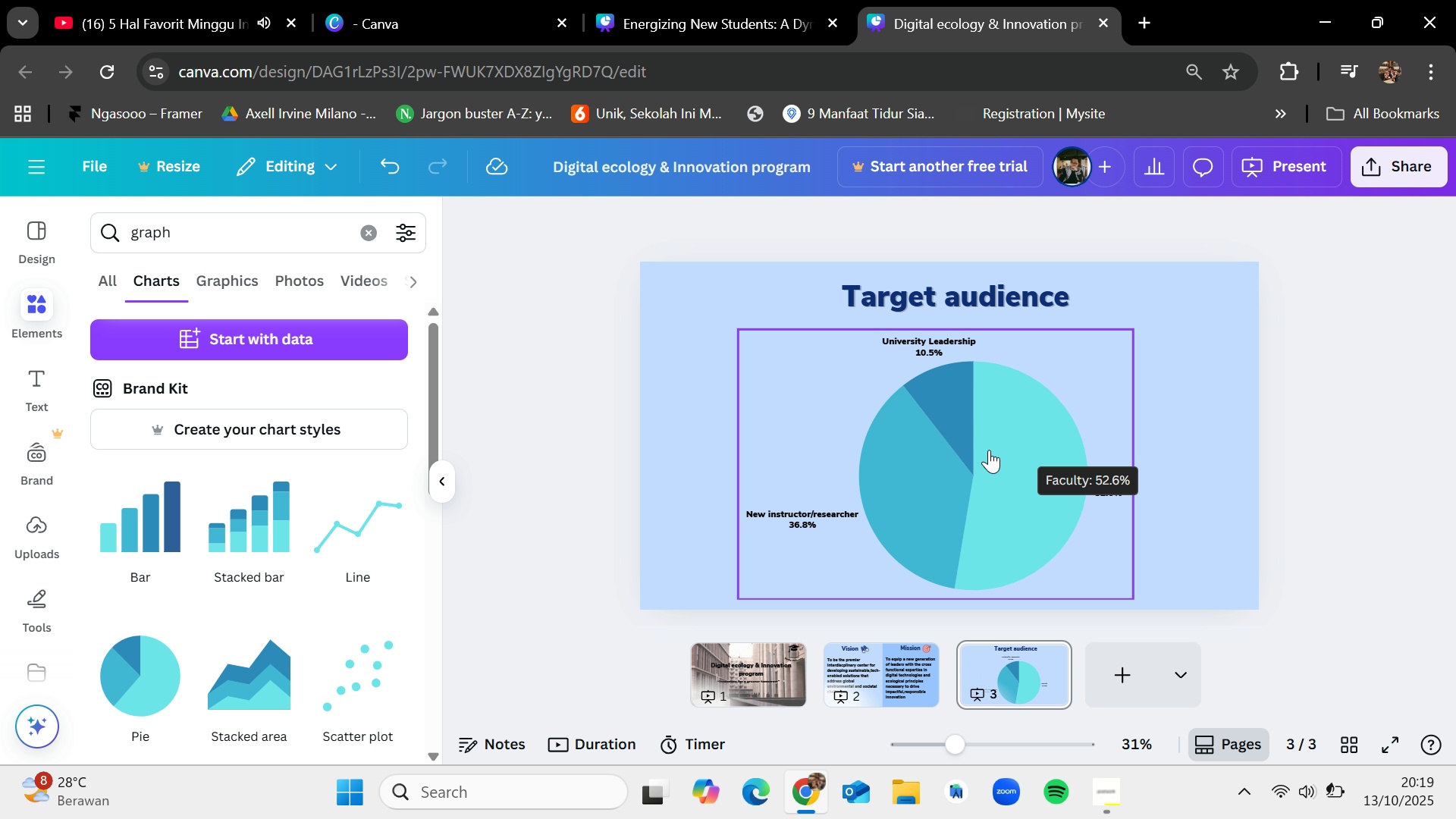 
left_click_drag(start_coordinate=[968, 458], to_coordinate=[977, 456])
 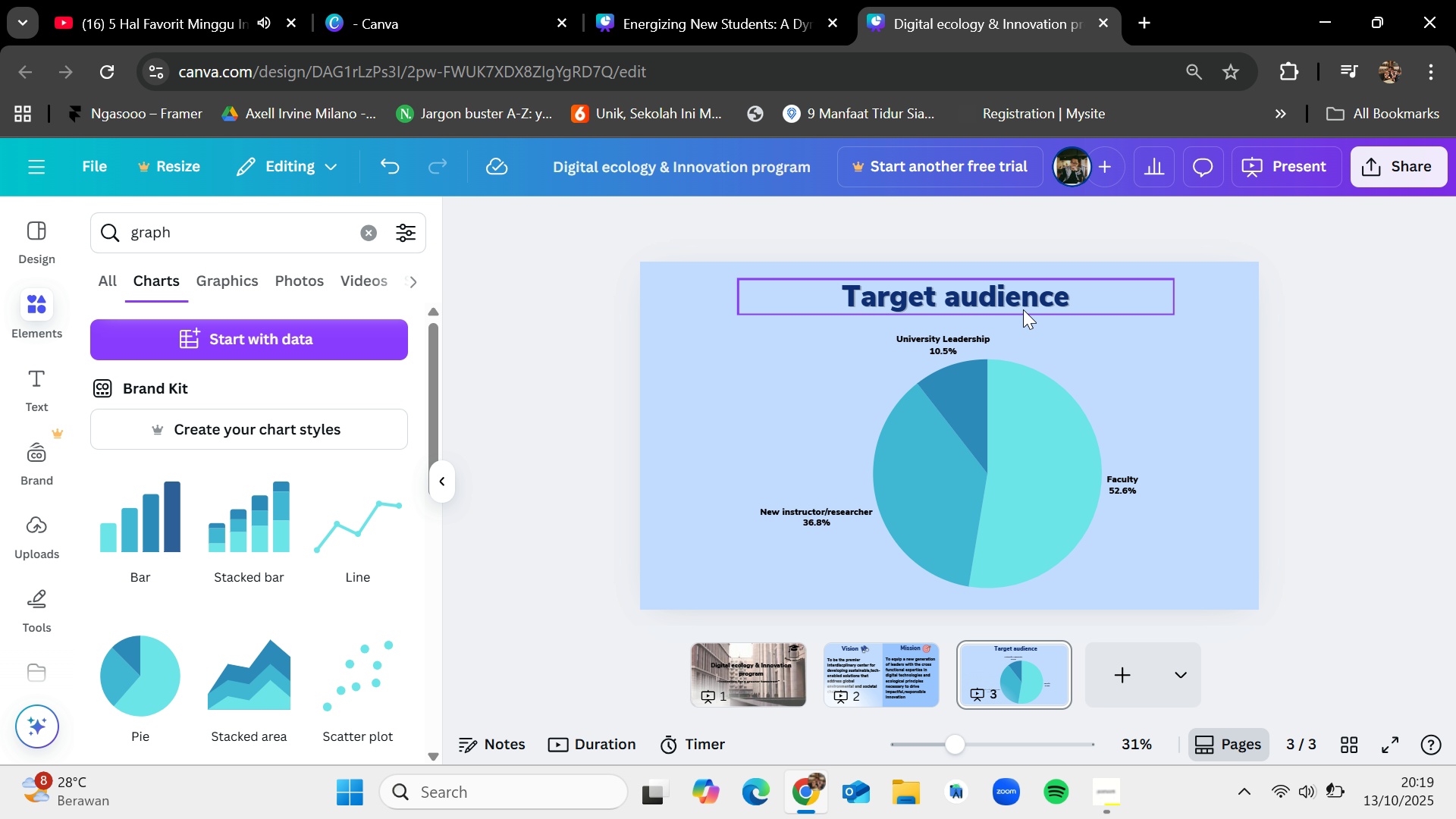 
left_click_drag(start_coordinate=[1017, 297], to_coordinate=[1006, 297])
 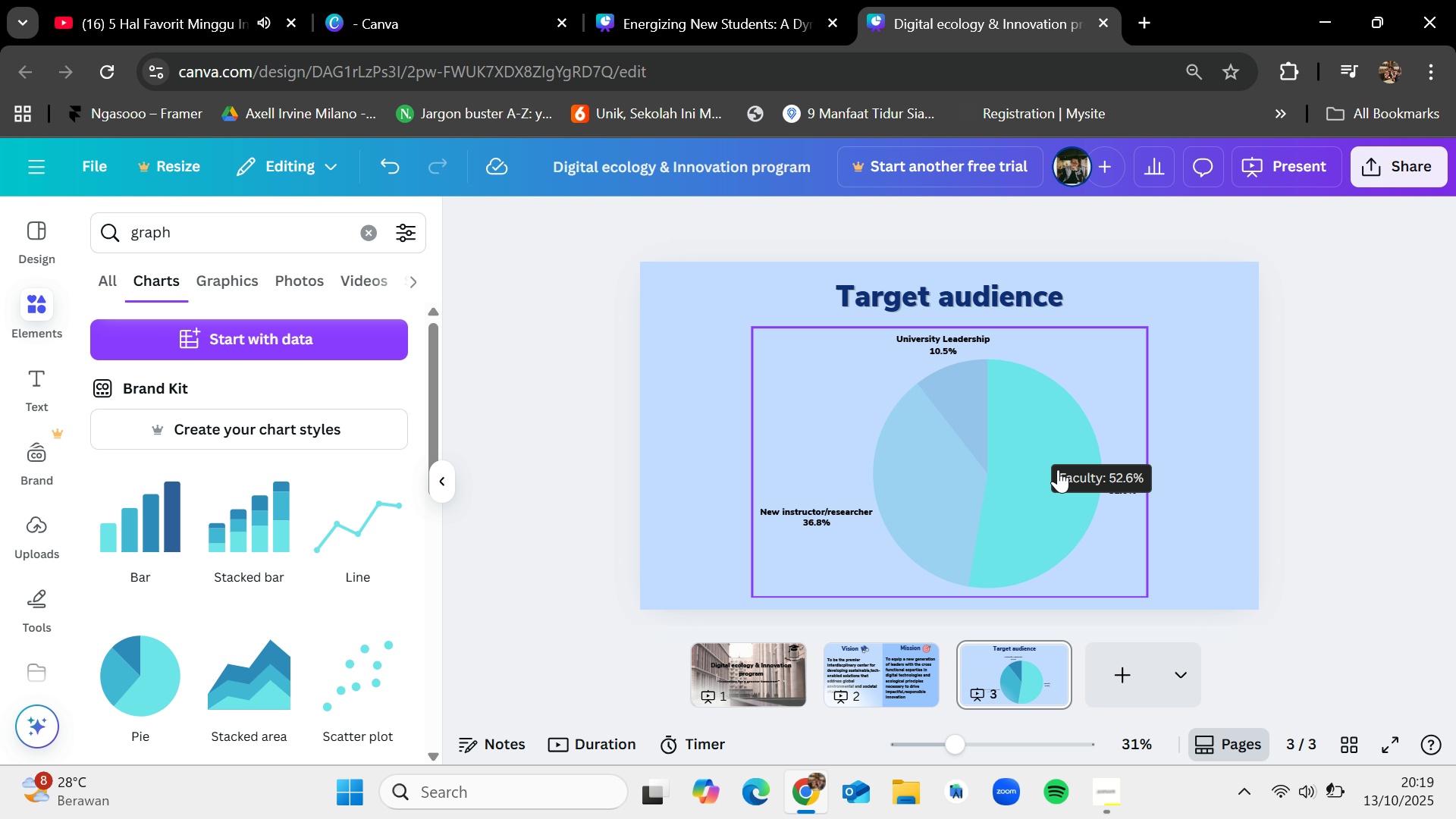 
left_click_drag(start_coordinate=[1007, 295], to_coordinate=[1017, 300])
 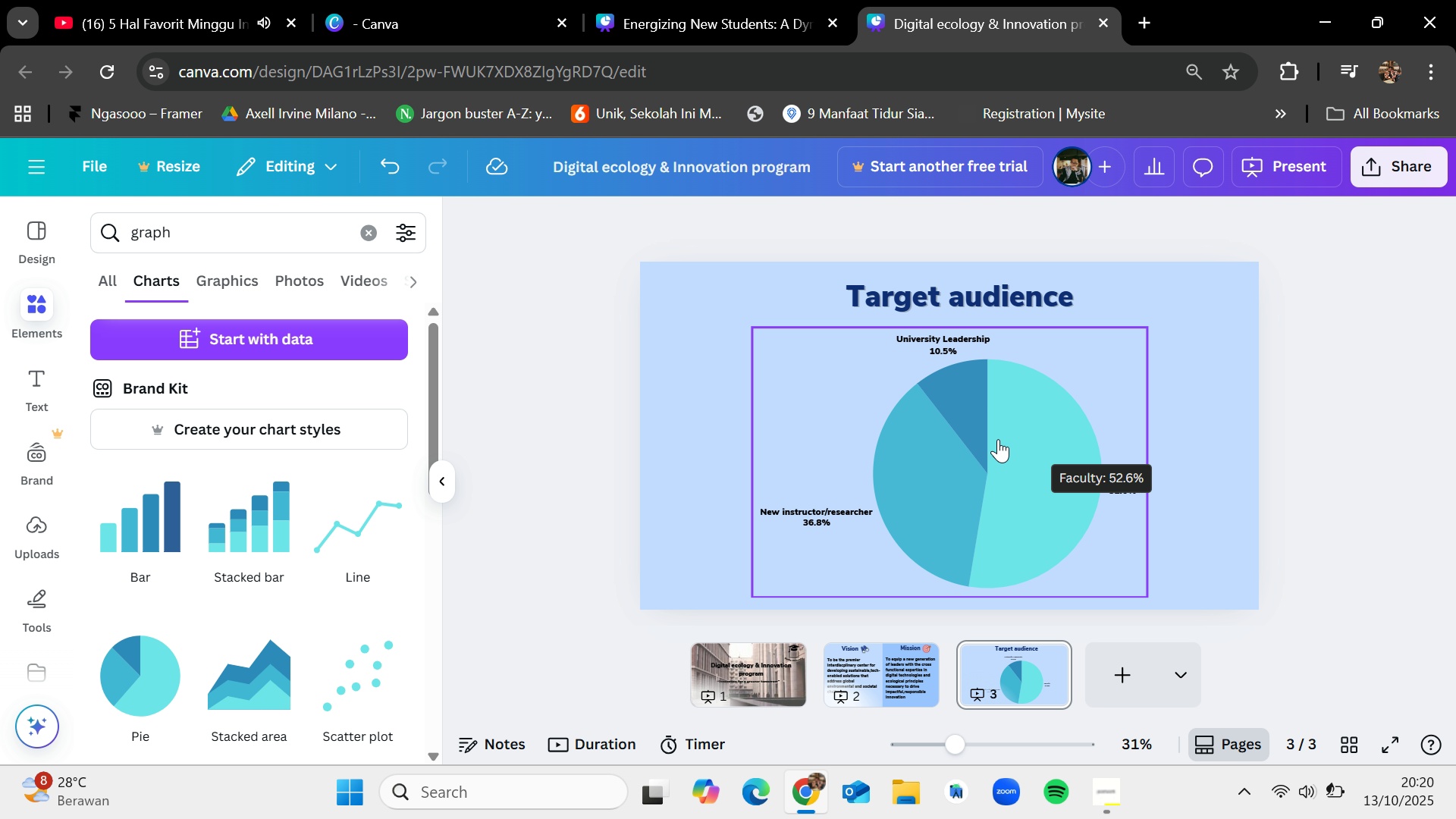 
left_click_drag(start_coordinate=[976, 451], to_coordinate=[973, 444])
 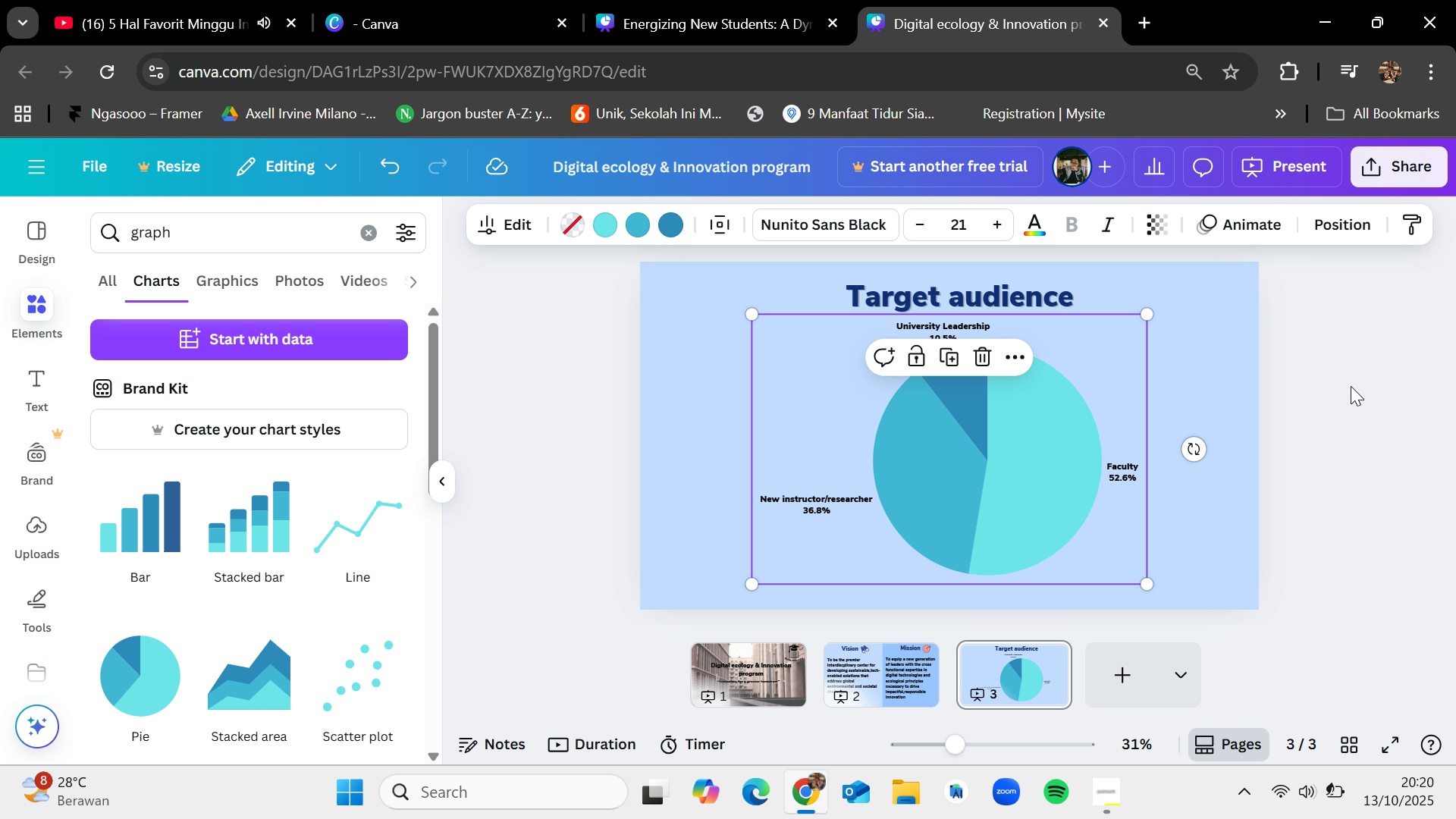 
left_click([1351, 386])
 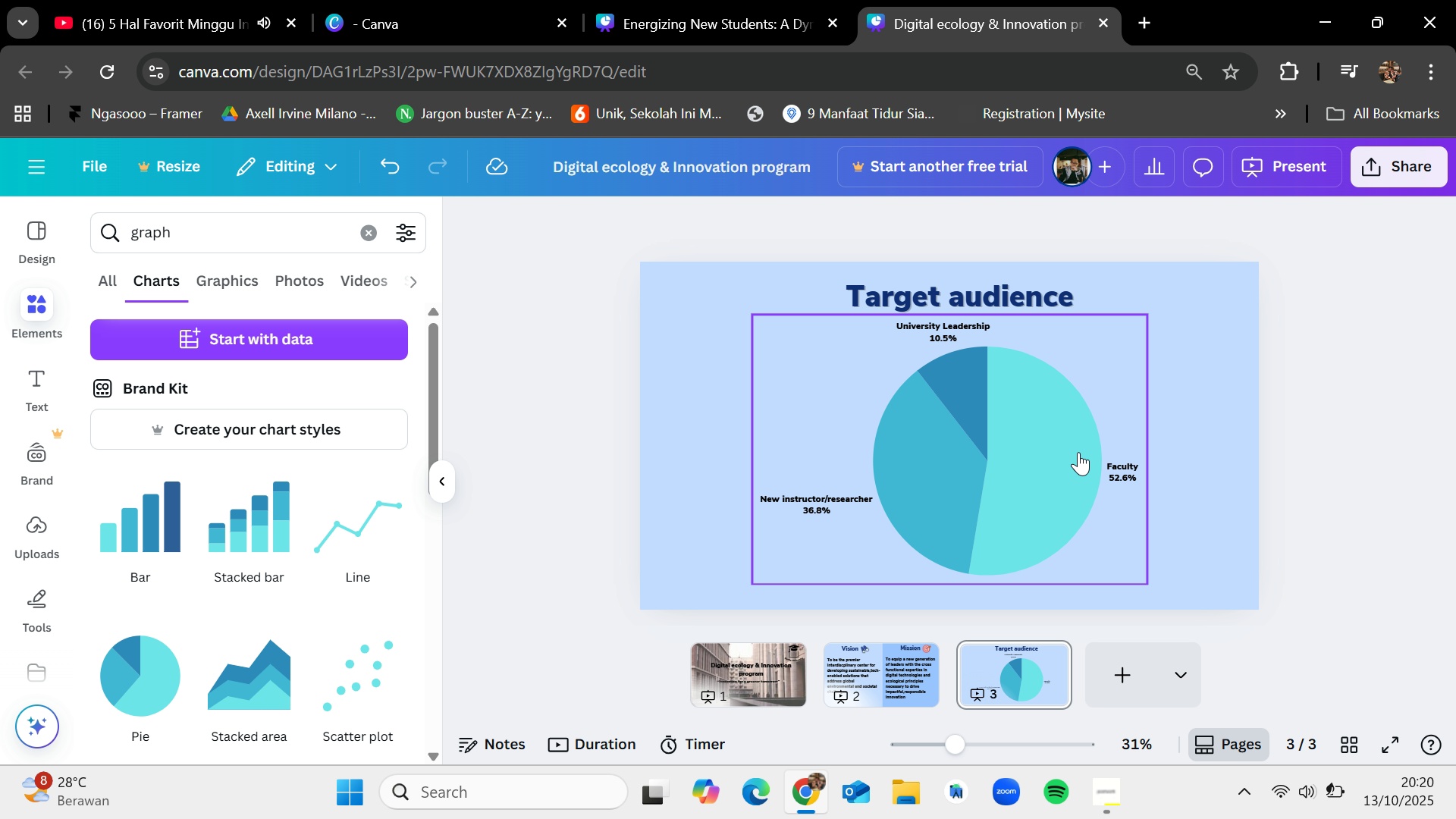 
left_click_drag(start_coordinate=[1046, 458], to_coordinate=[1037, 463])
 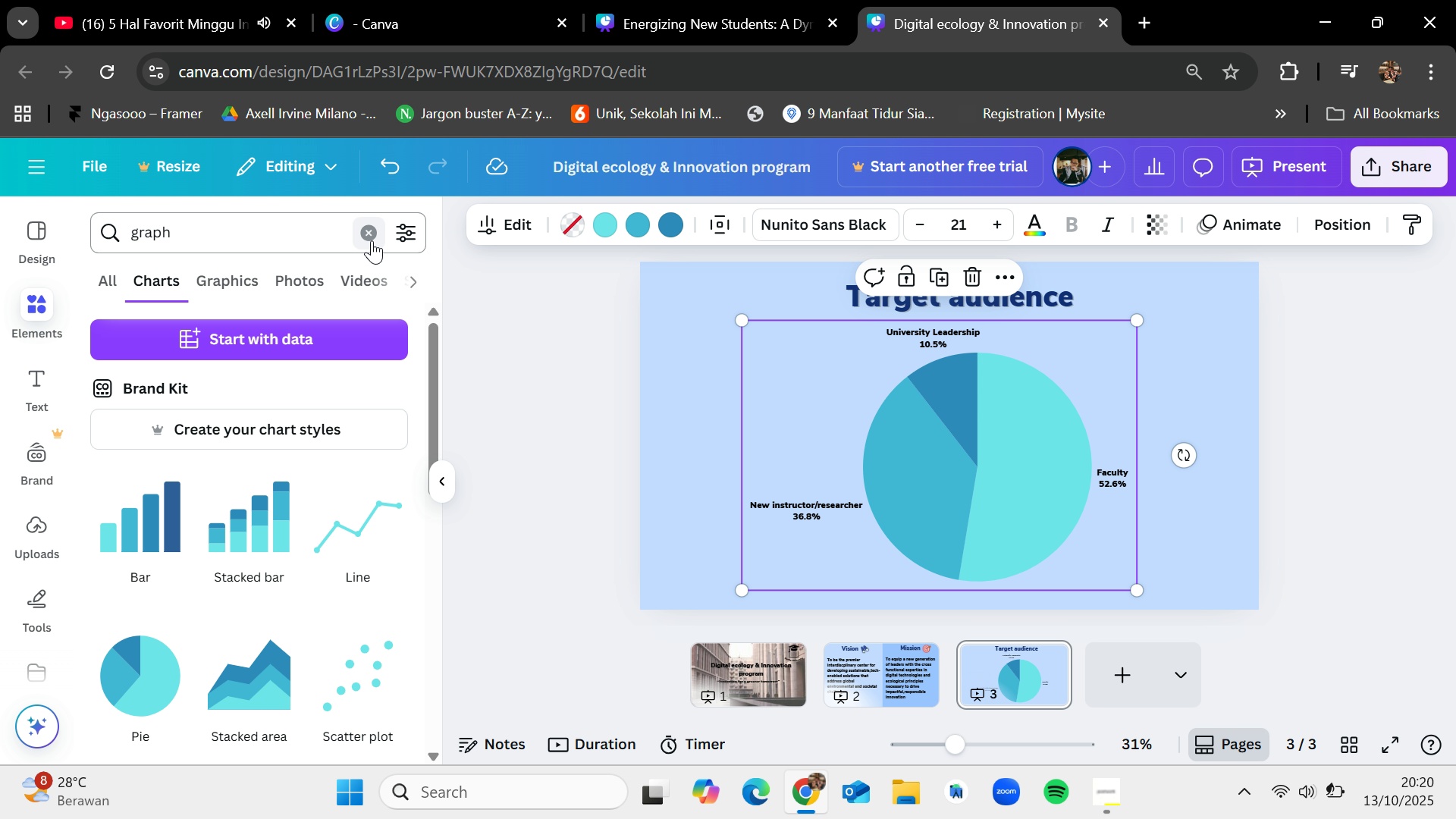 
left_click([372, 239])
 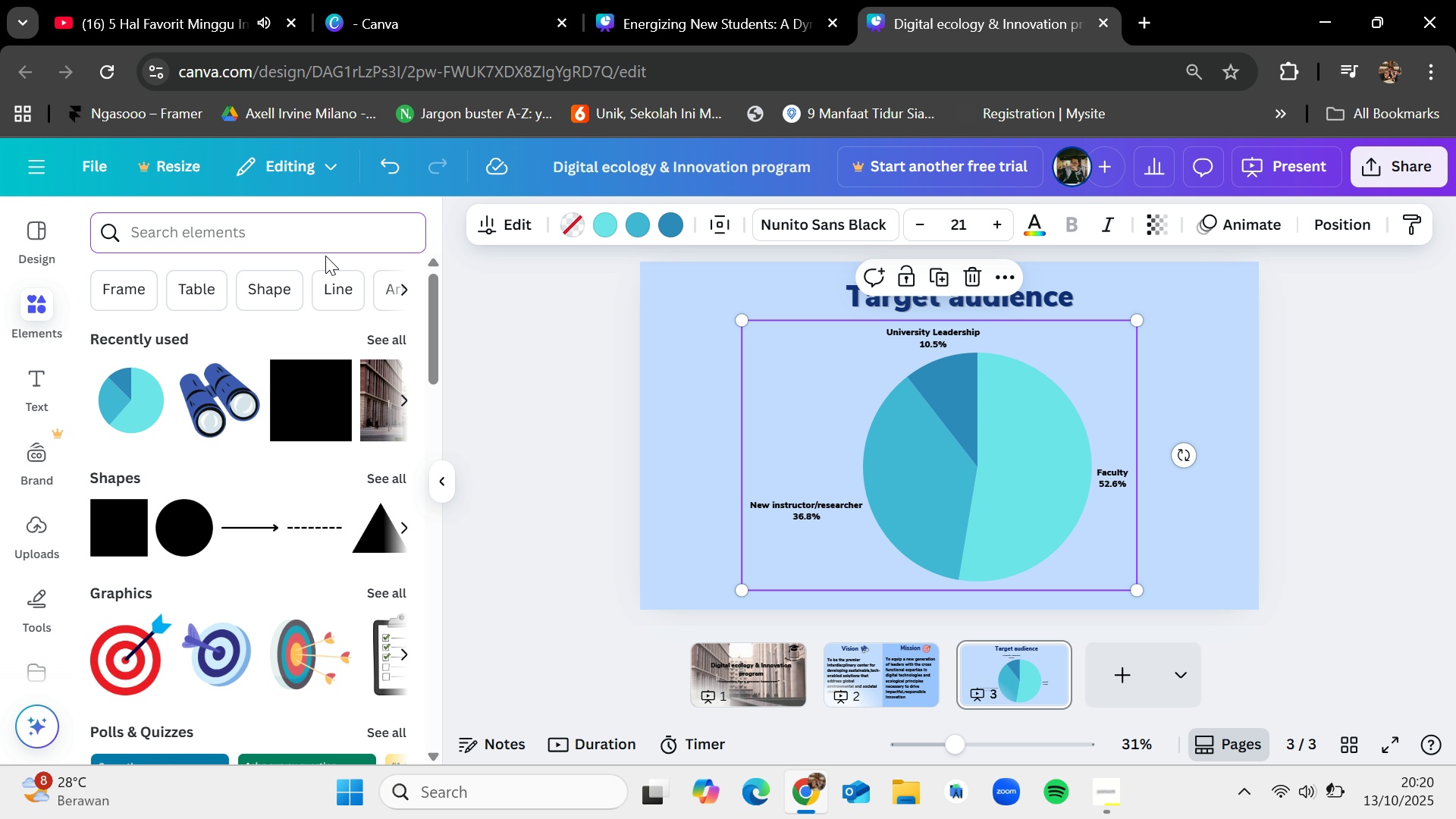 
type(audience)
 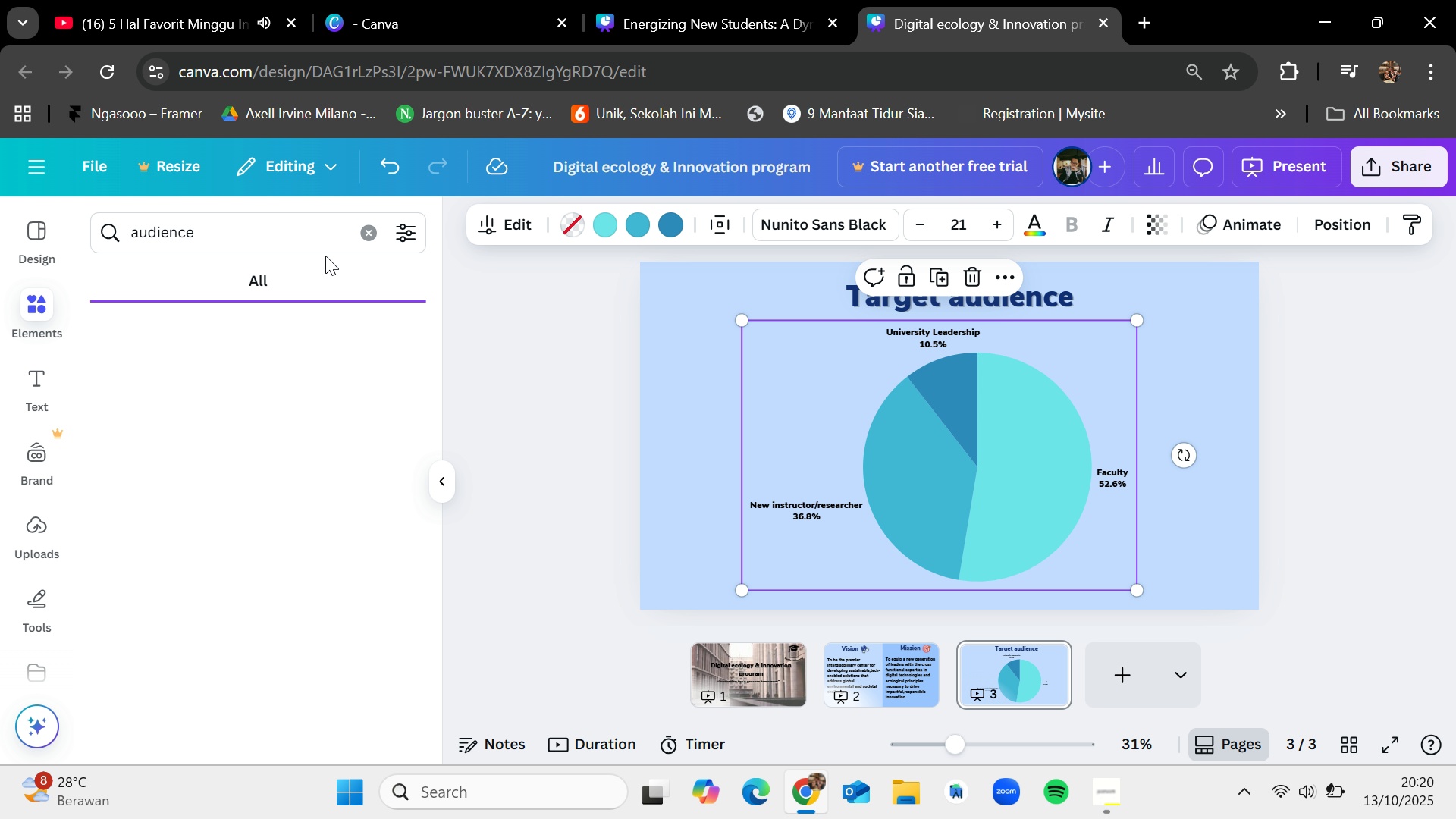 
key(Enter)
 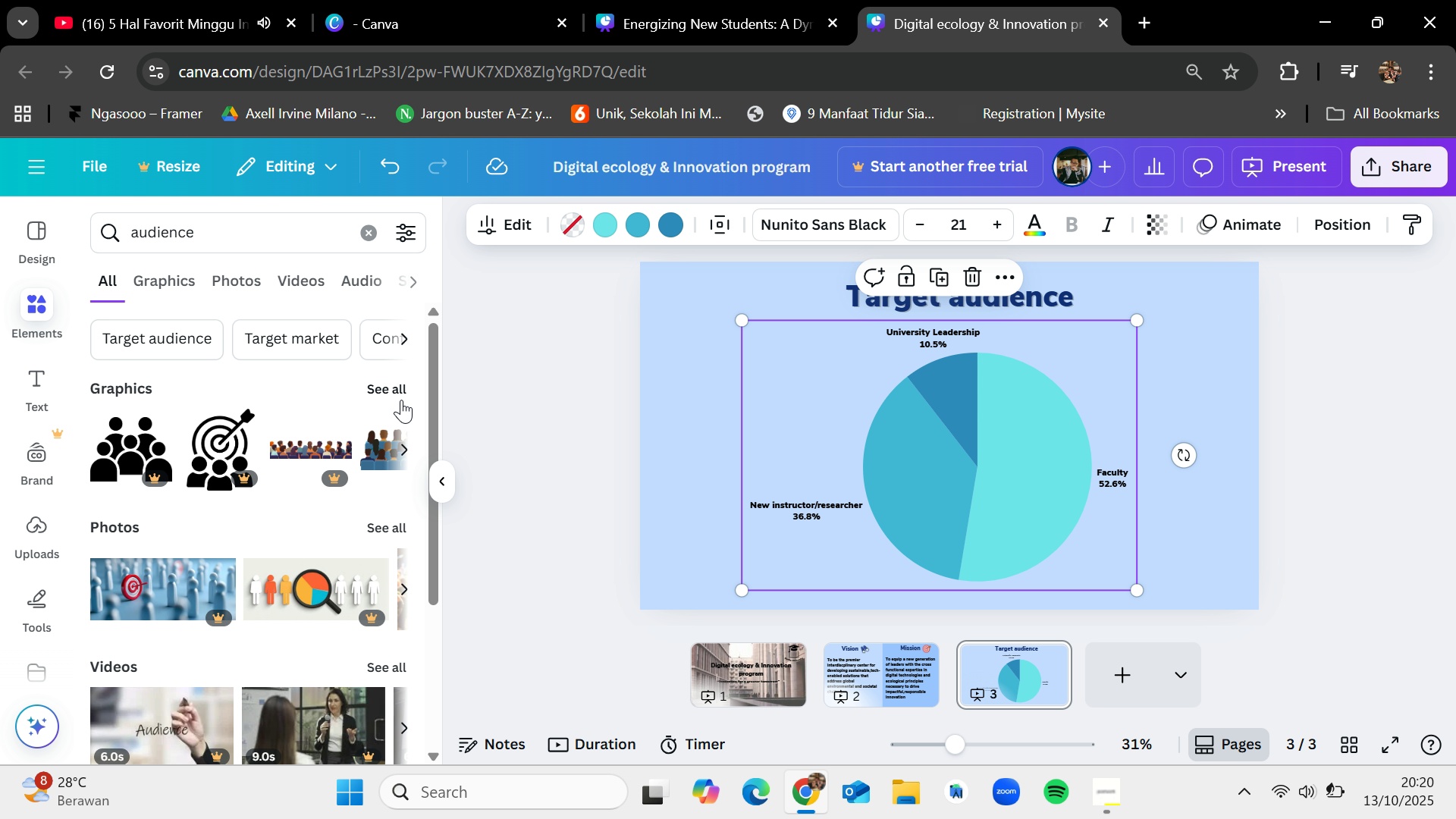 
left_click([386, 384])
 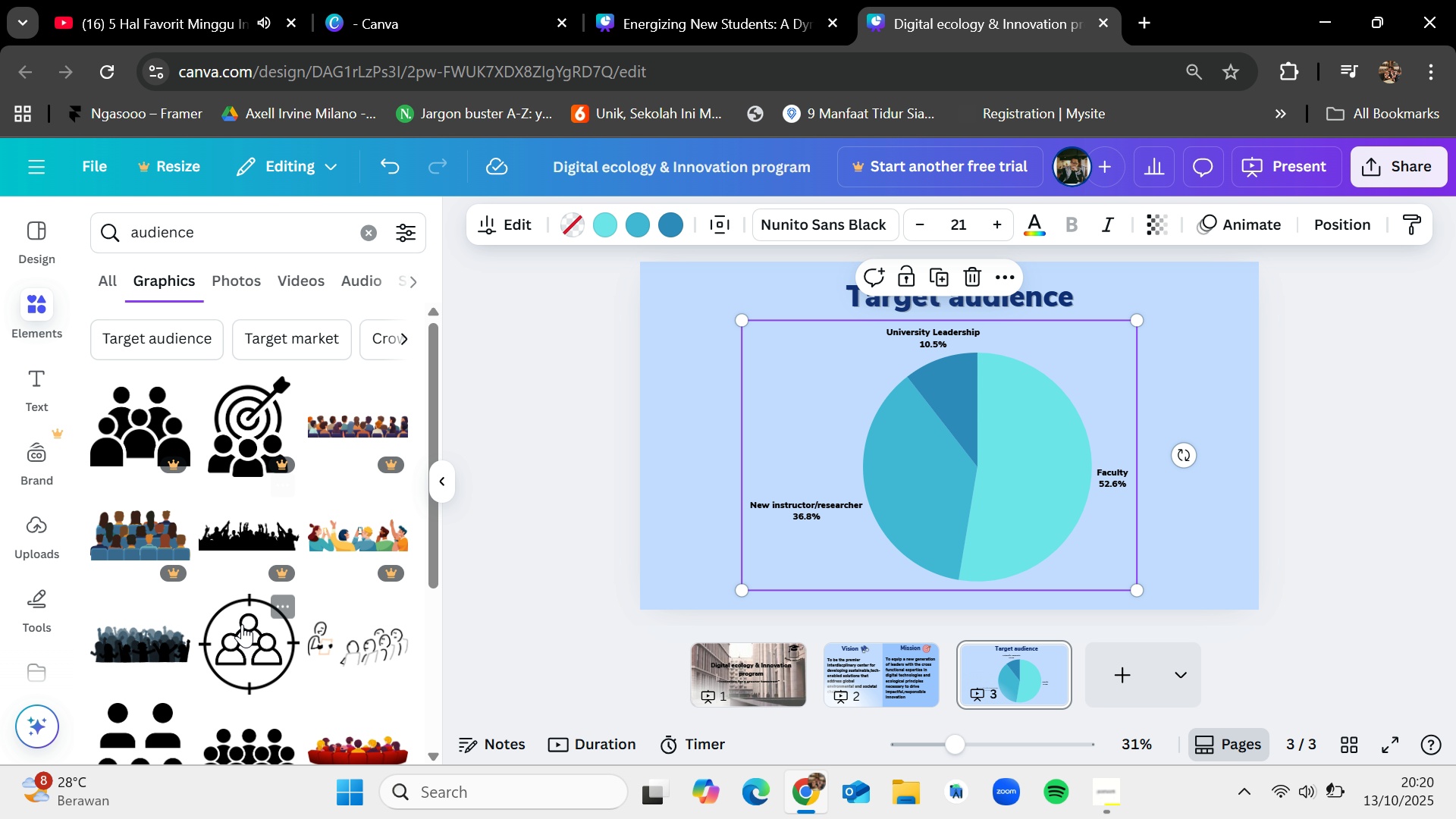 
left_click_drag(start_coordinate=[120, 632], to_coordinate=[700, 475])
 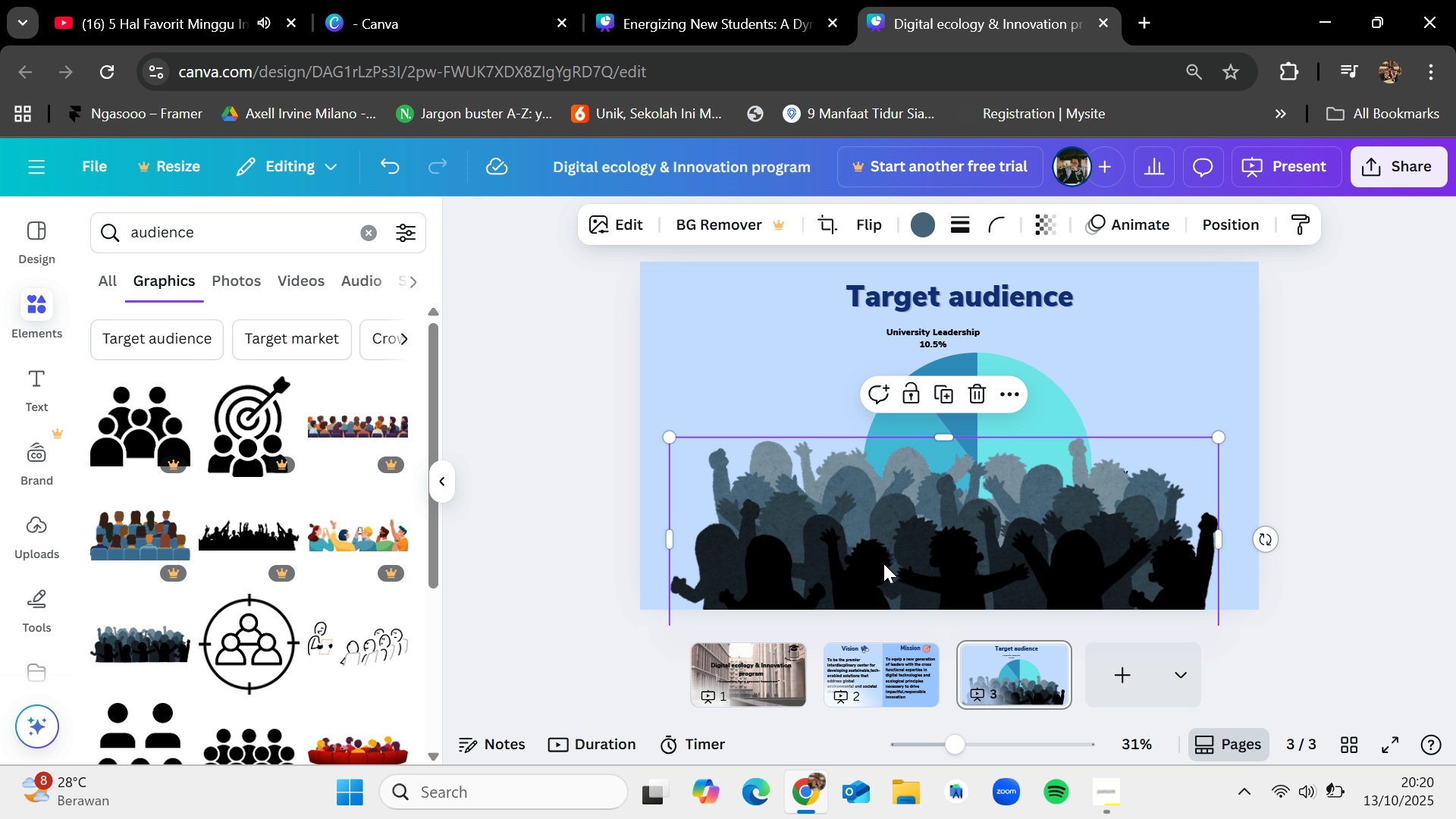 
left_click_drag(start_coordinate=[883, 564], to_coordinate=[797, 604])
 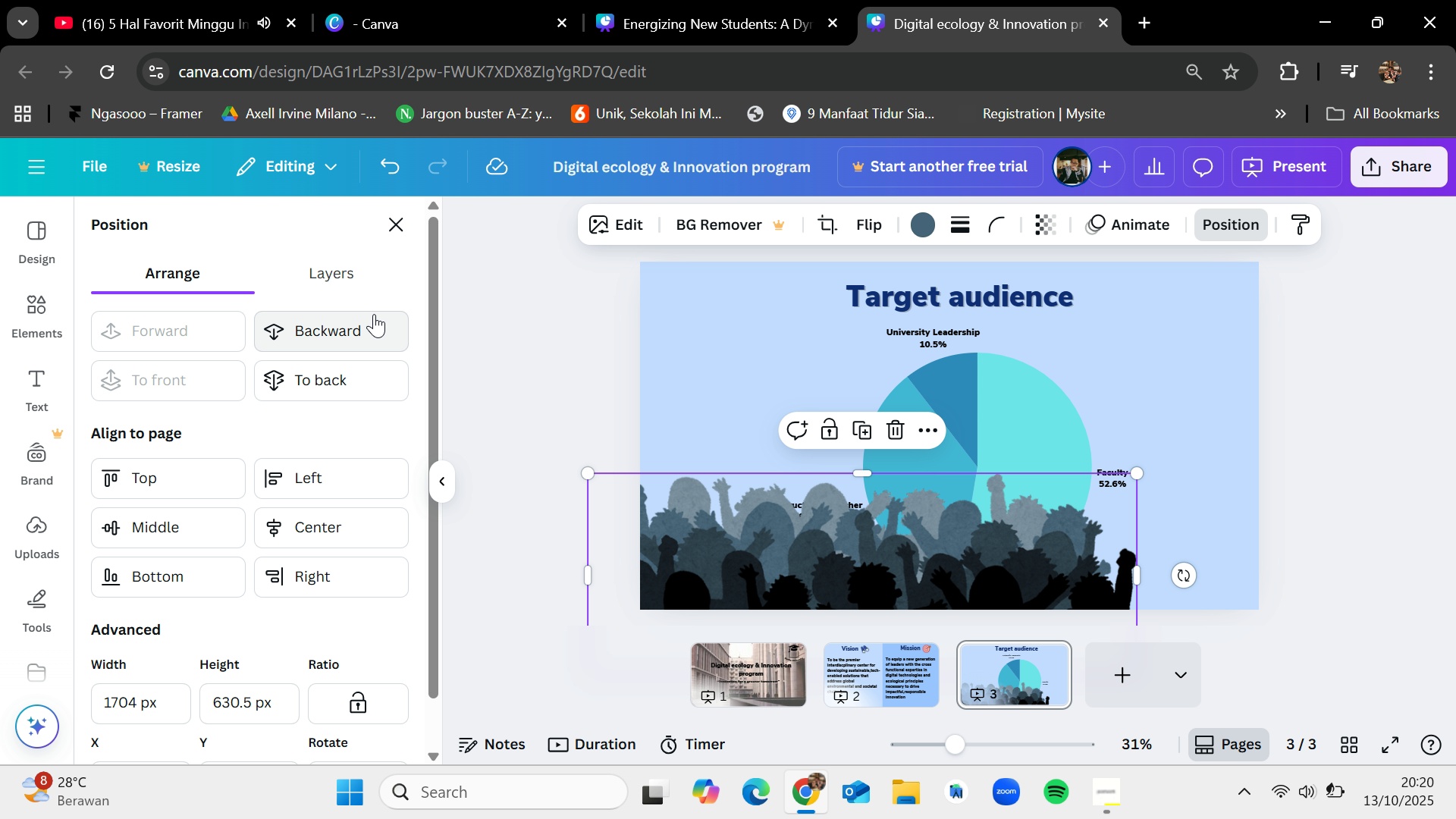 
left_click([366, 362])
 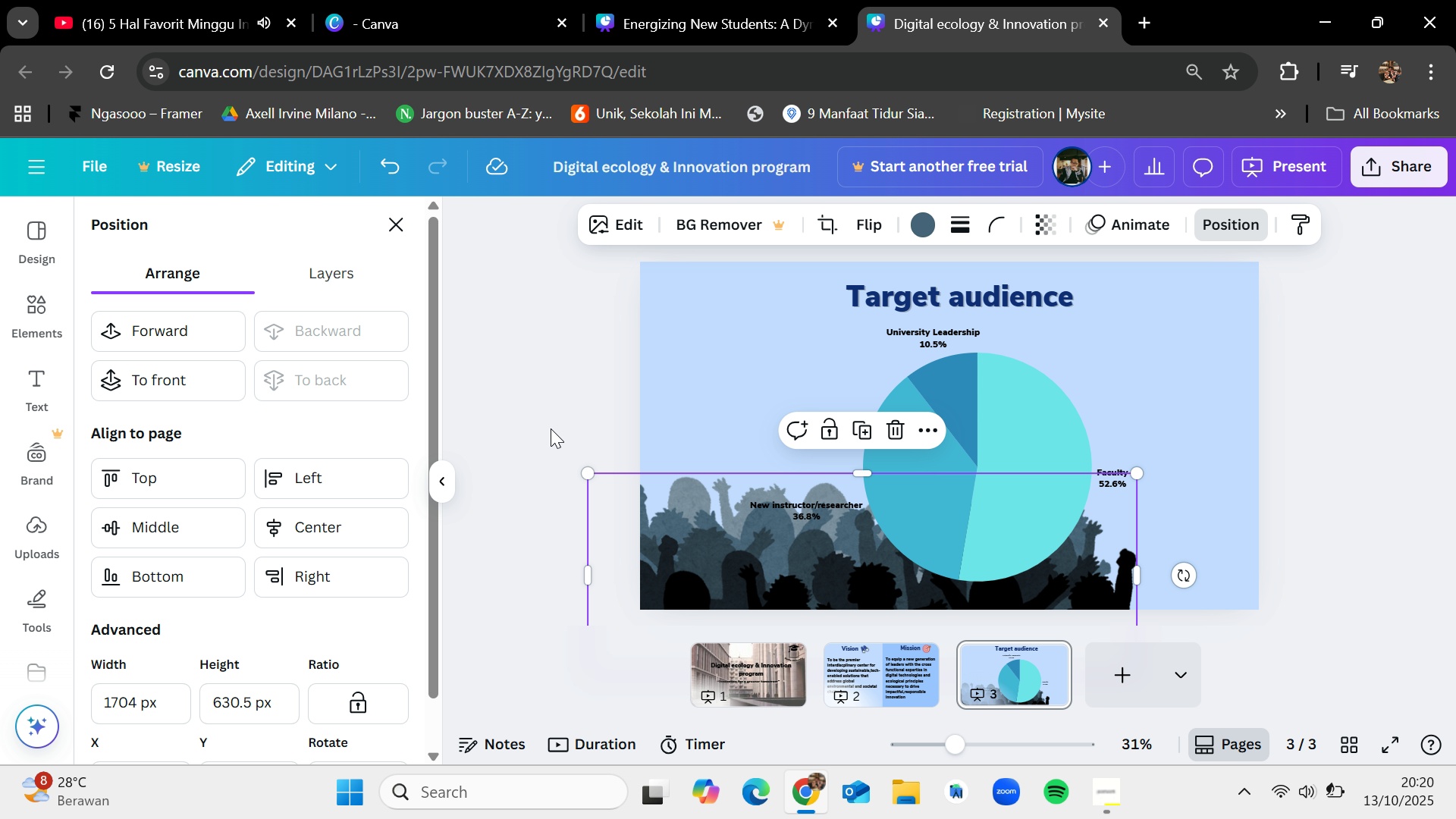 
left_click([560, 431])
 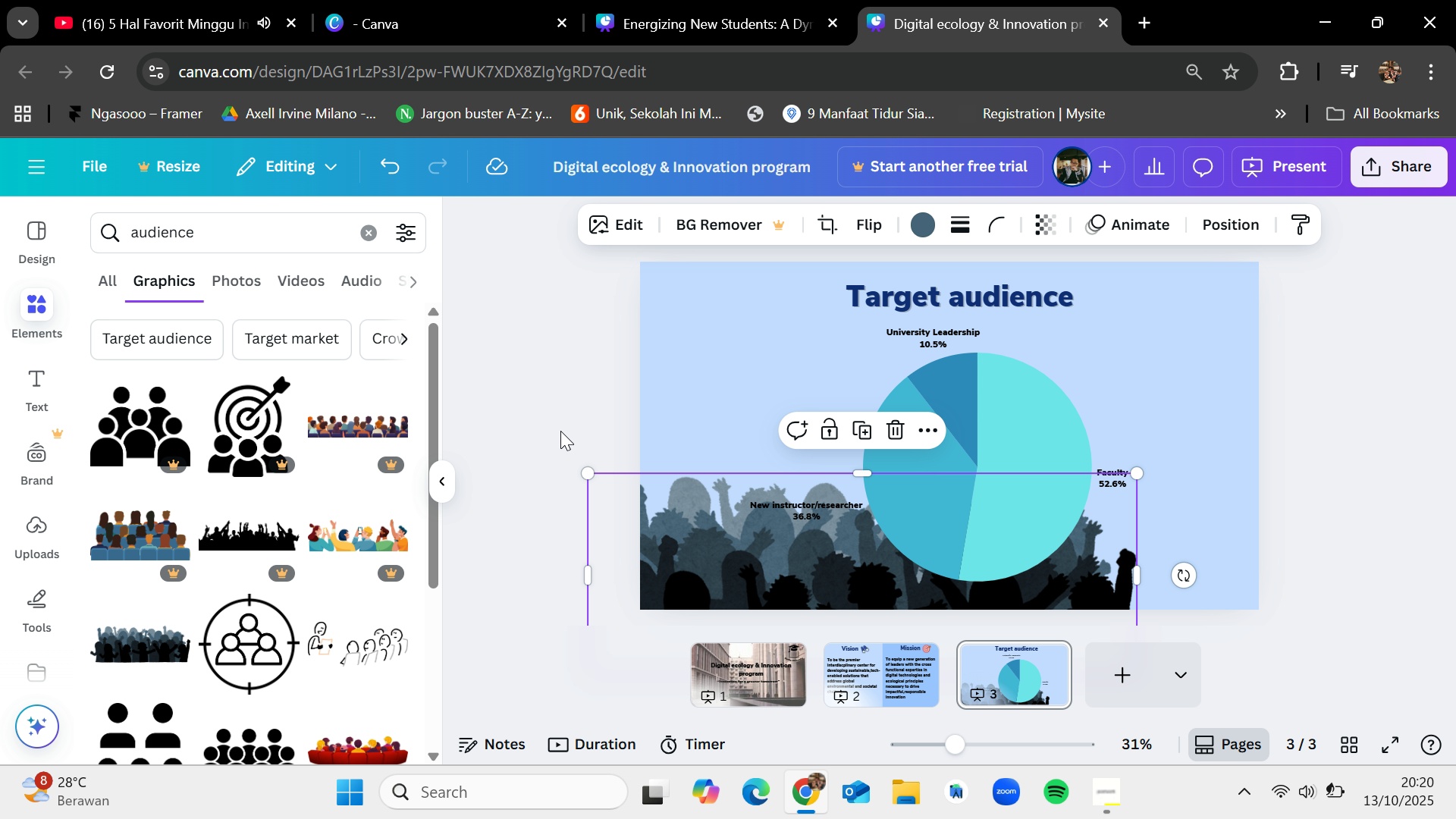 
left_click([560, 431])
 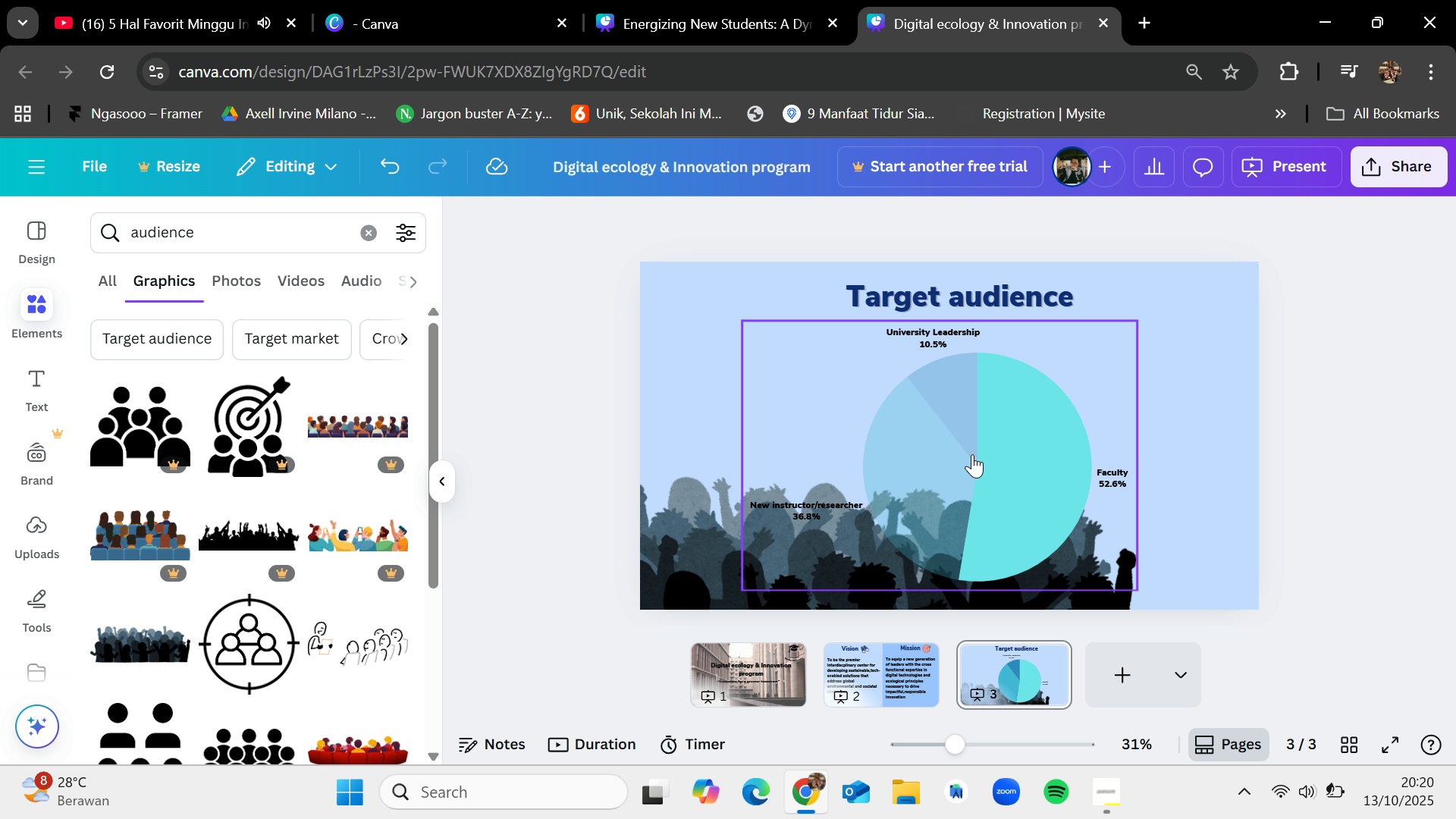 
left_click_drag(start_coordinate=[972, 449], to_coordinate=[955, 438])
 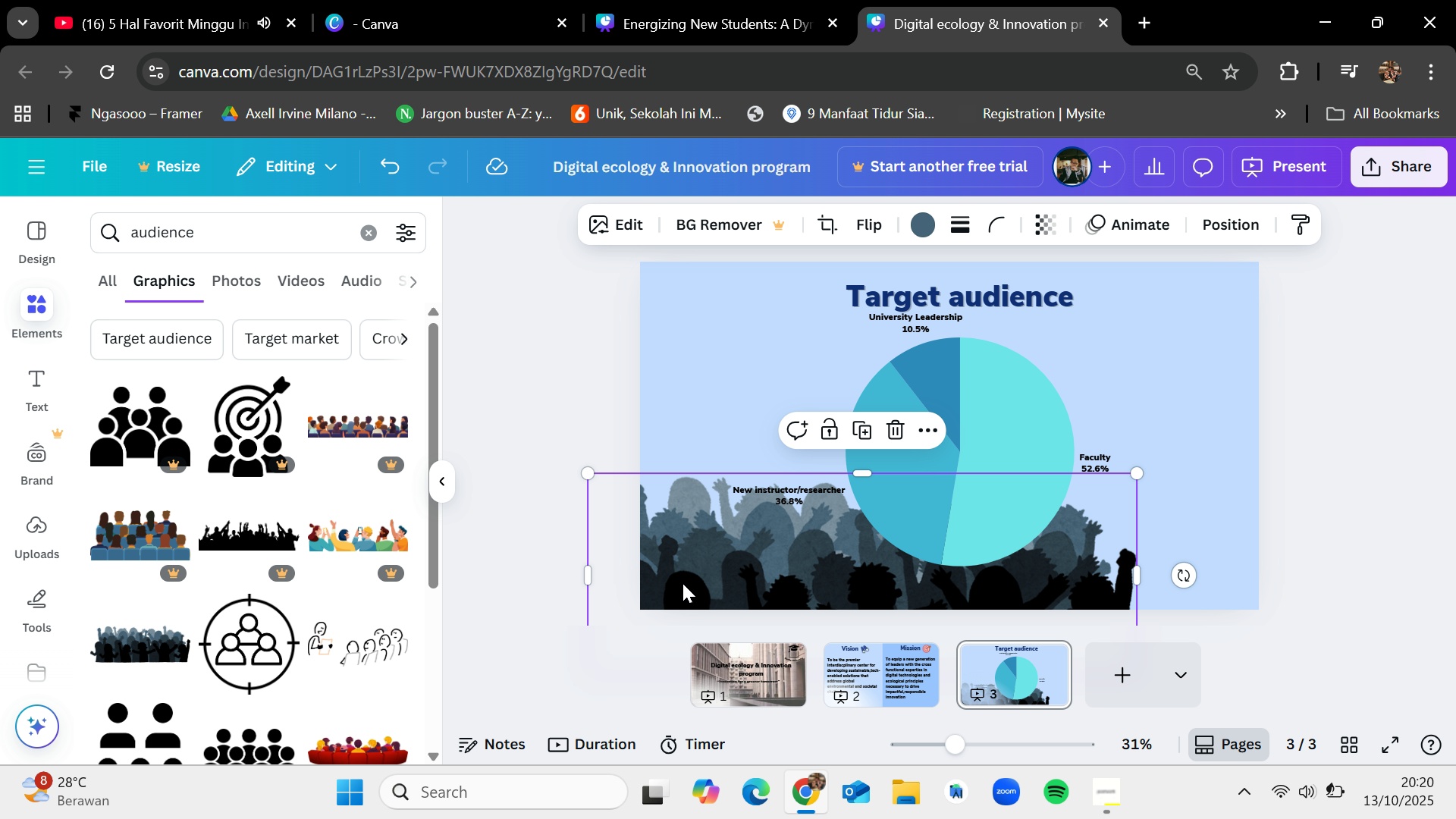 
left_click([682, 583])
 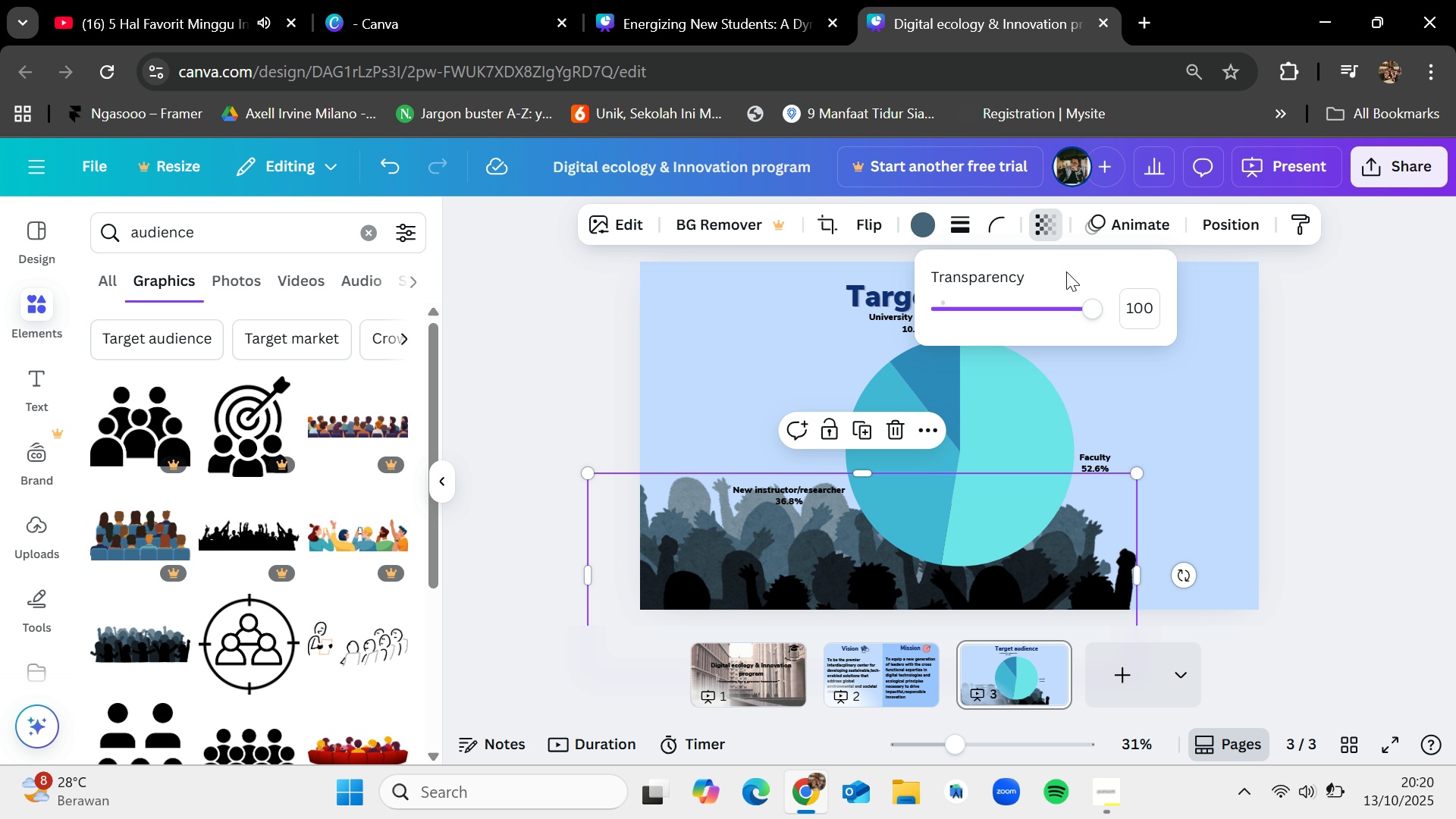 
left_click_drag(start_coordinate=[1082, 304], to_coordinate=[1056, 309])
 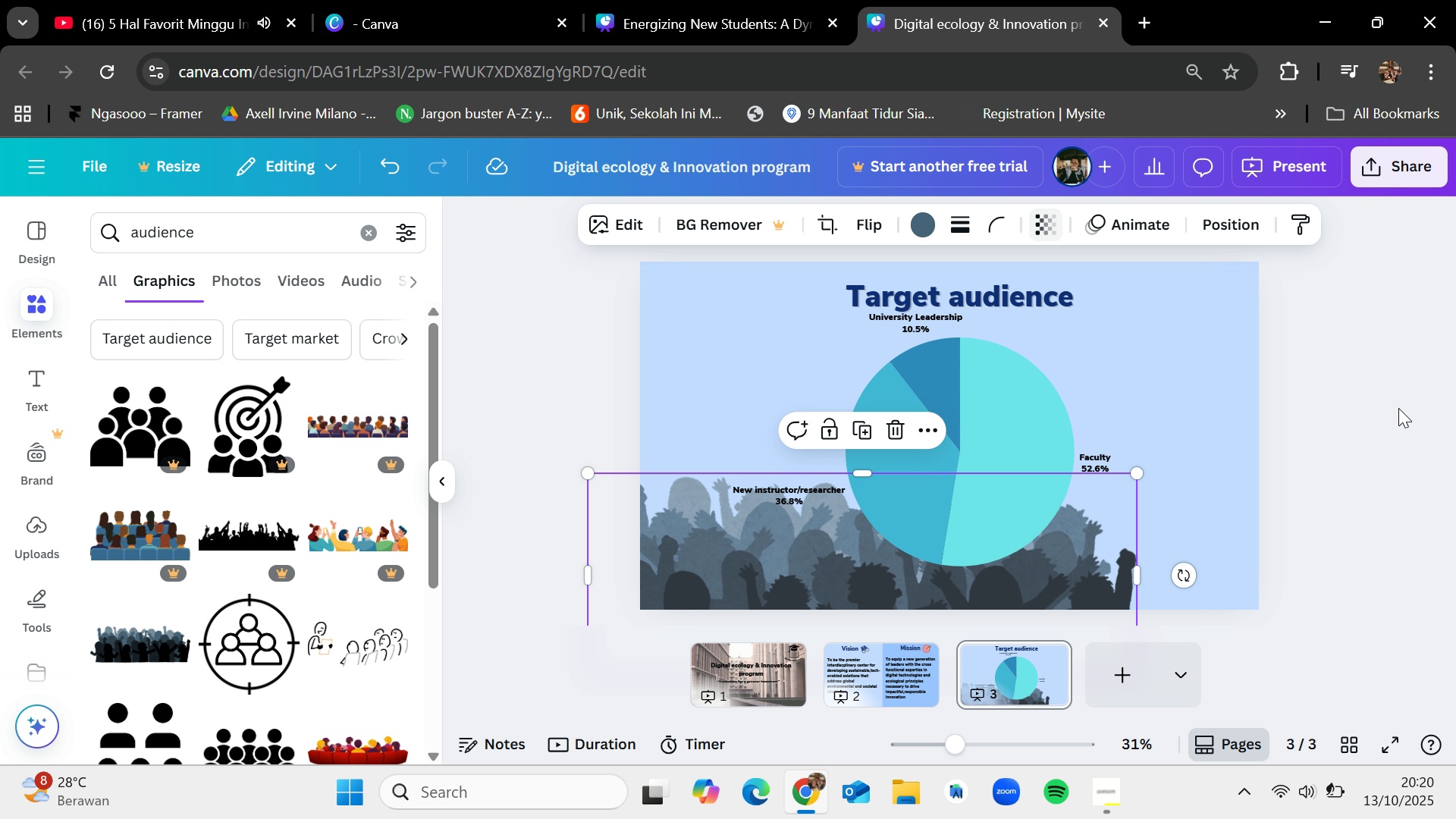 
left_click([1398, 408])
 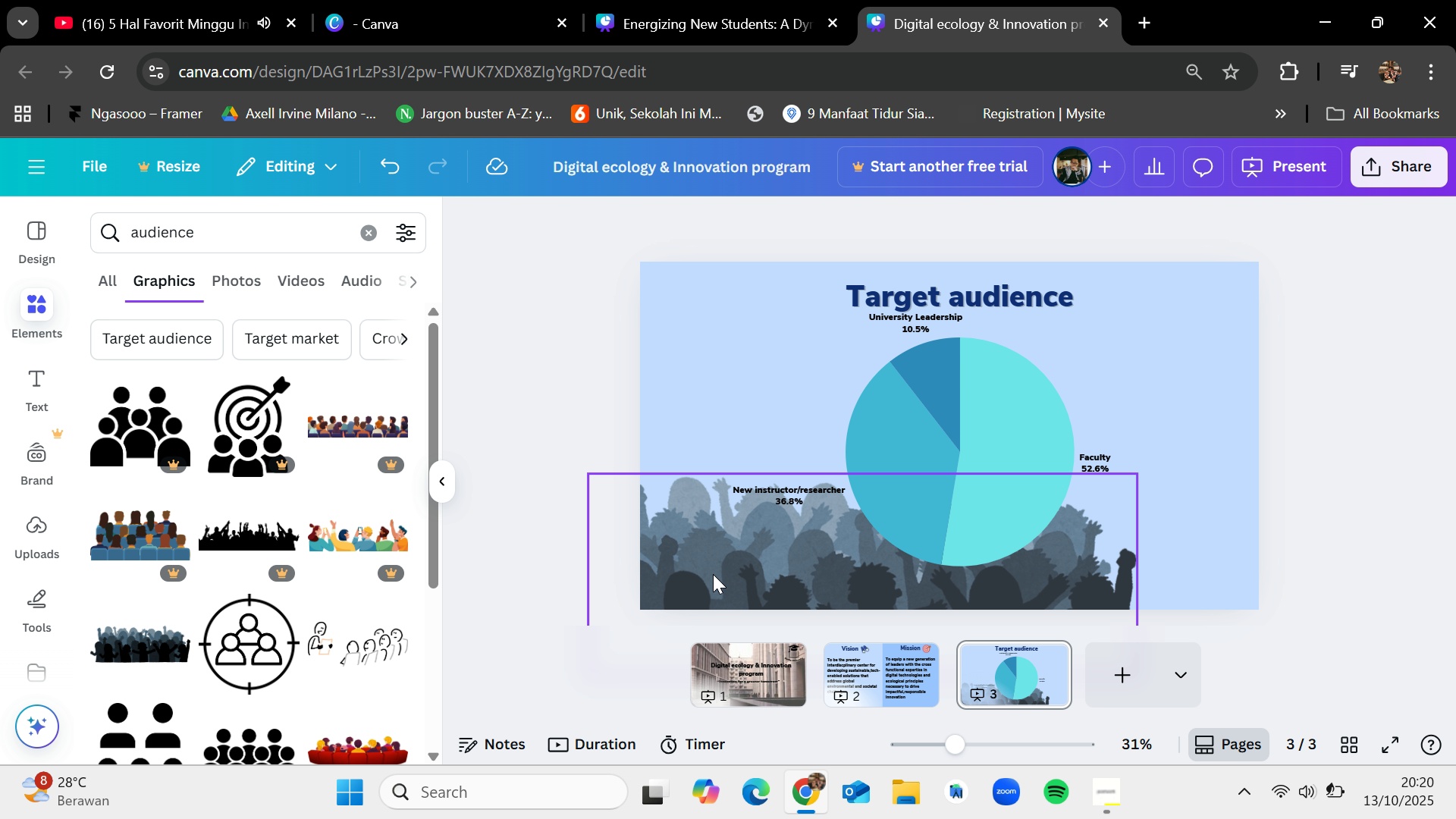 
key(Control+C)
 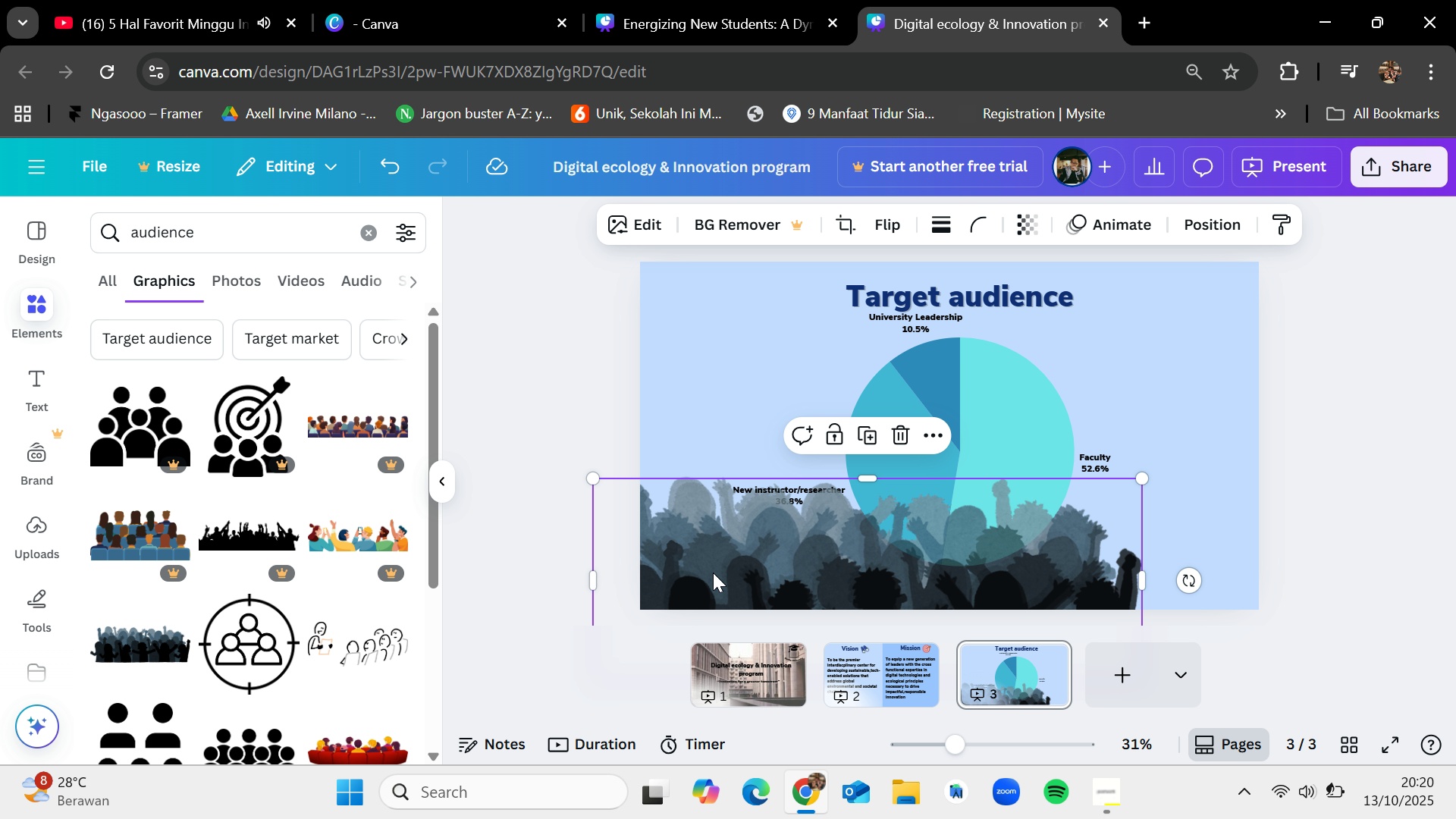 
key(Control+V)
 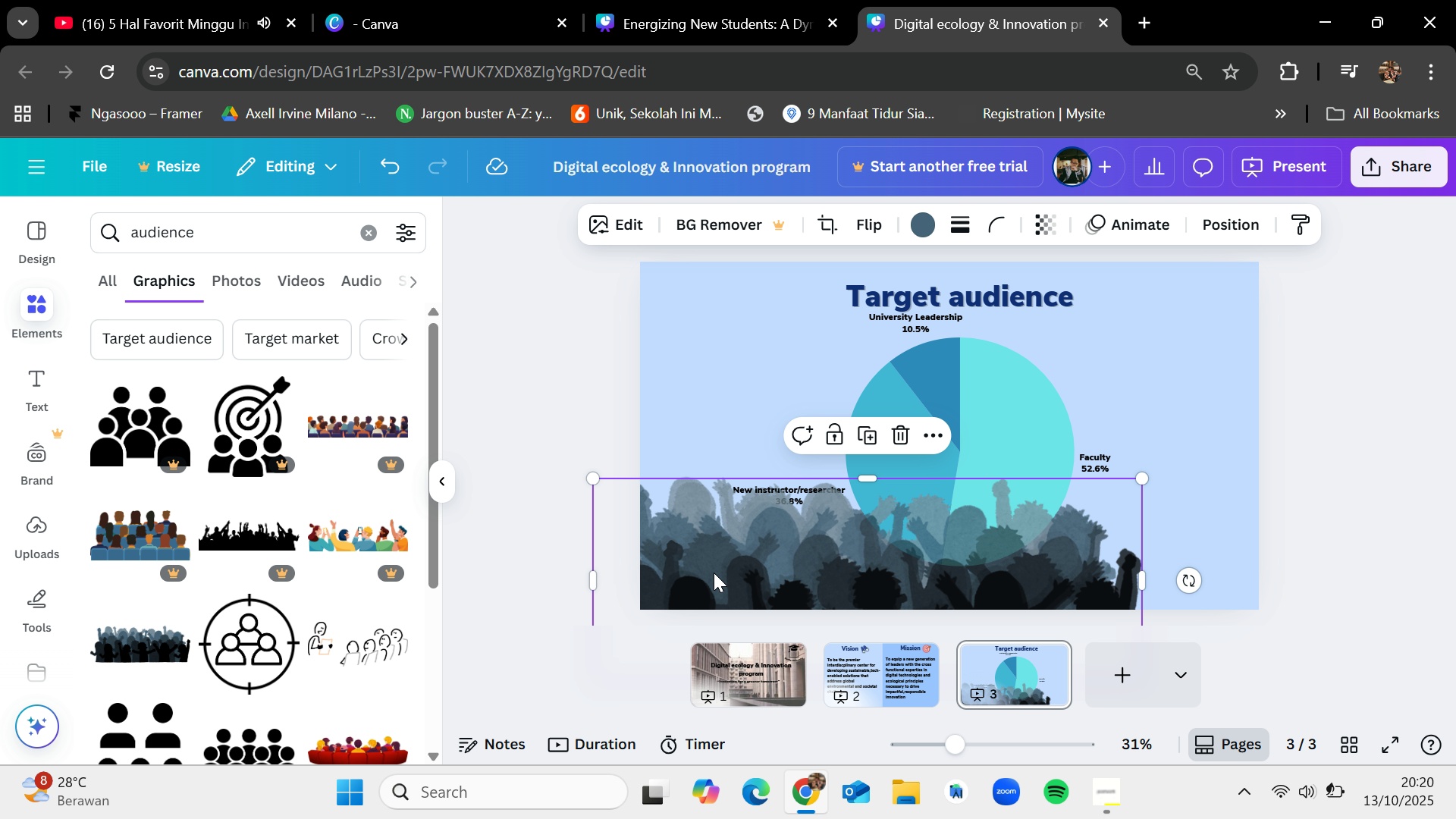 
left_click_drag(start_coordinate=[717, 573], to_coordinate=[1053, 570])
 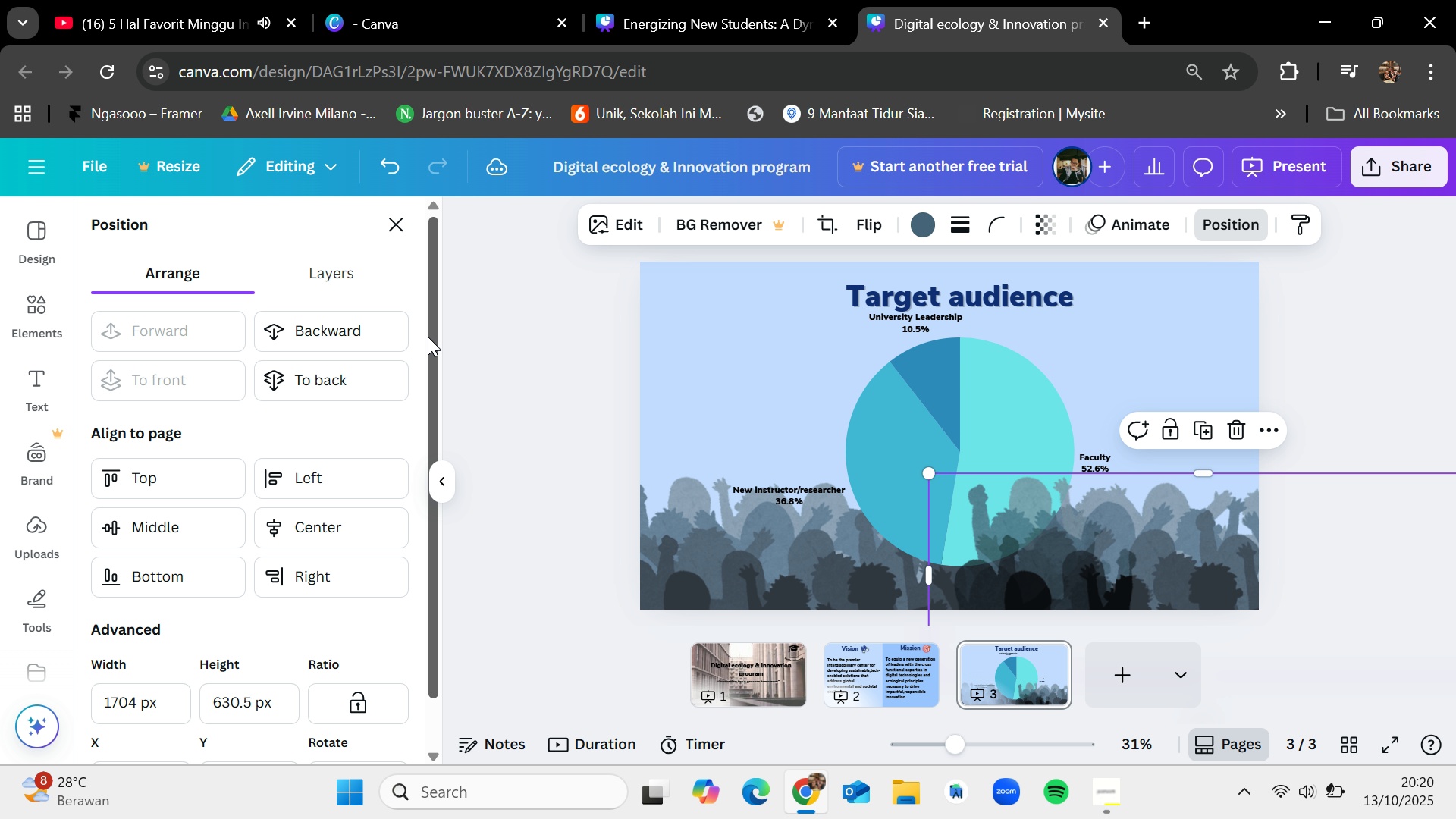 
left_click([374, 378])
 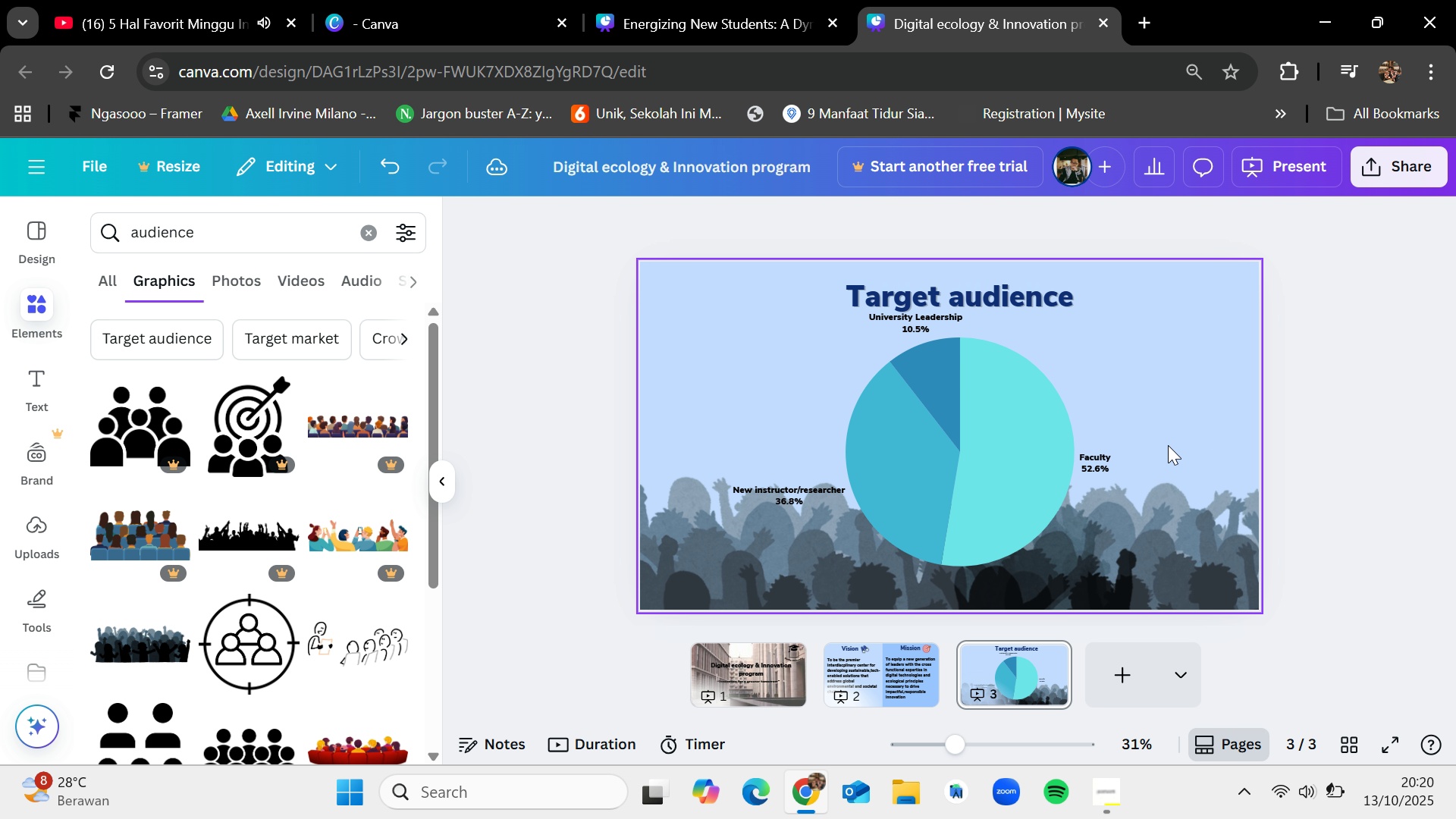 
left_click([1001, 442])
 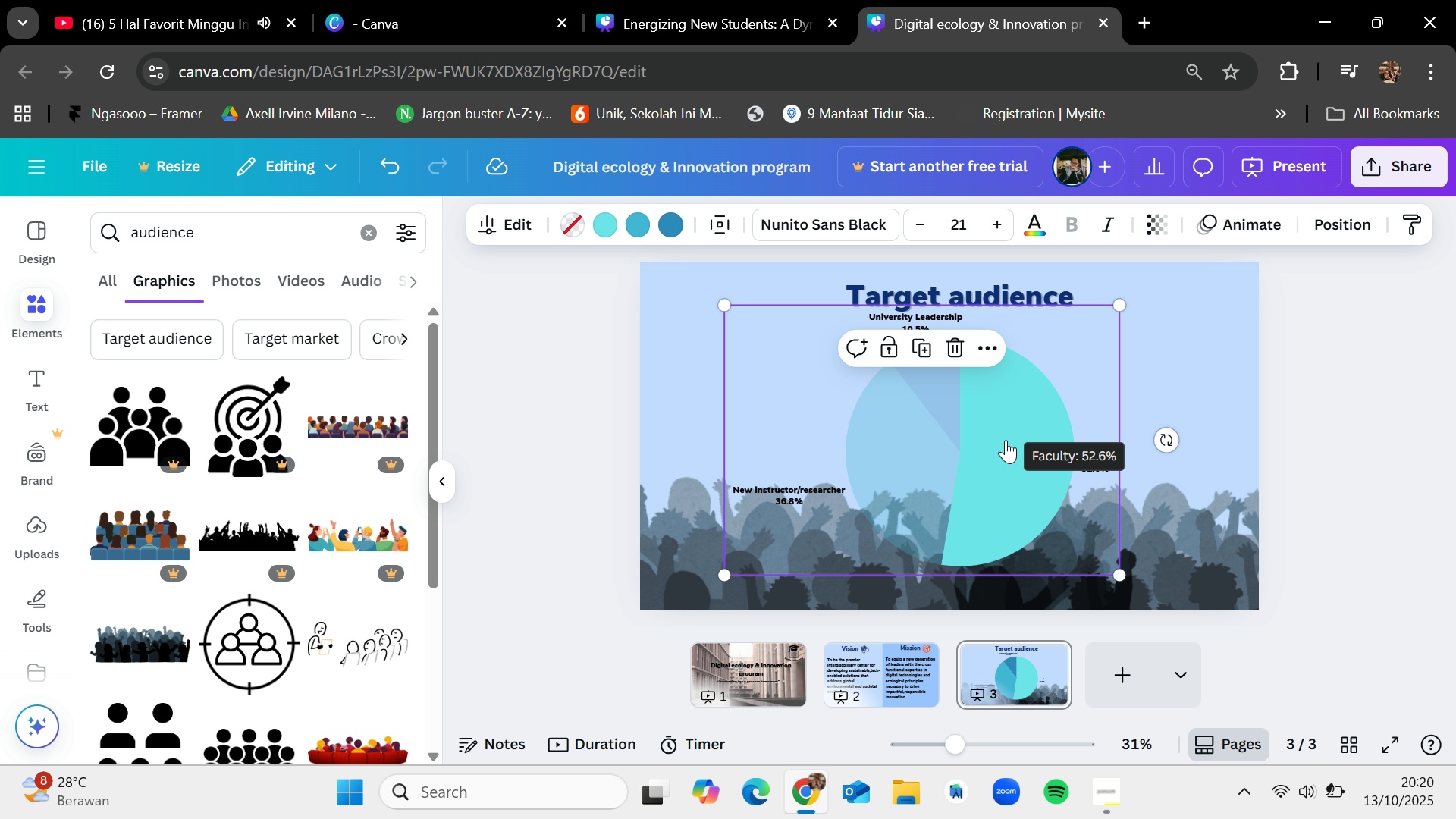 
left_click([1455, 354])
 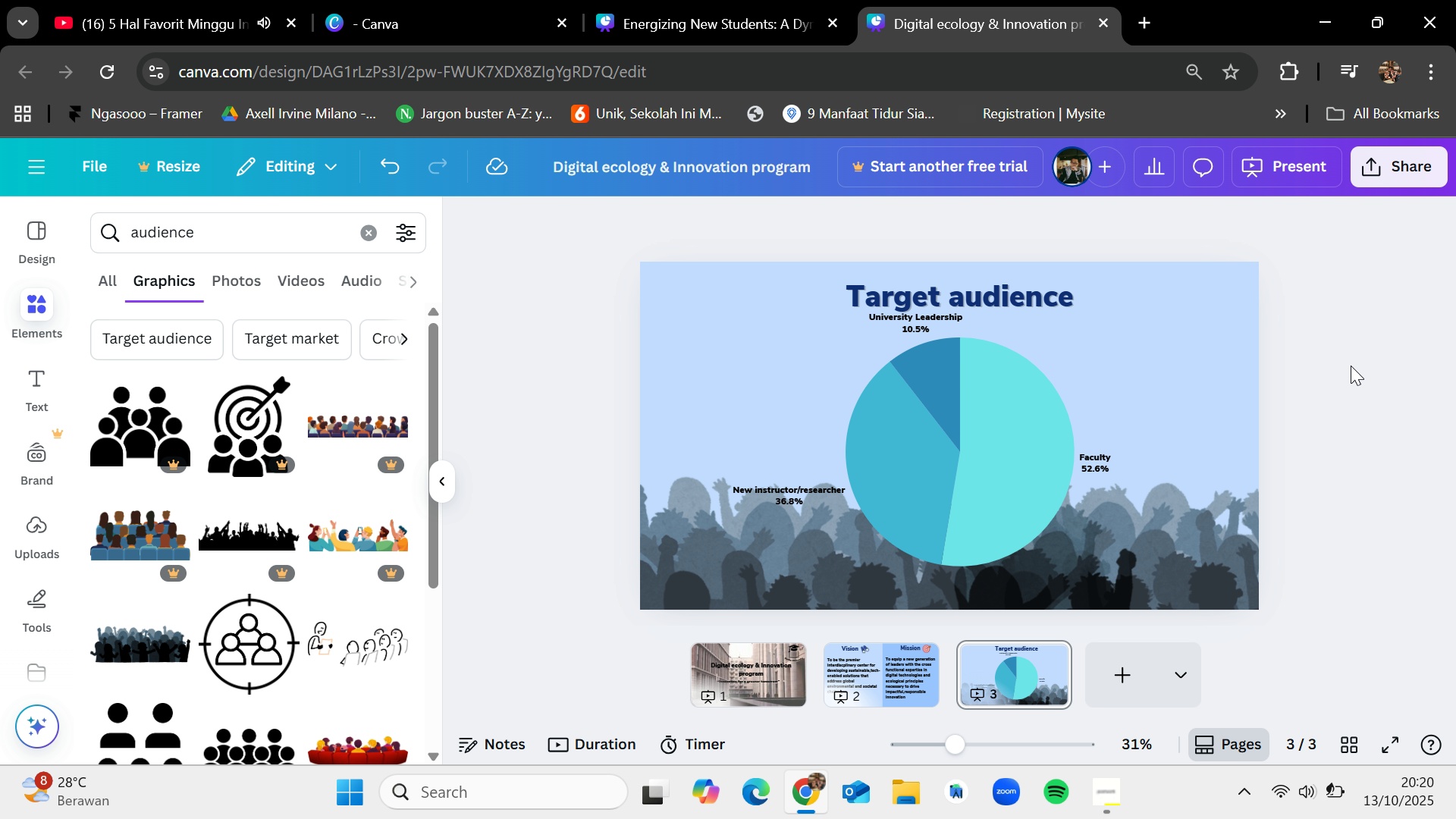 
left_click_drag(start_coordinate=[1018, 416], to_coordinate=[1017, 423])
 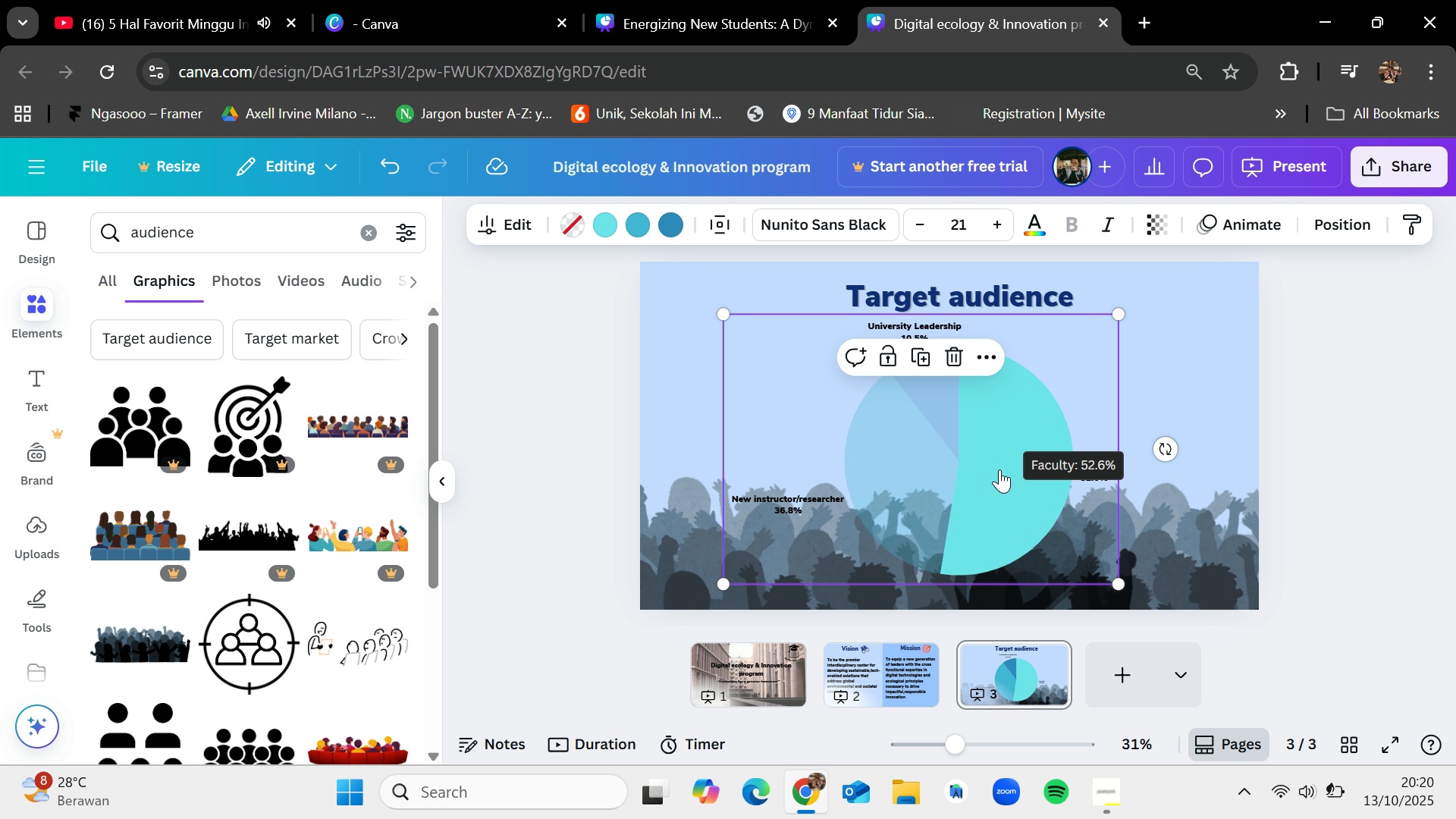 
left_click_drag(start_coordinate=[993, 459], to_coordinate=[994, 470])
 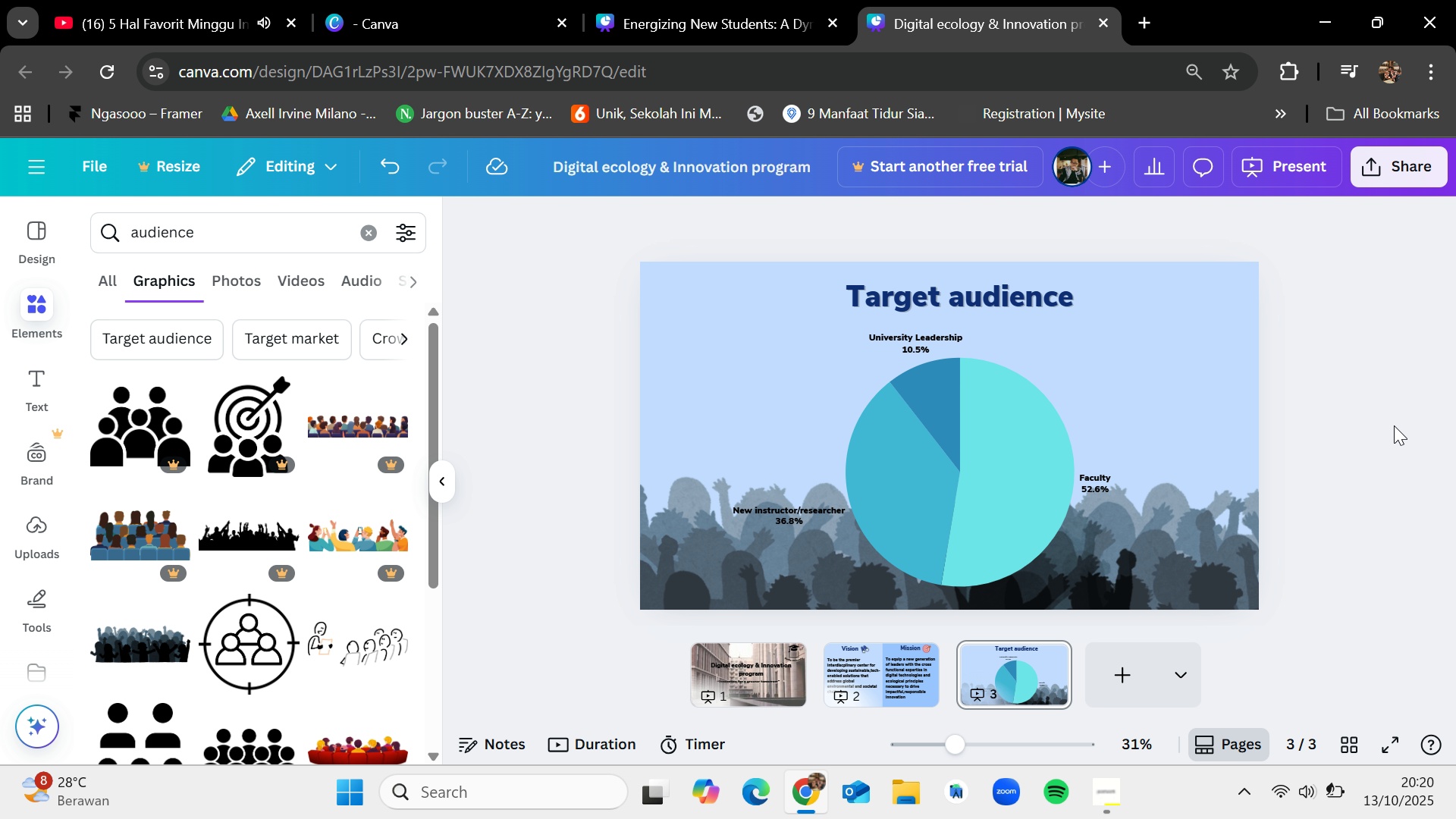 
left_click([1394, 425])
 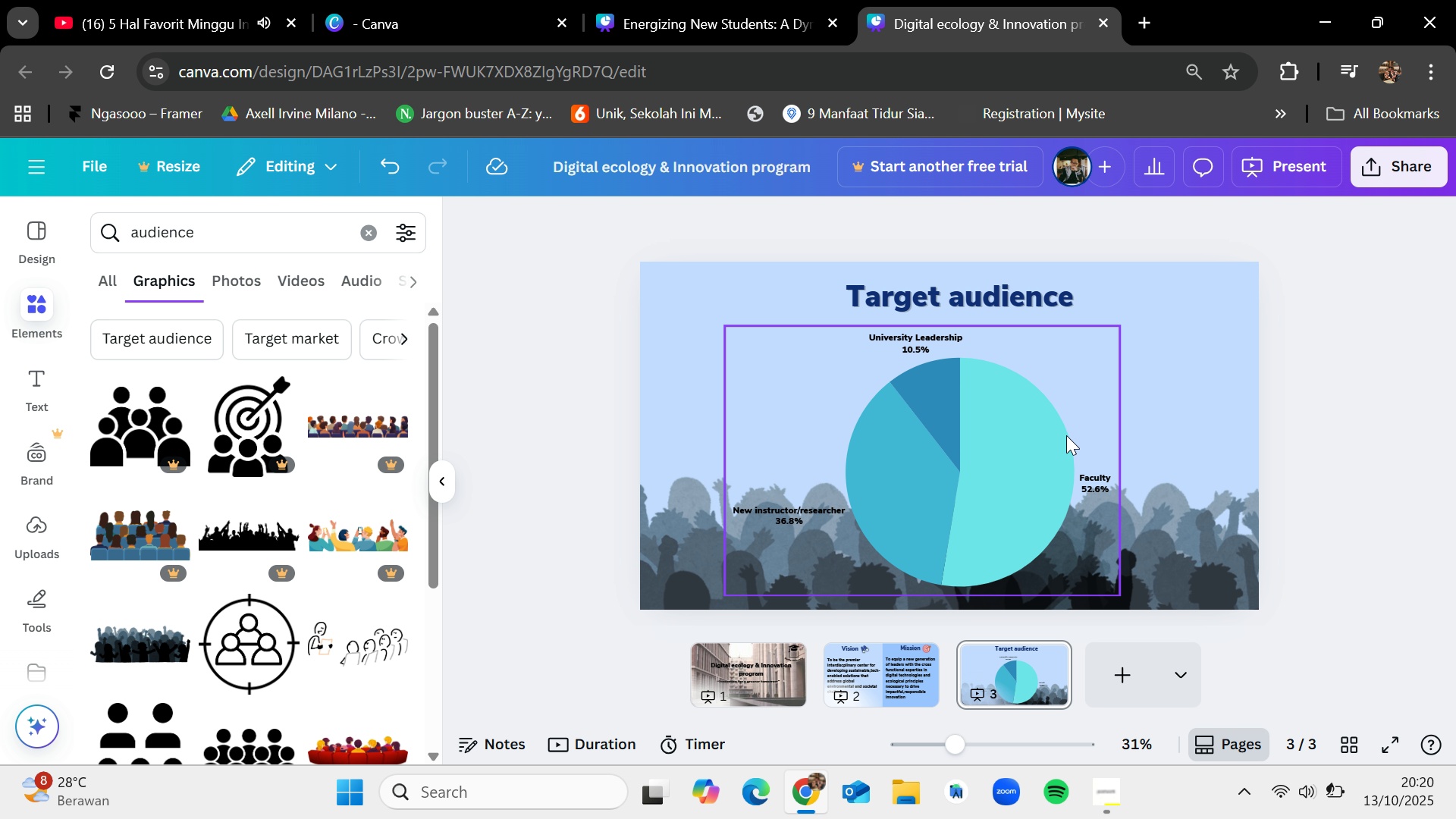 
left_click_drag(start_coordinate=[1014, 446], to_coordinate=[1001, 444])
 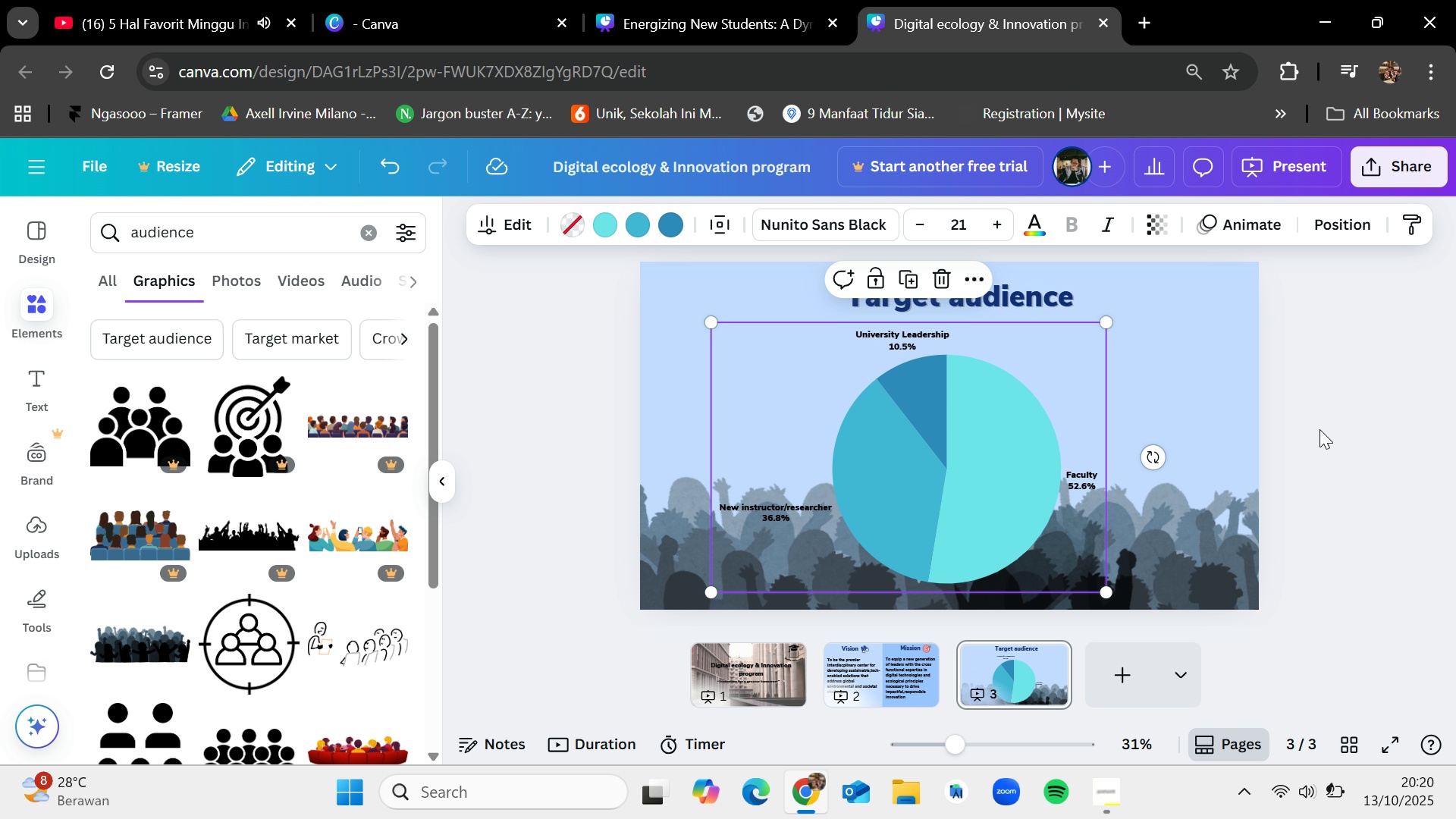 
left_click([1320, 429])
 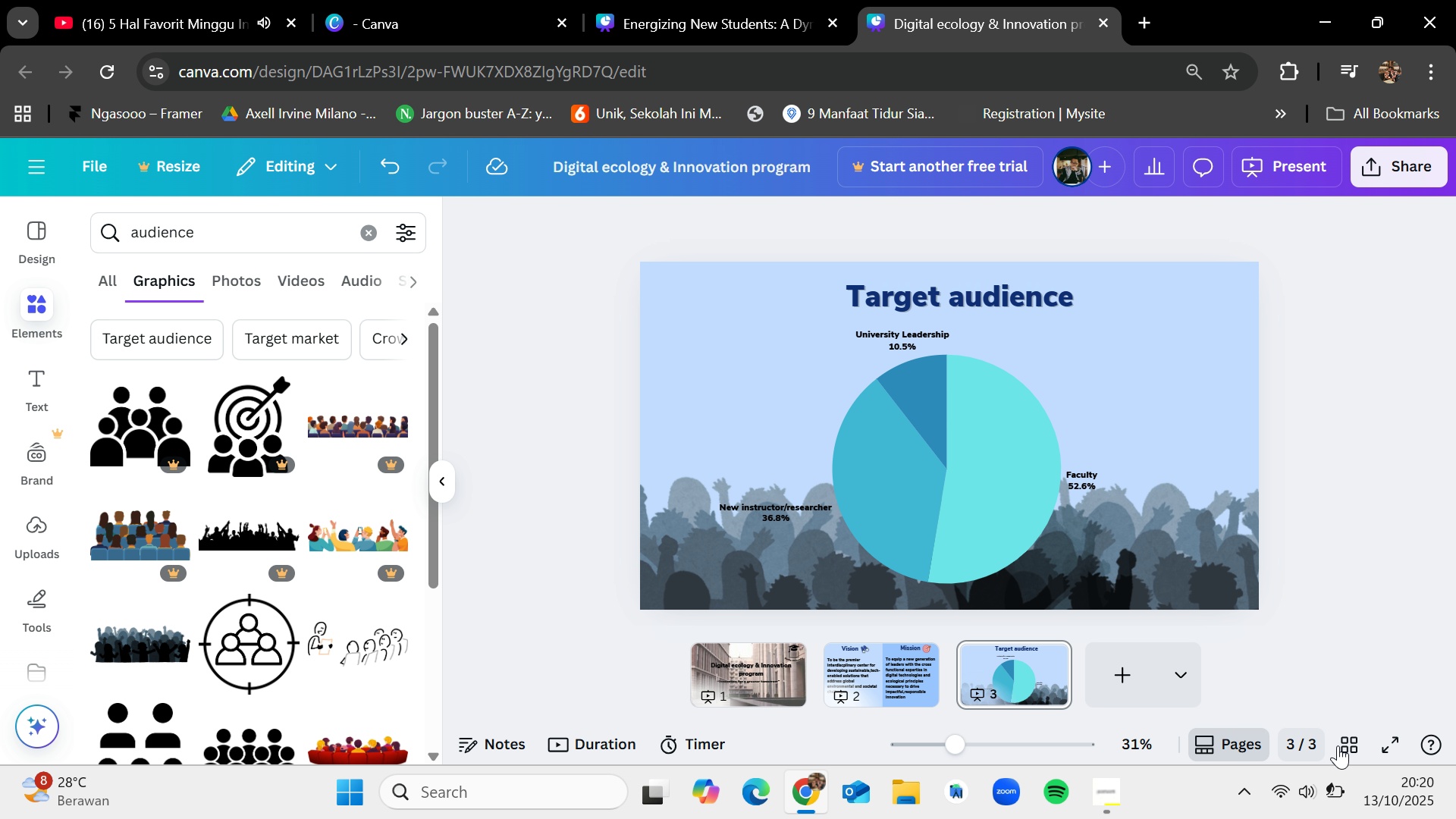 
mouse_move([1375, 733])
 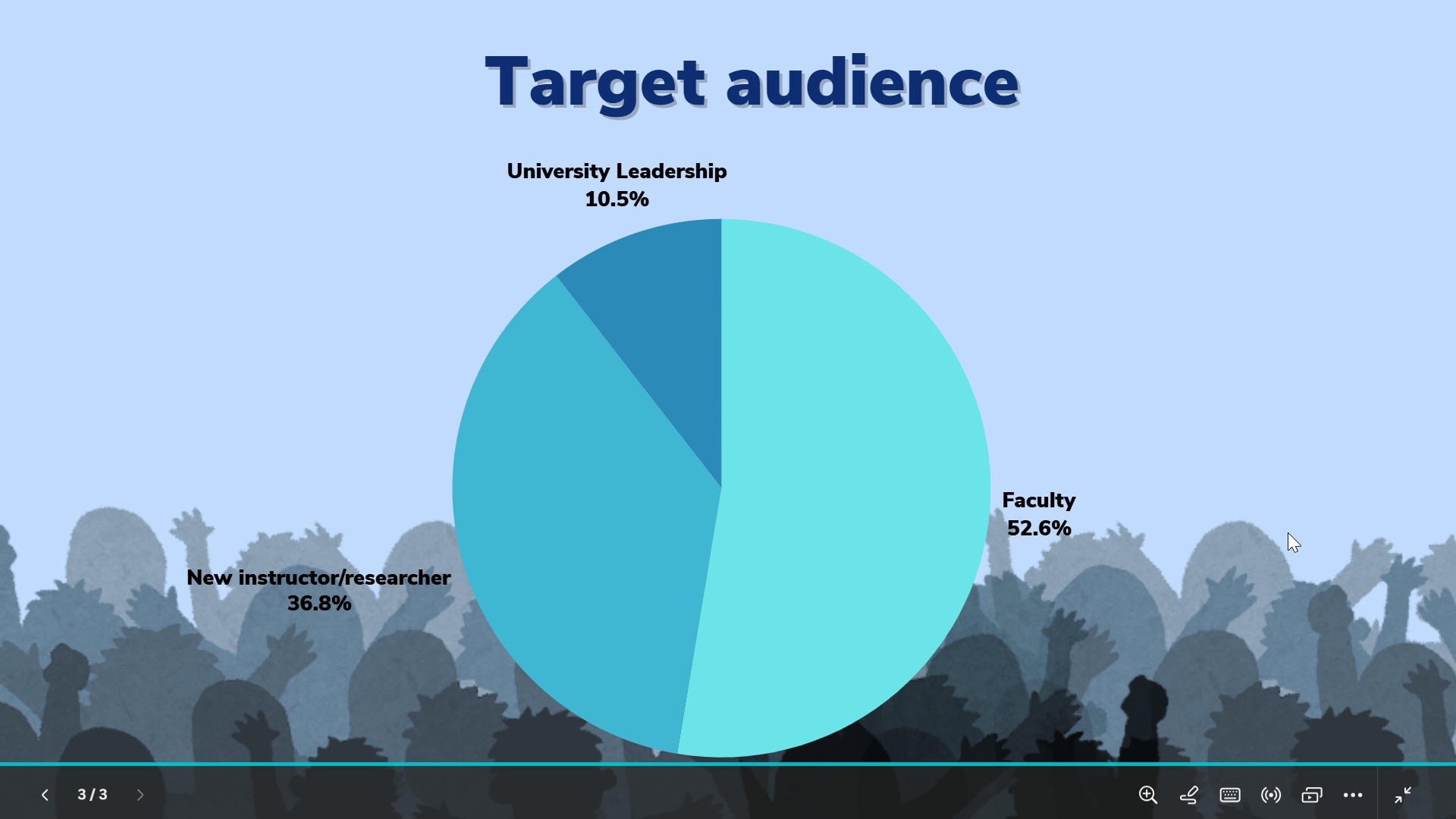 
key(Escape)
 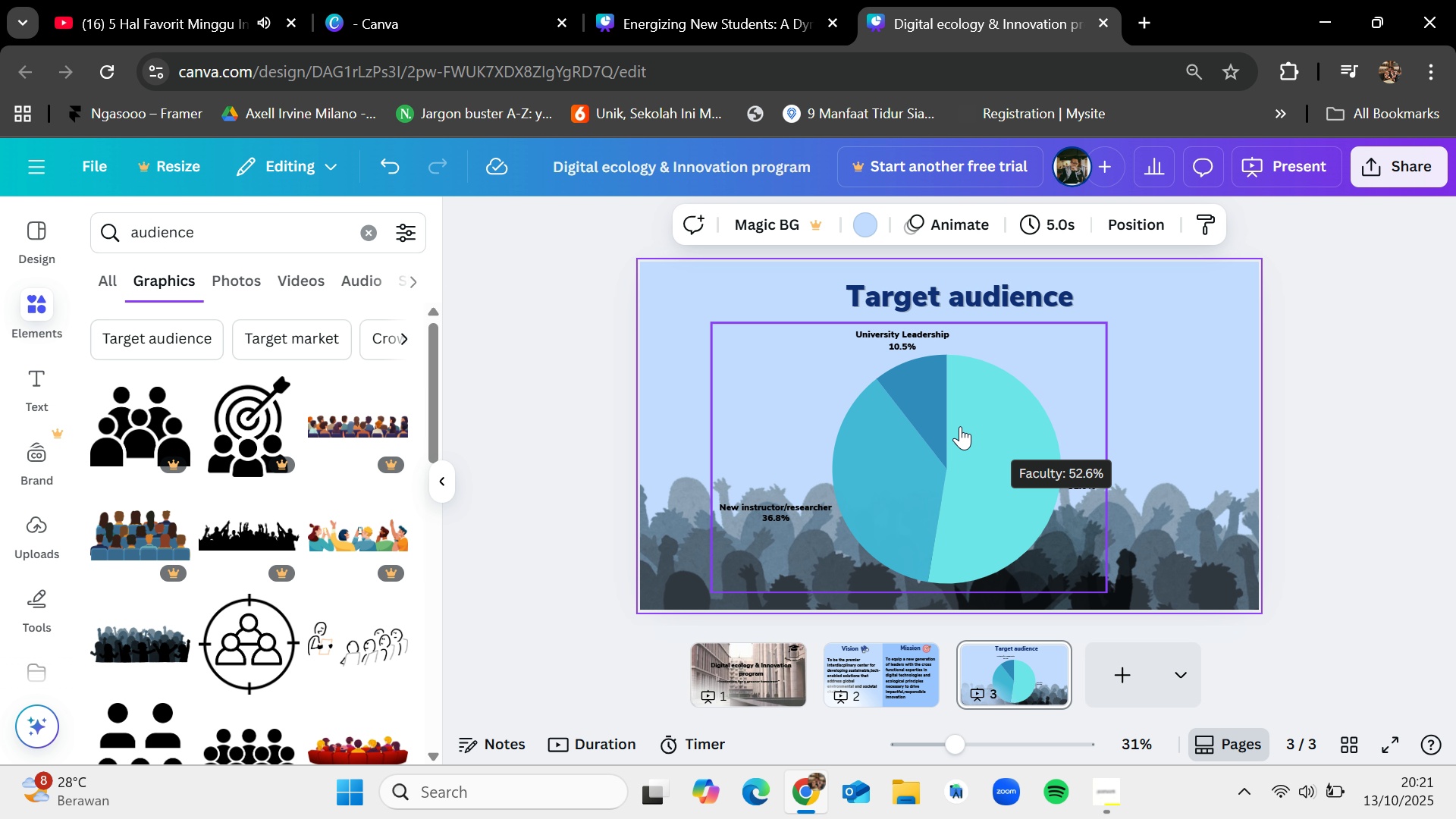 
left_click([957, 428])
 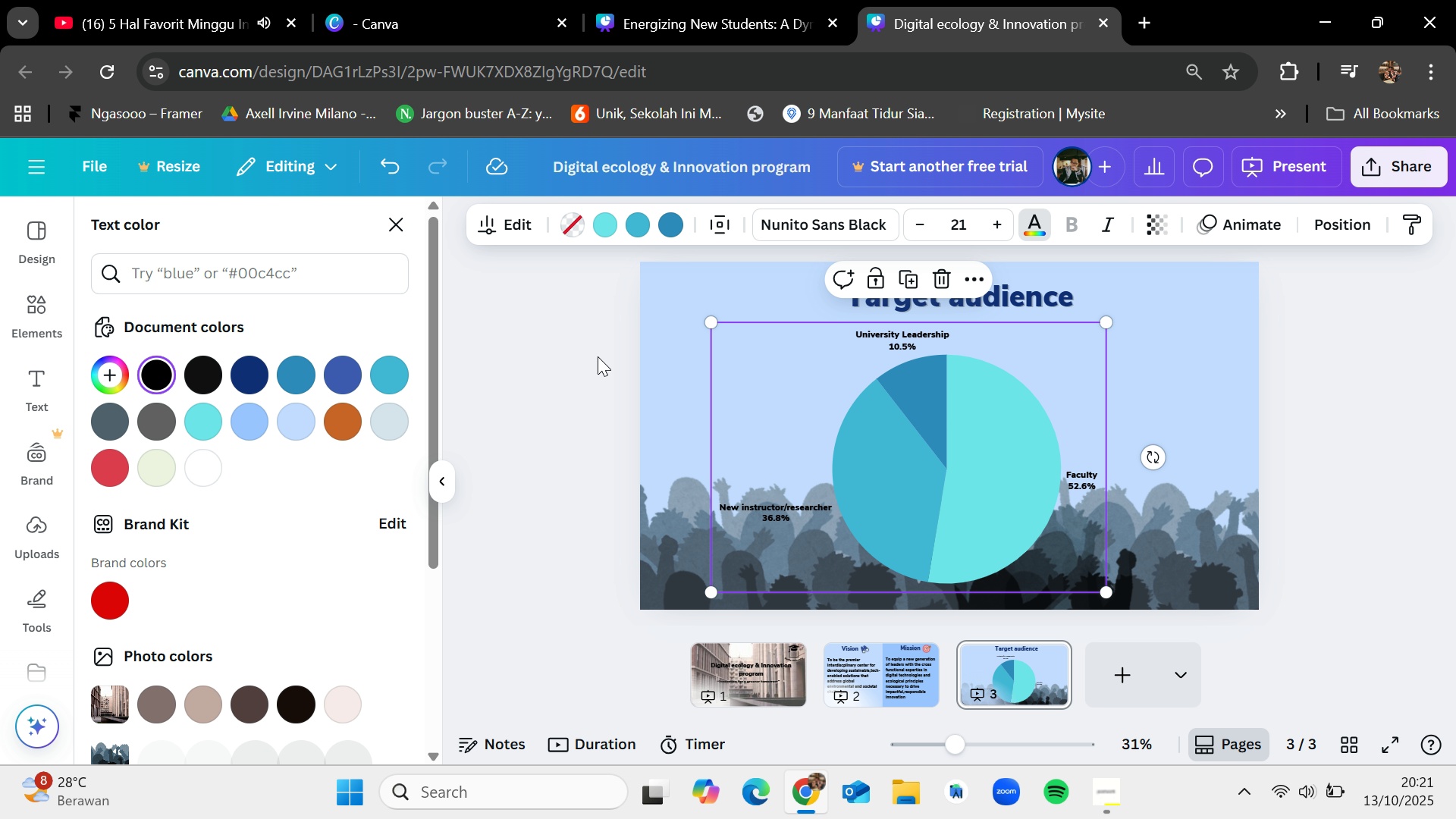 
left_click([218, 462])
 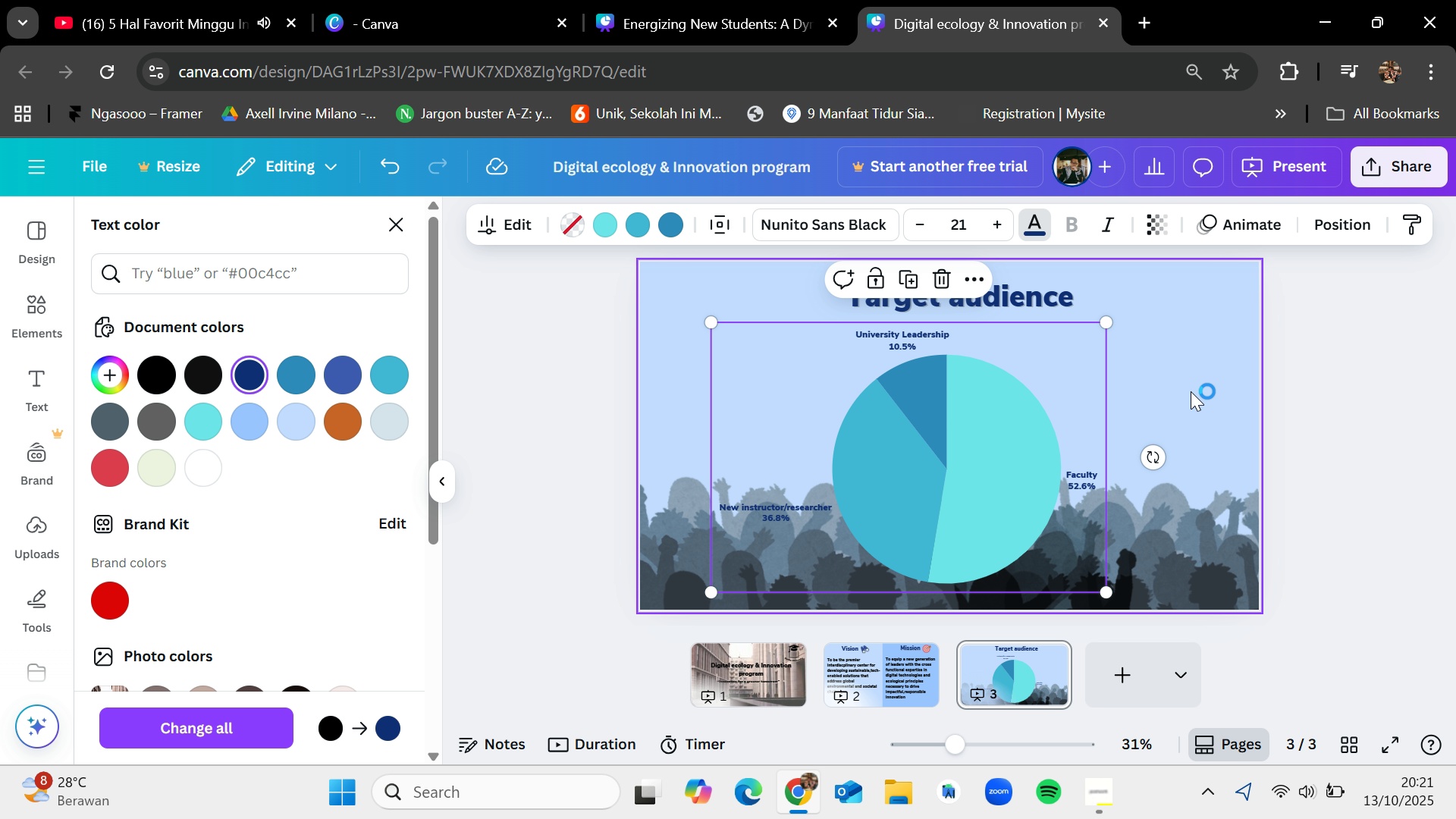 
double_click([1379, 377])
 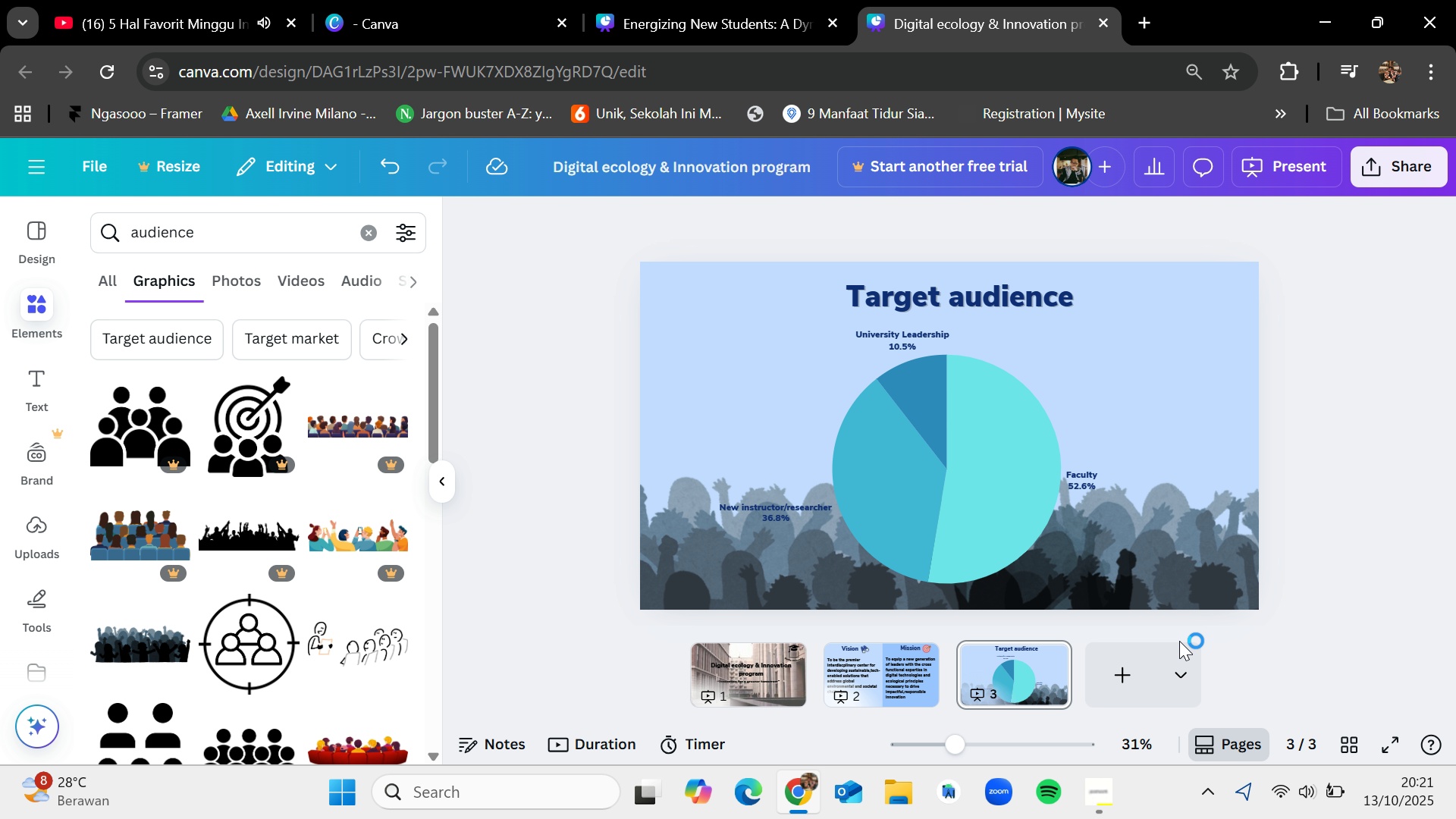 
left_click([1134, 675])
 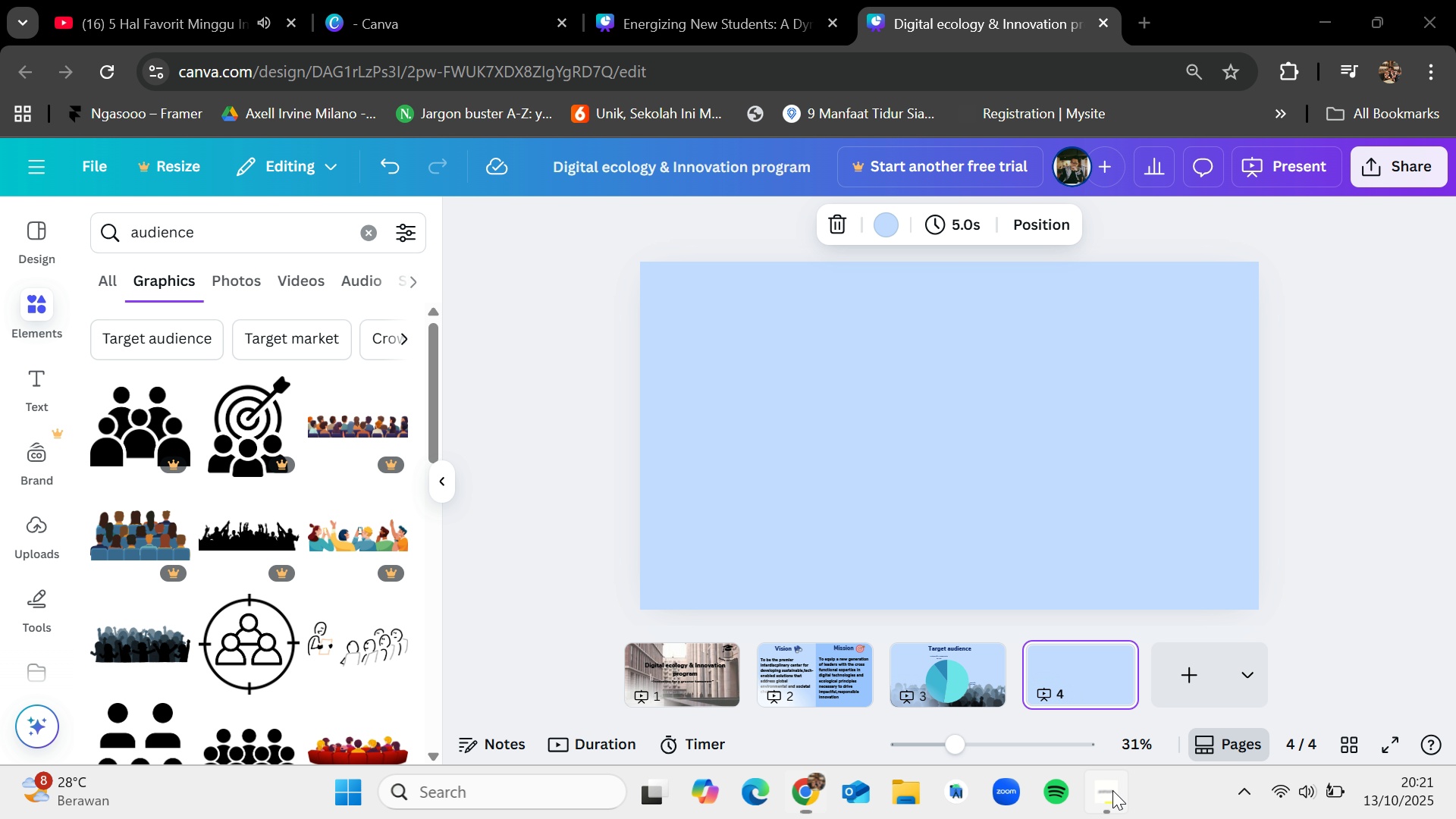 
left_click([1112, 790])
 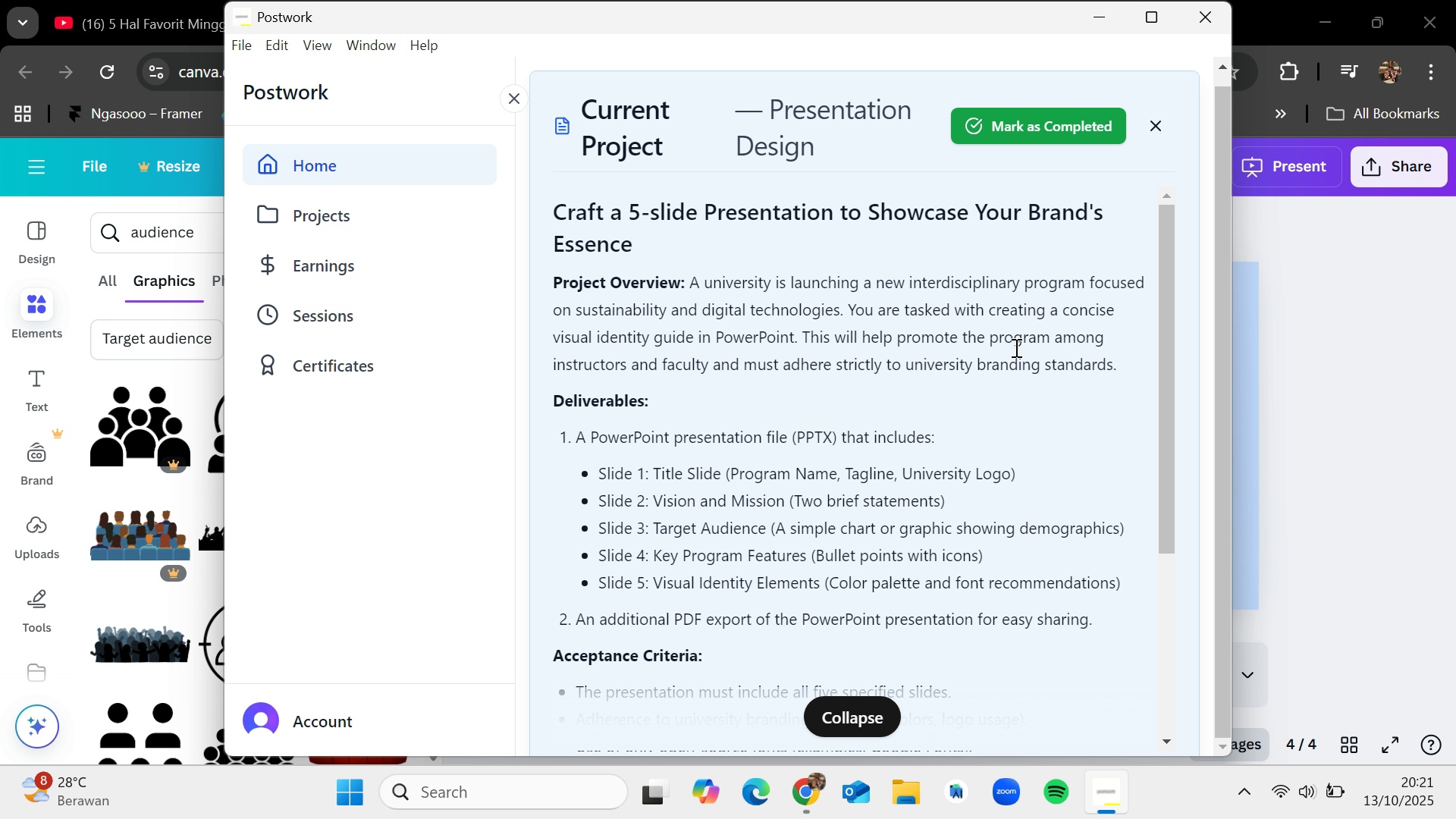 
left_click([1344, 356])
 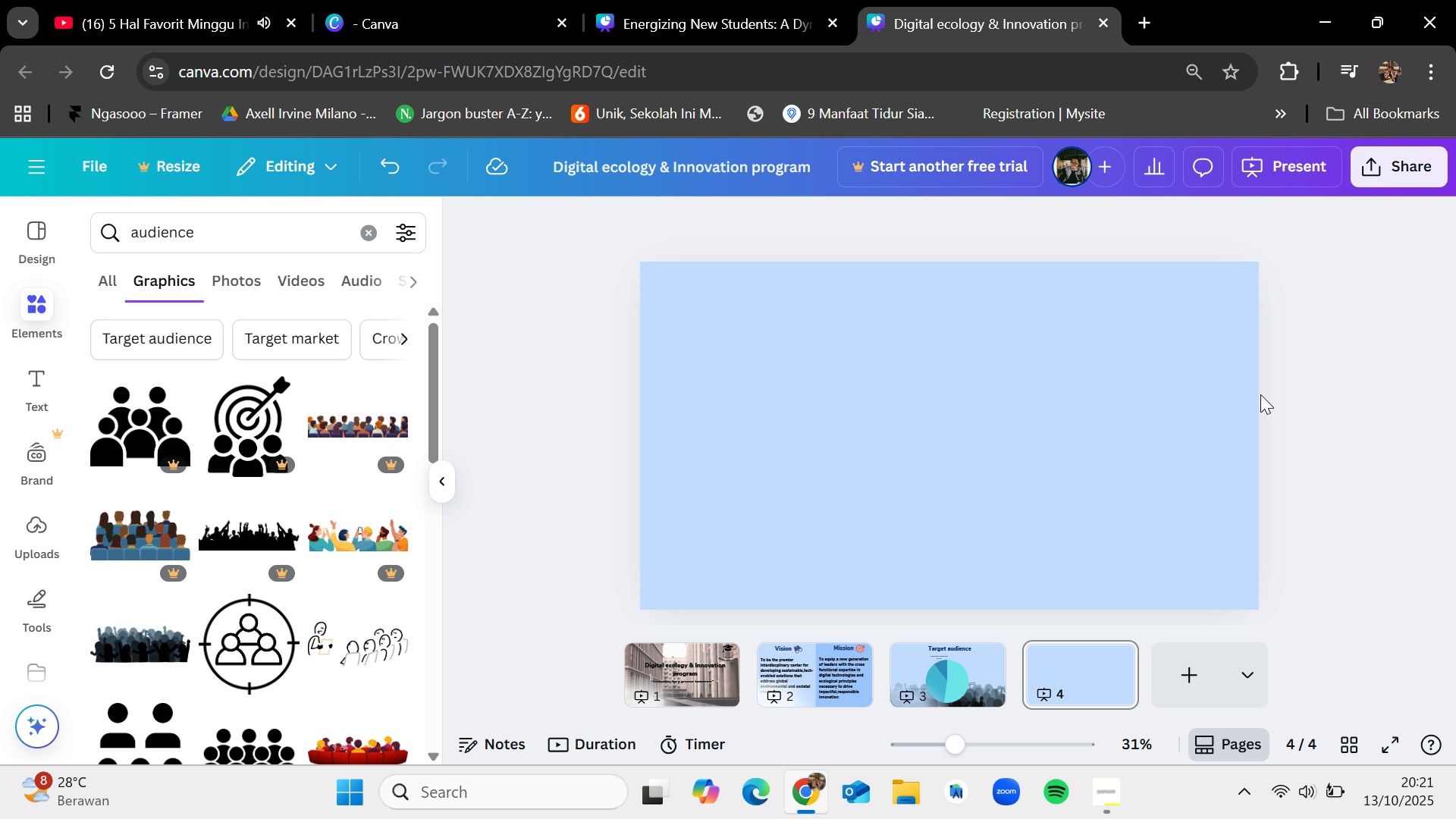 
wait(20.77)
 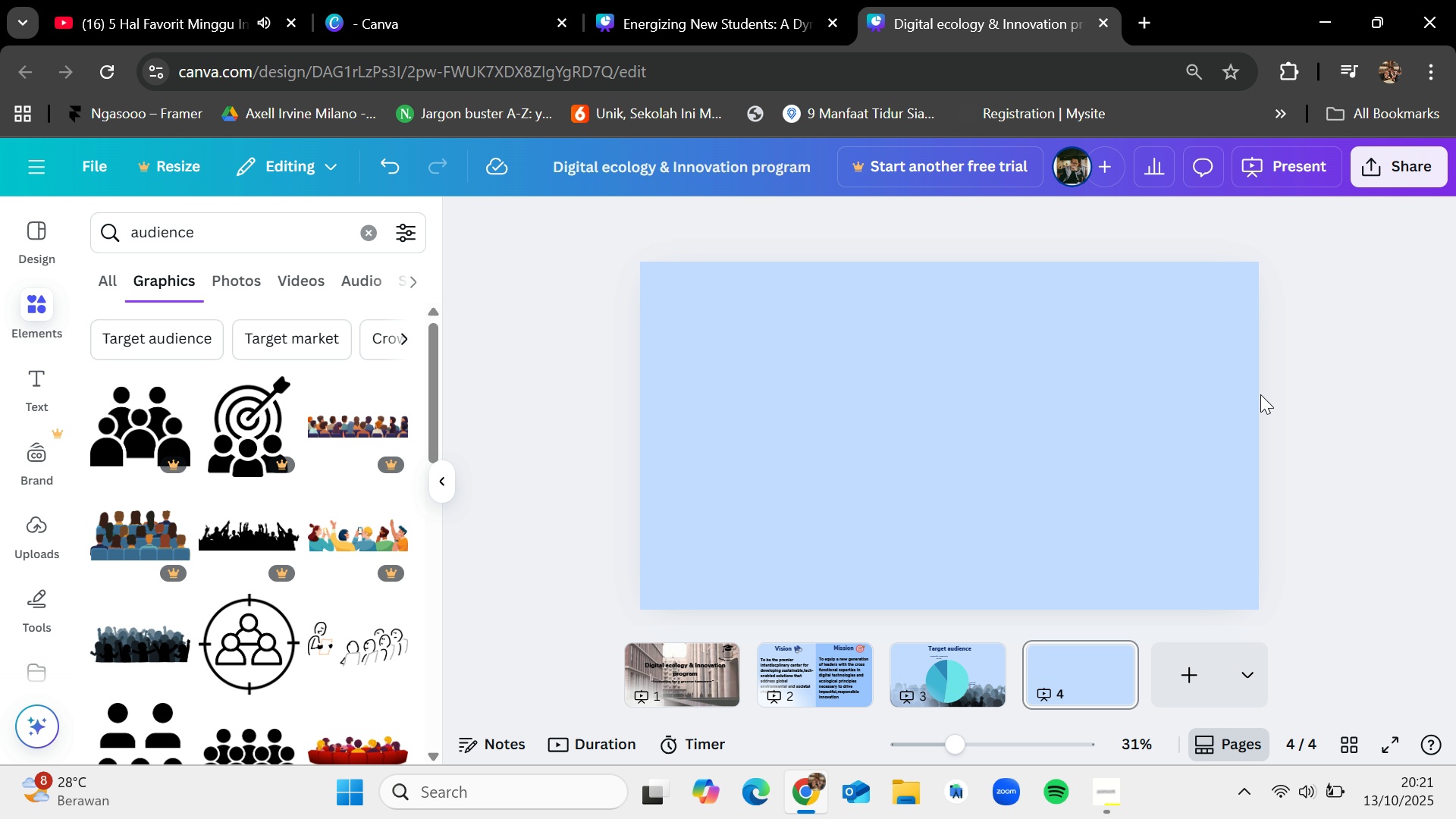 
left_click([941, 675])
 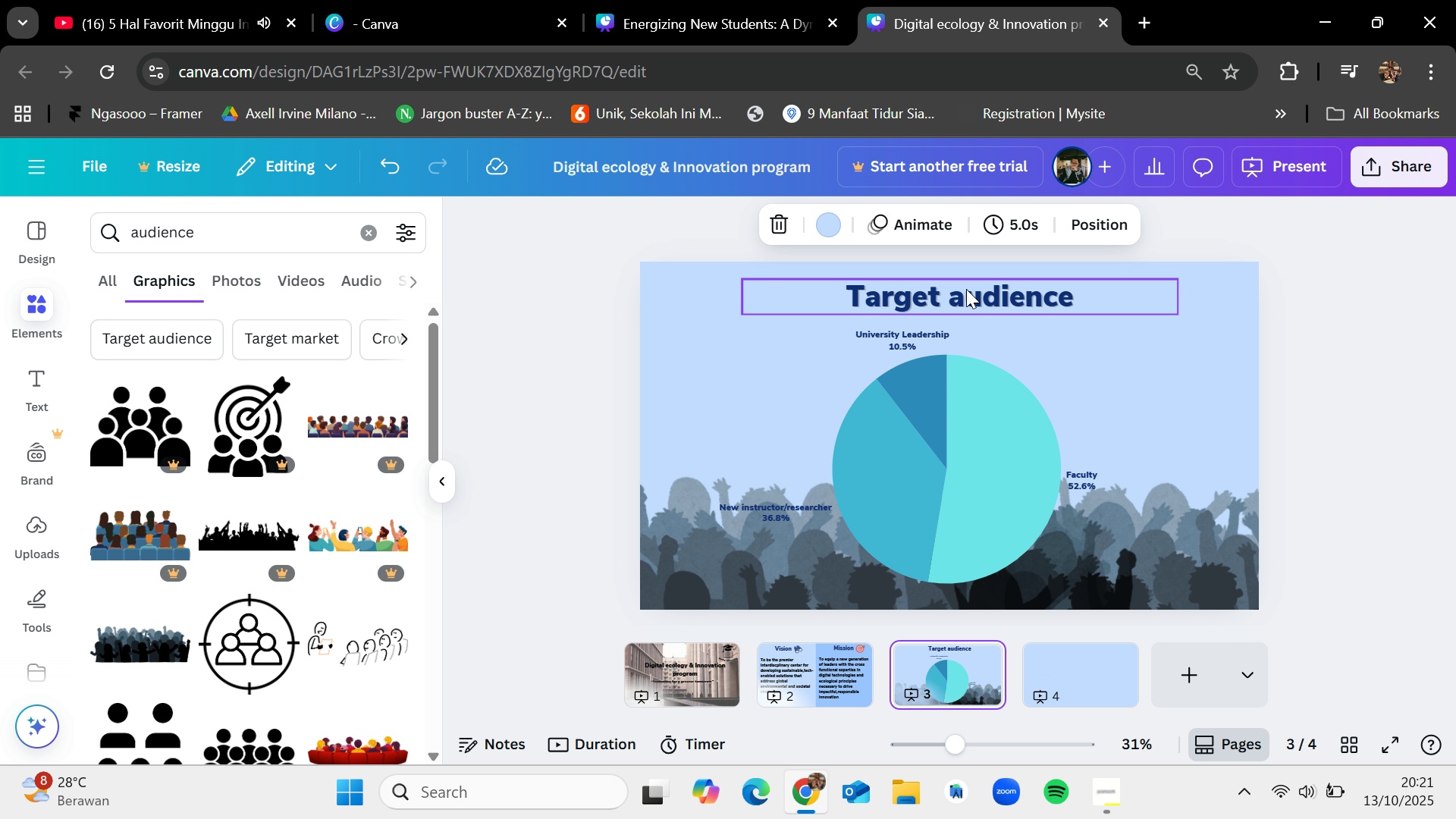 
left_click([966, 289])
 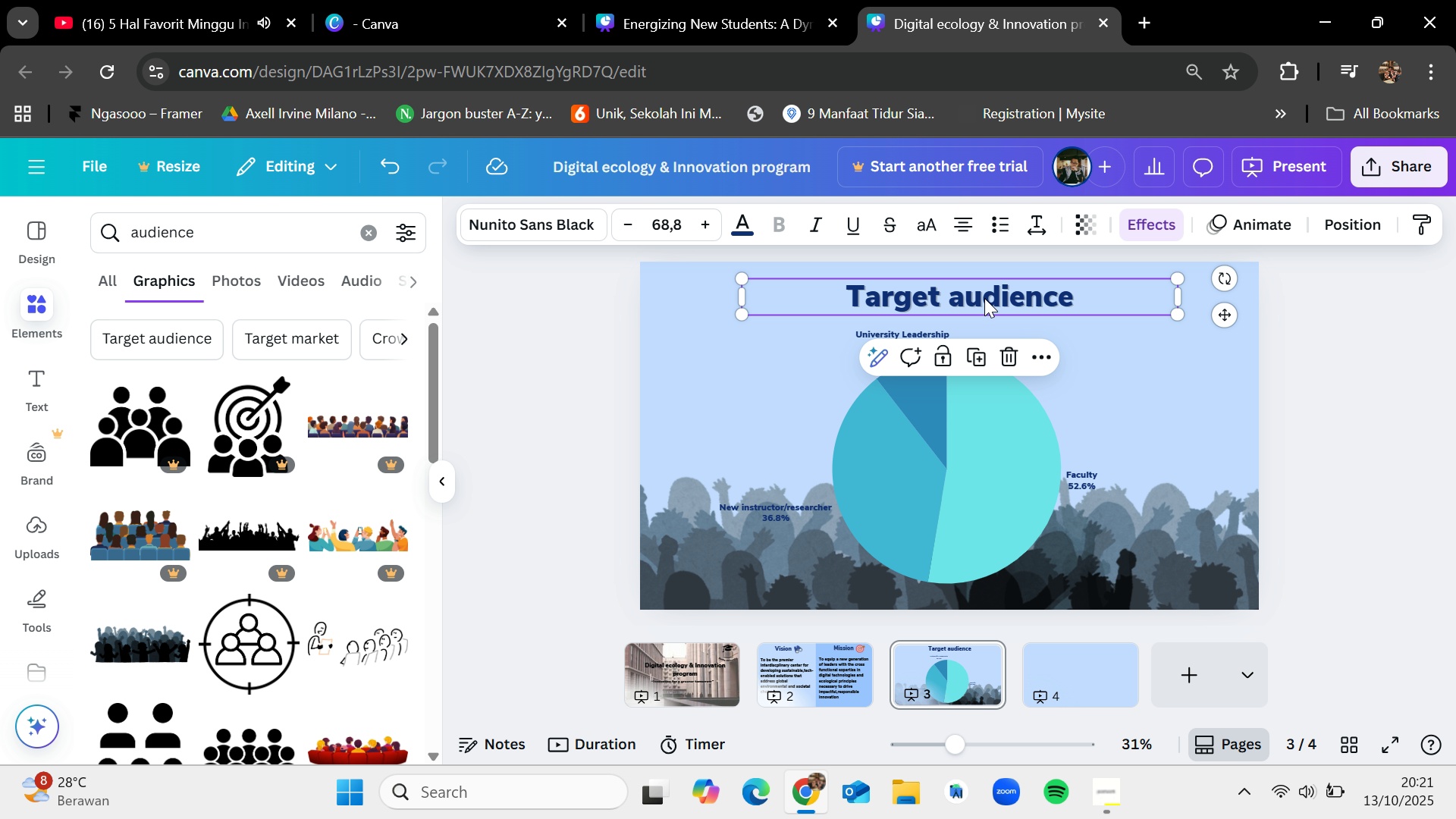 
key(Control+C)
 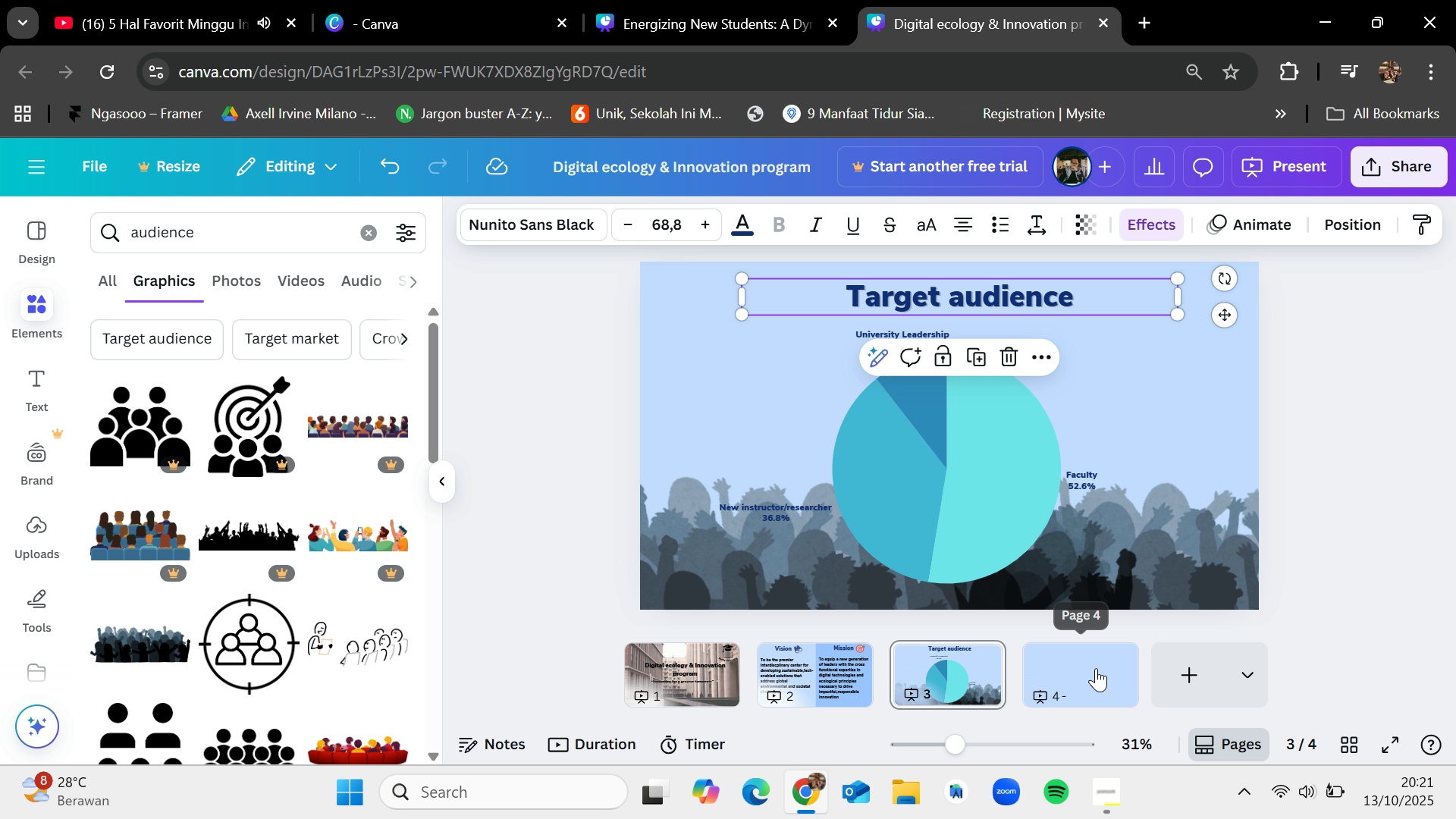 
left_click([1096, 668])
 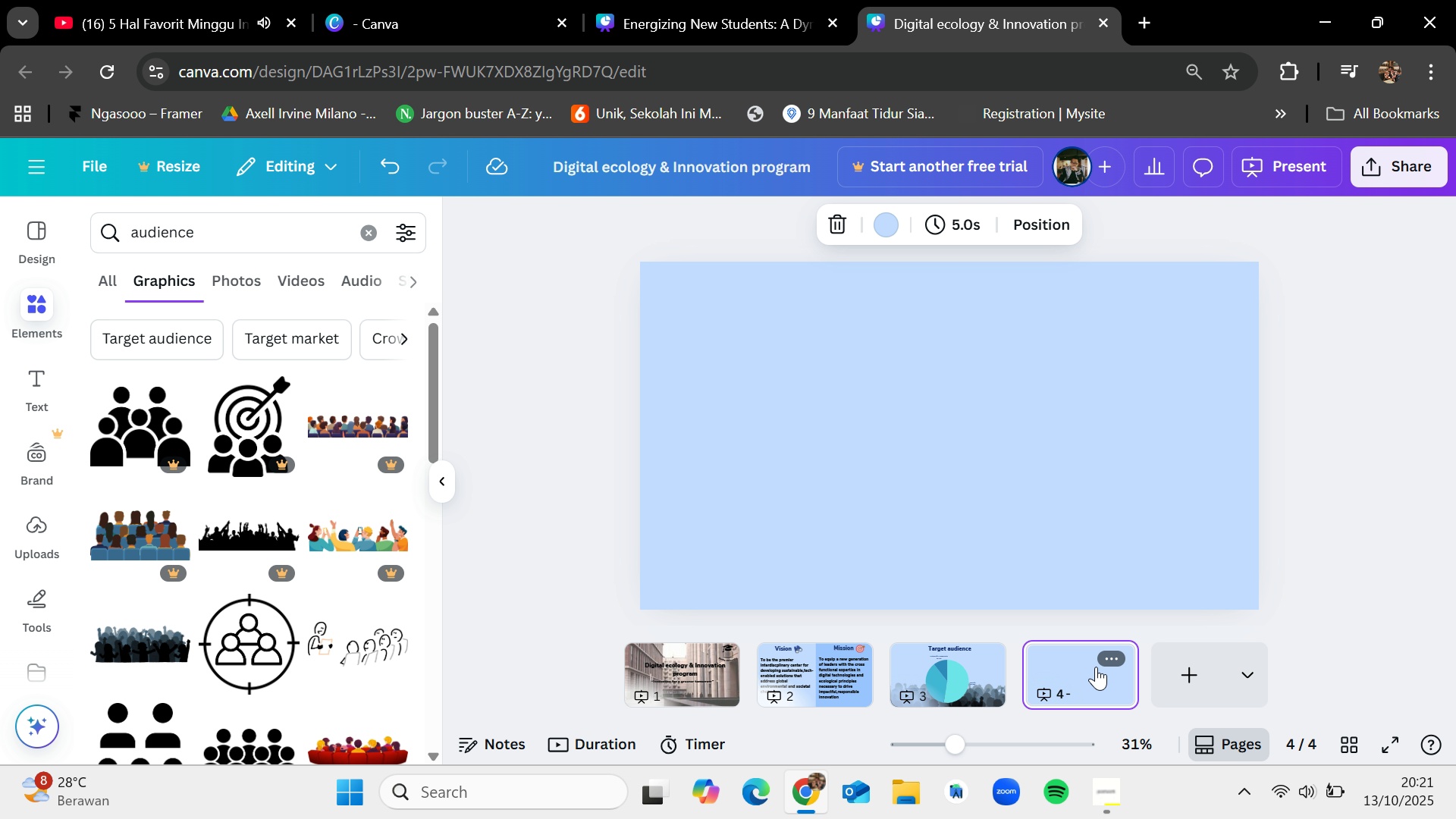 
key(Control+V)
 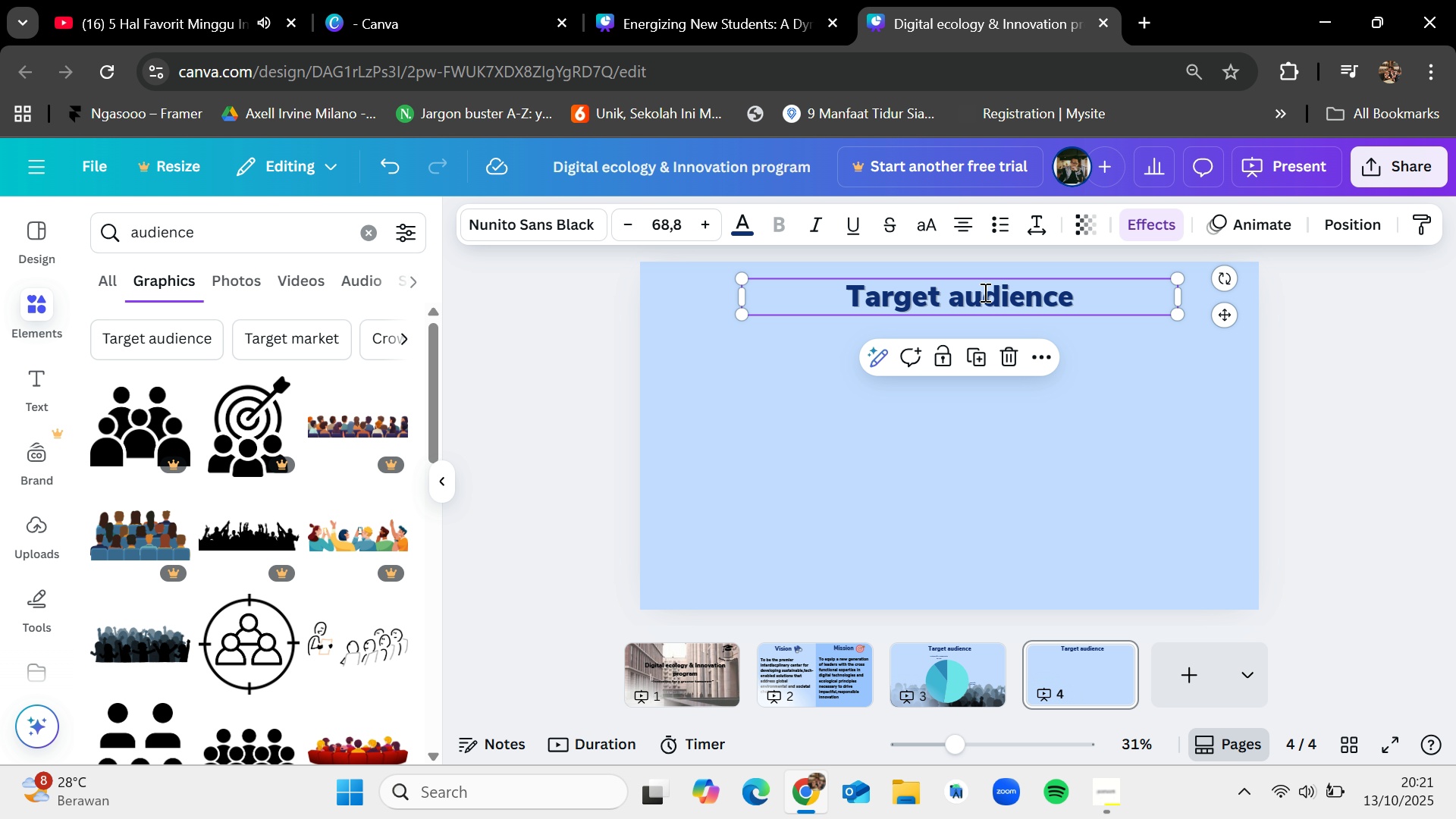 
double_click([984, 292])
 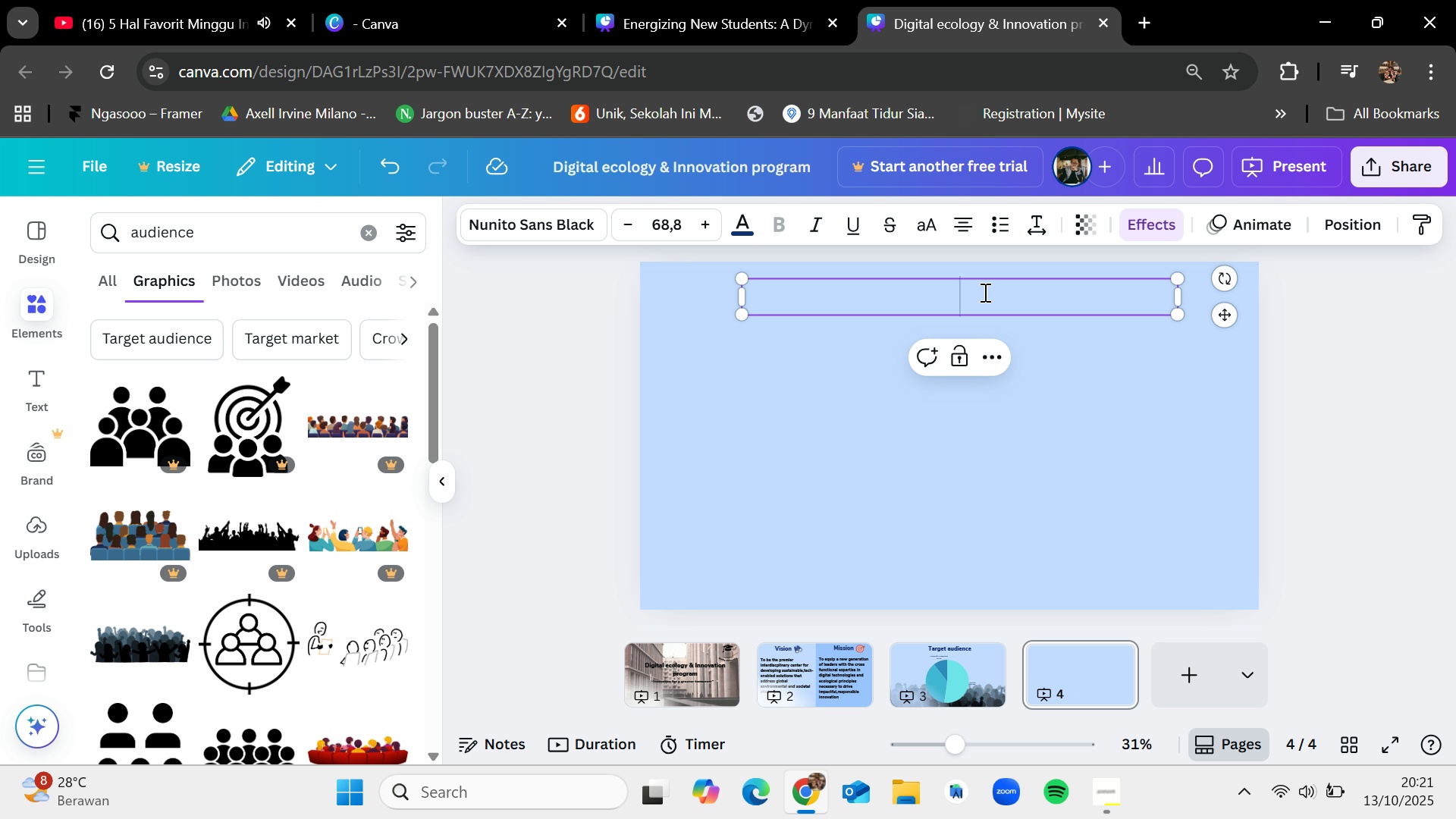 
key(Backspace)
type(Key Program Features)
 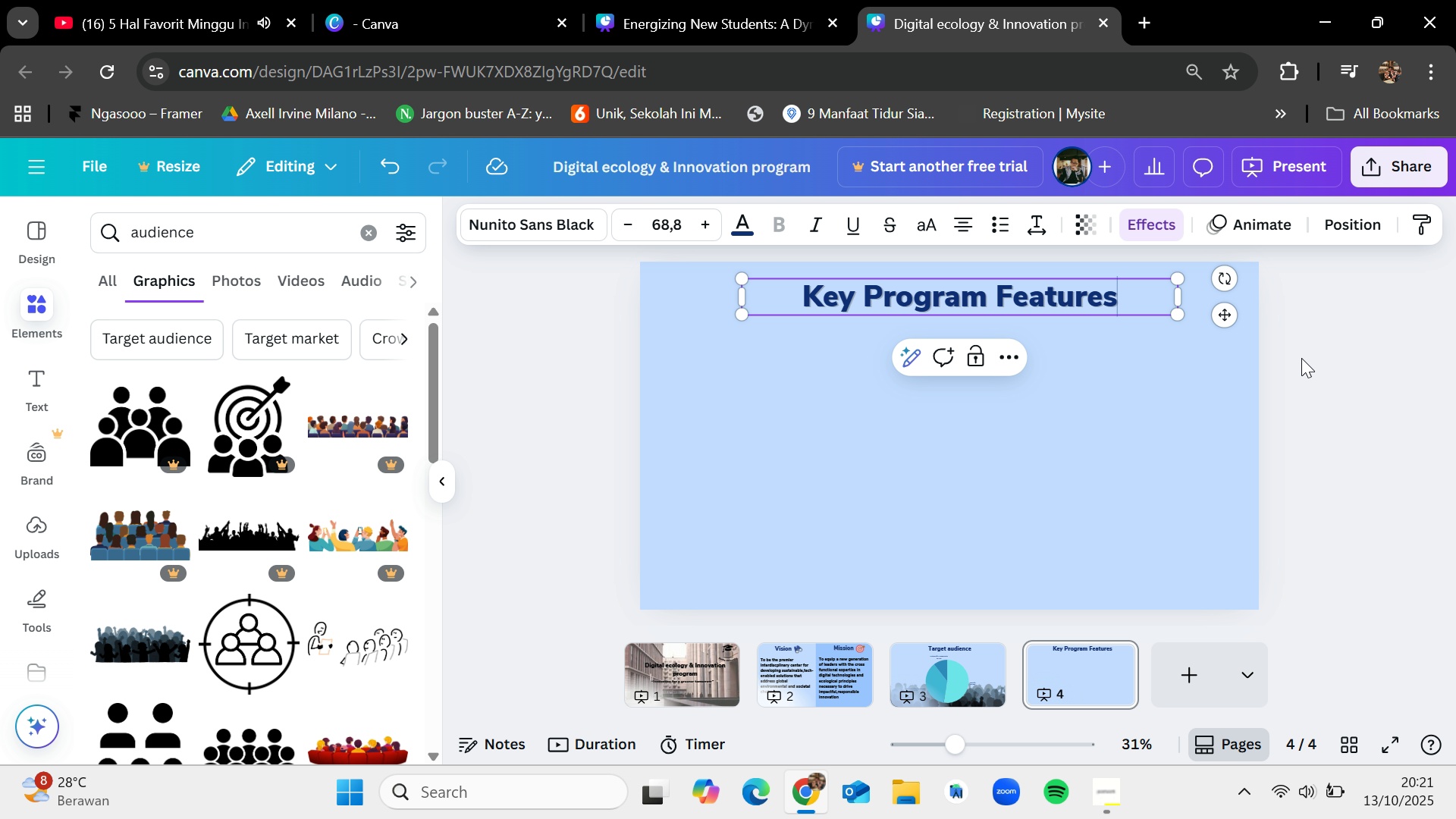 
left_click([1358, 386])
 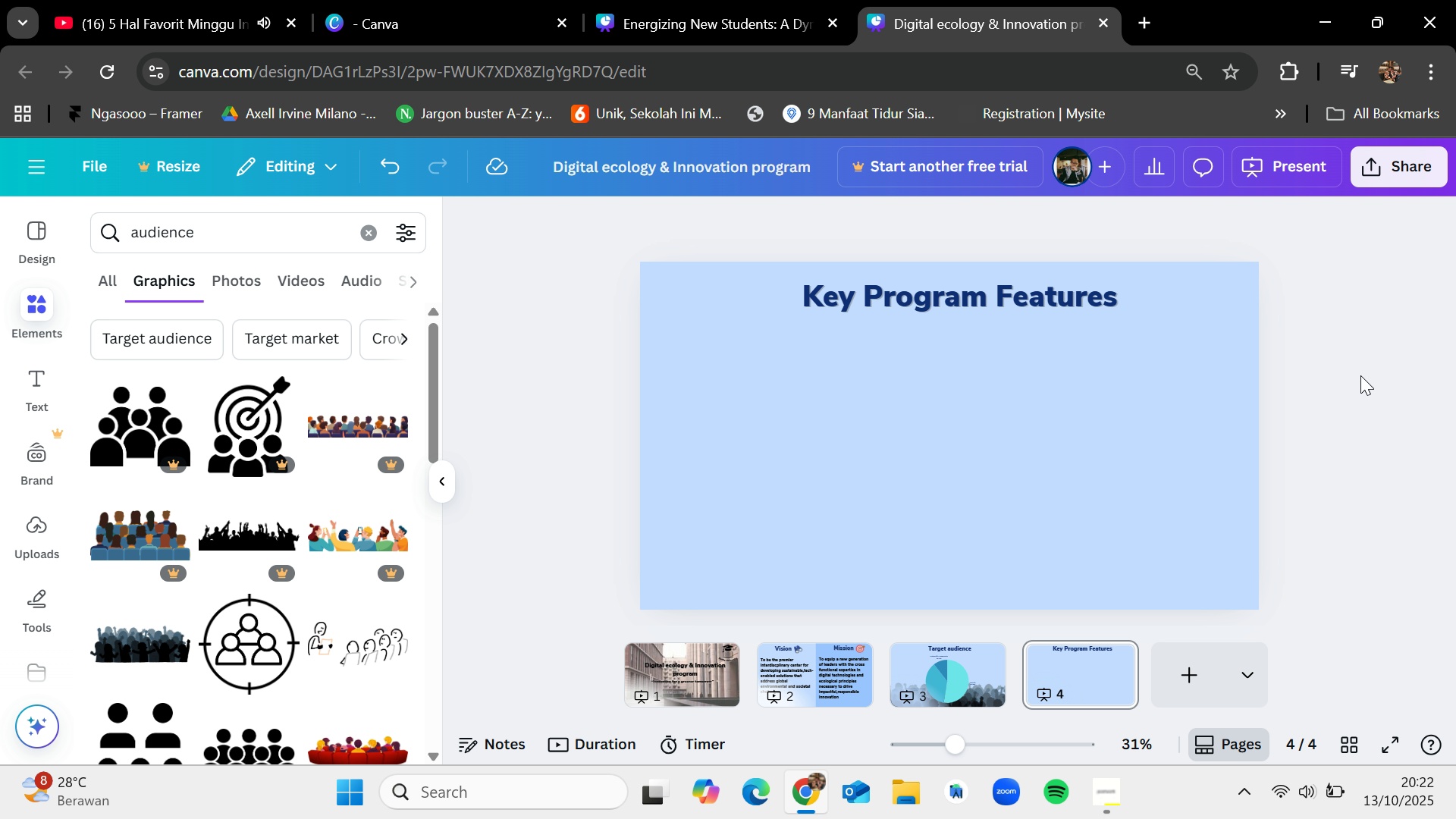 
wait(12.82)
 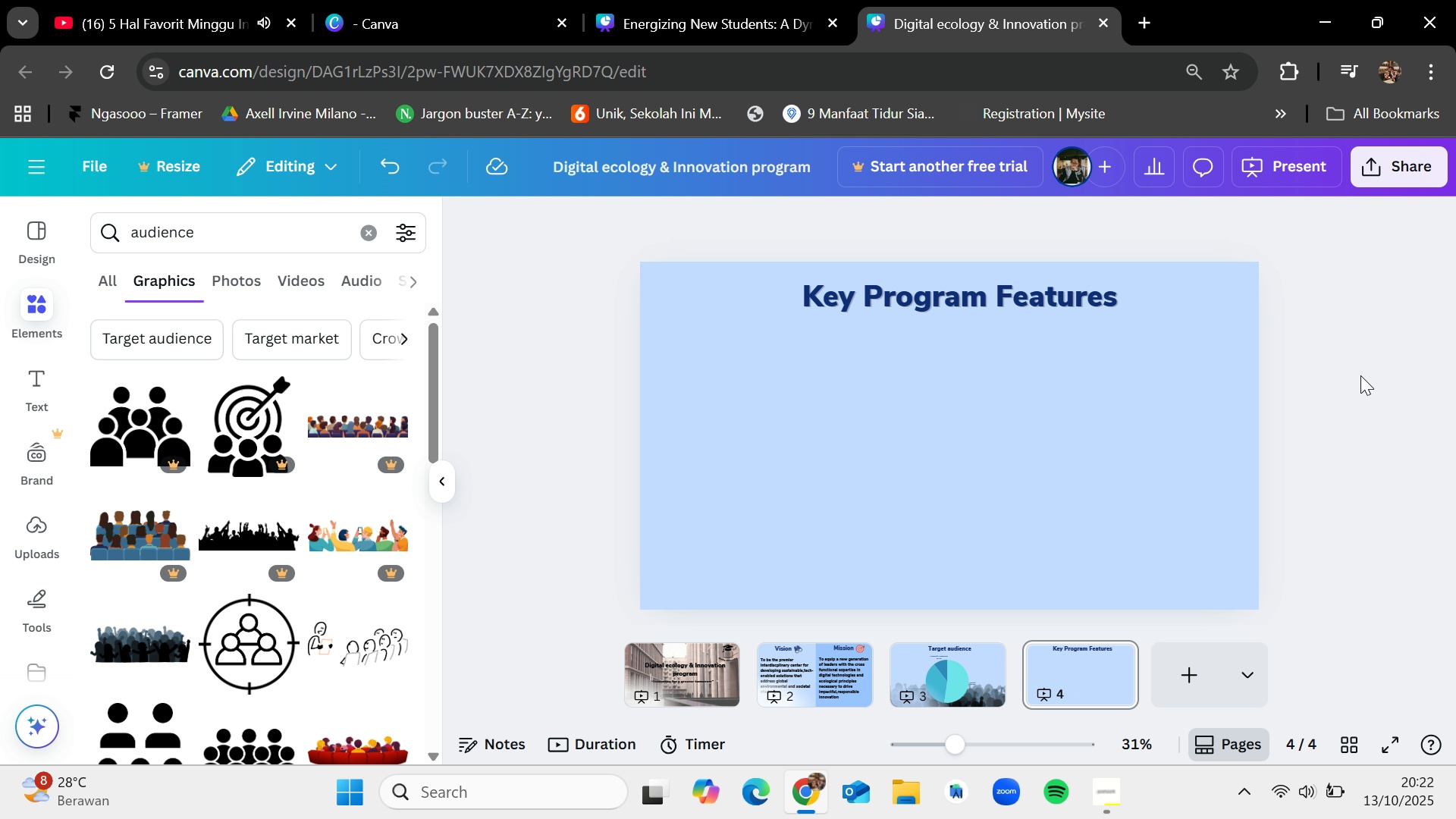 
type(brain)
 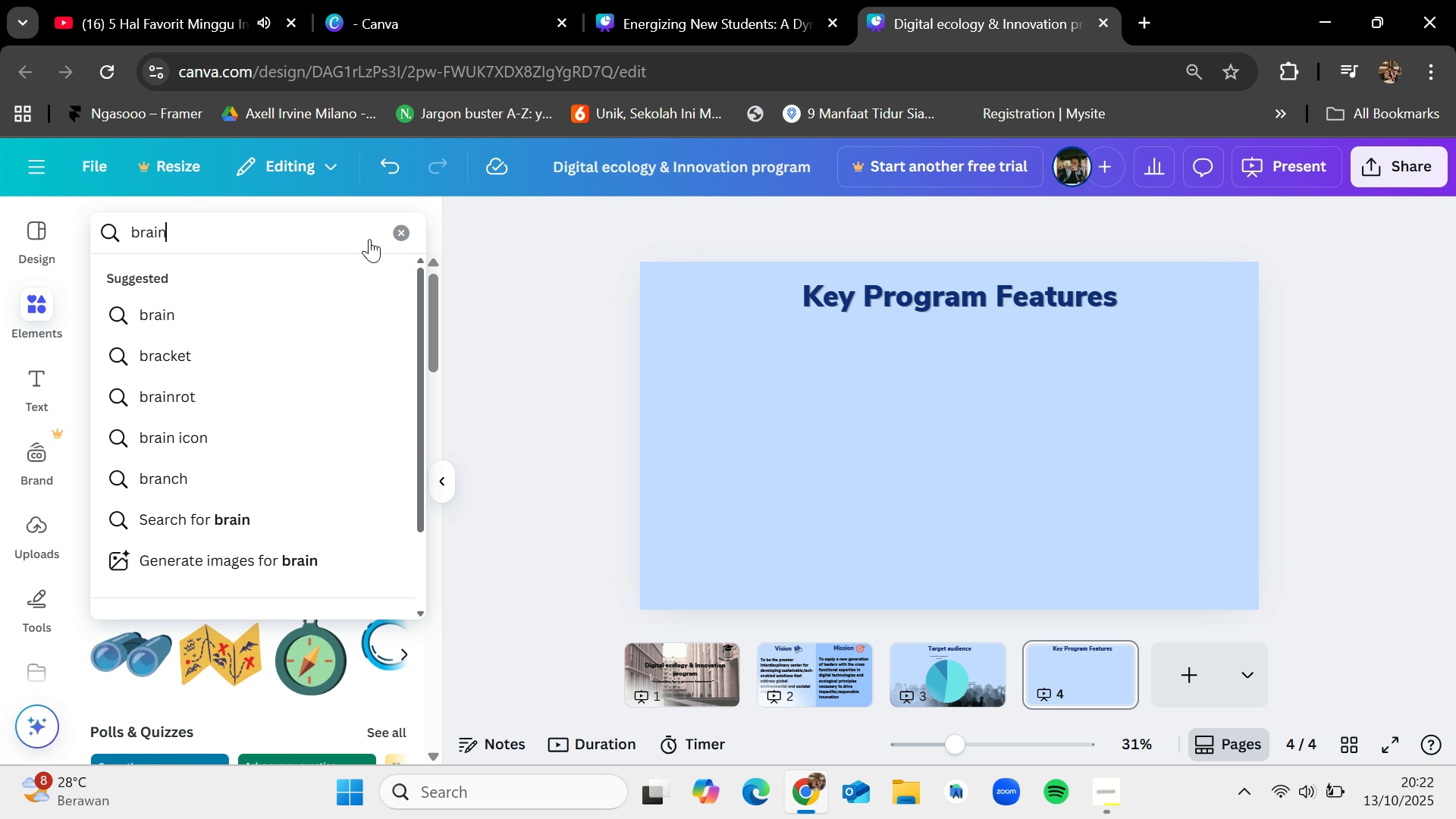 
key(Enter)
 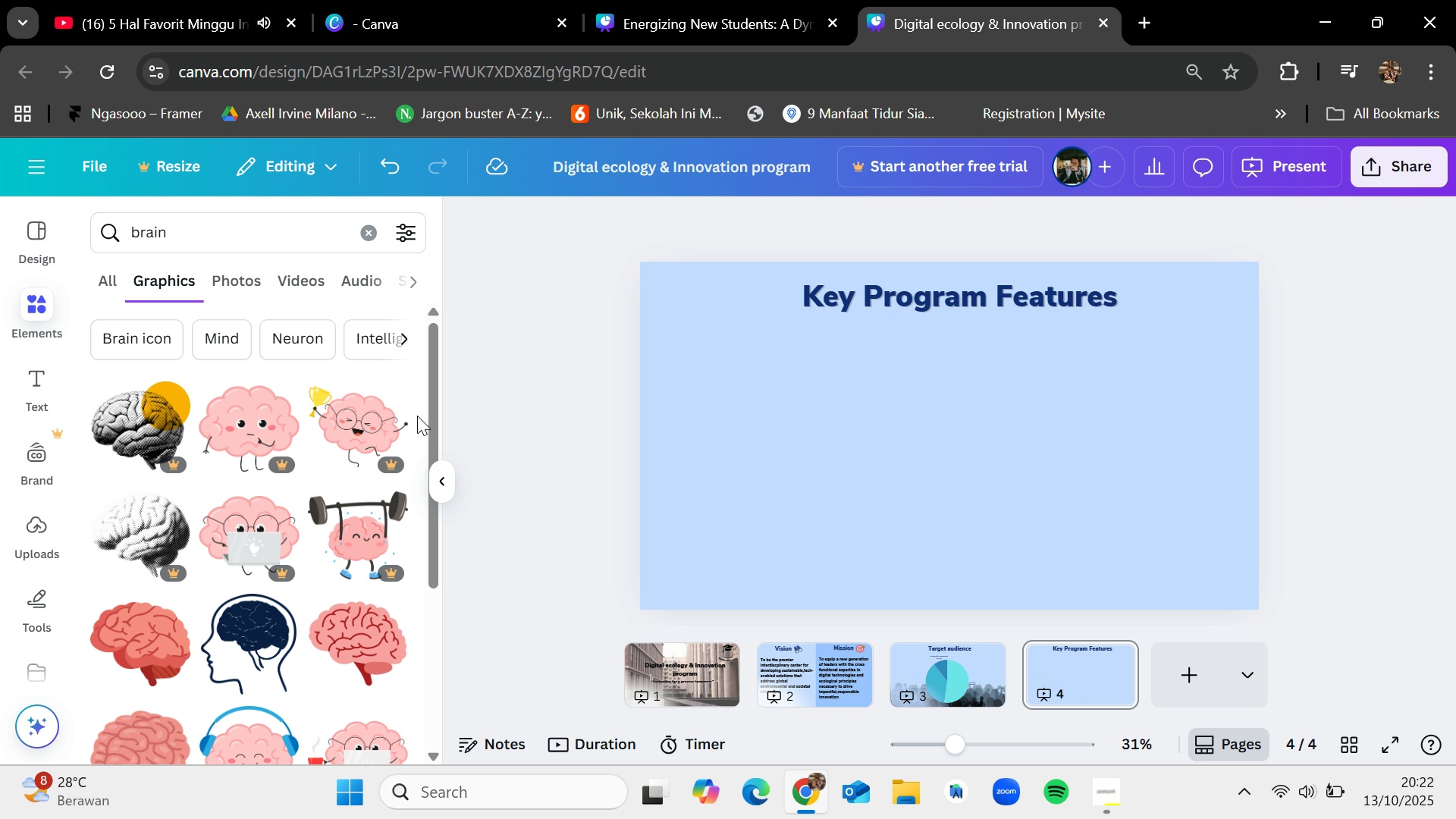 
scroll: coordinate [345, 500], scroll_direction: down, amount: 8.0
 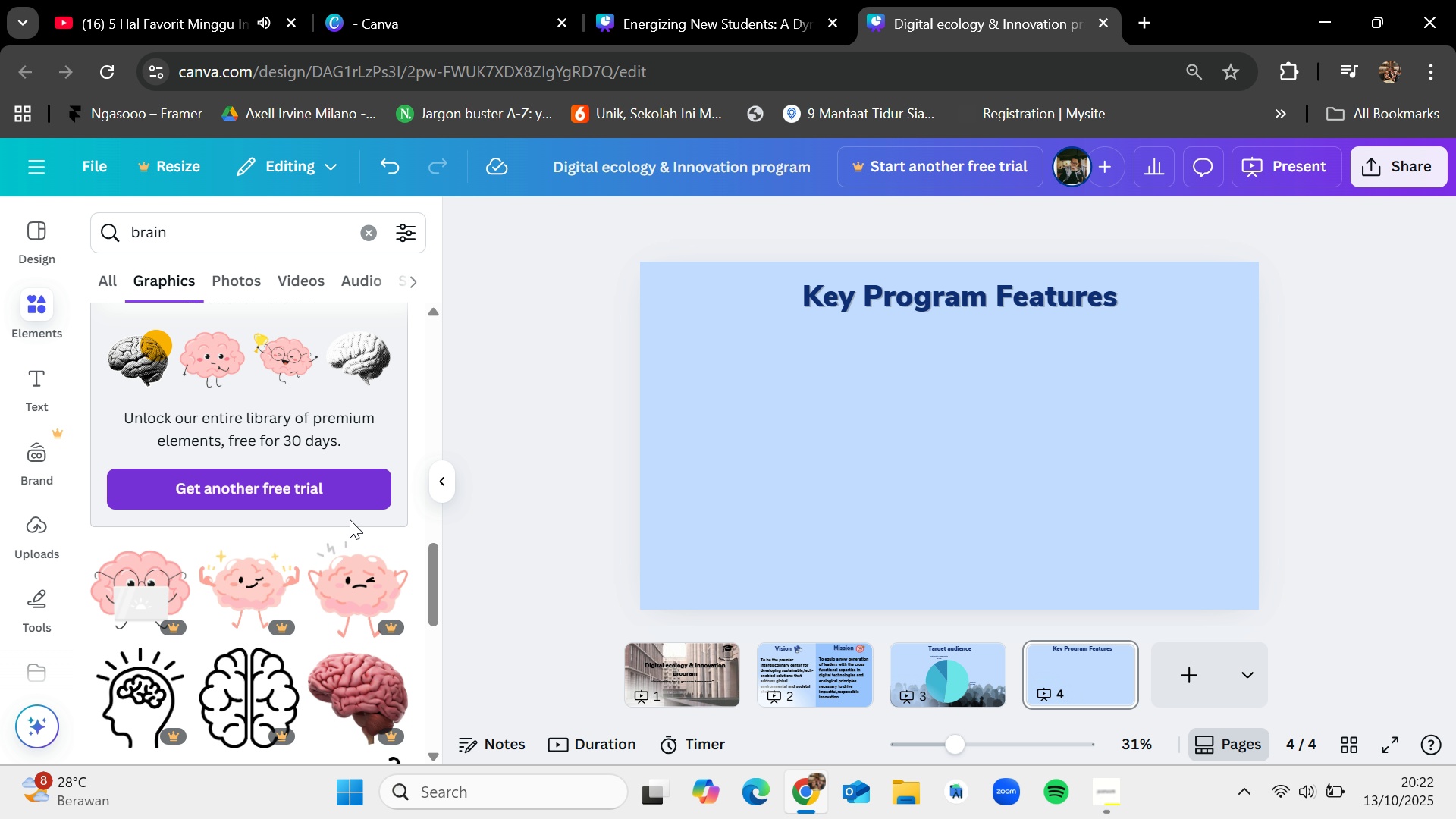 
scroll: coordinate [357, 616], scroll_direction: down, amount: 6.0
 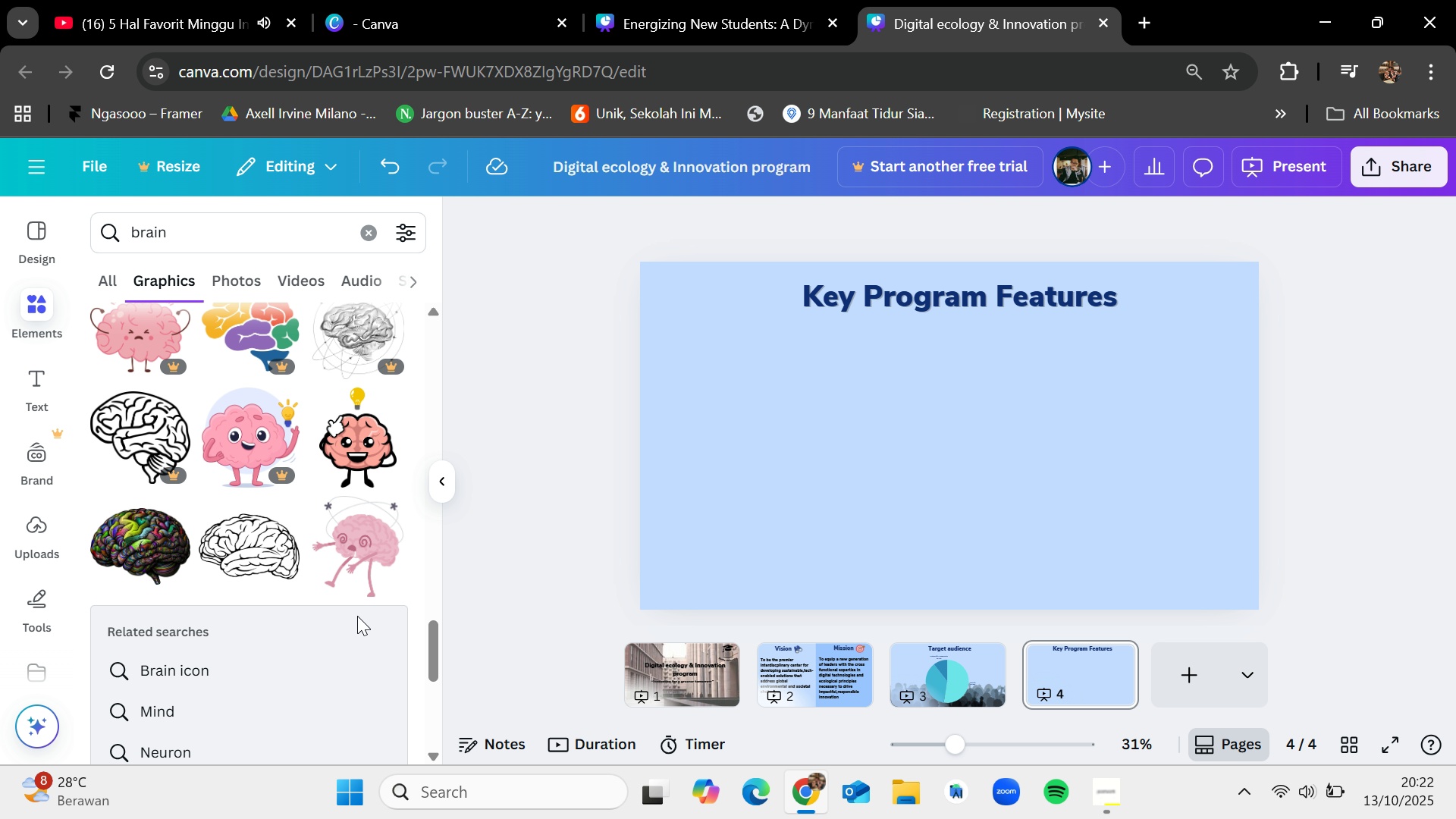 
scroll: coordinate [357, 616], scroll_direction: up, amount: 11.0
 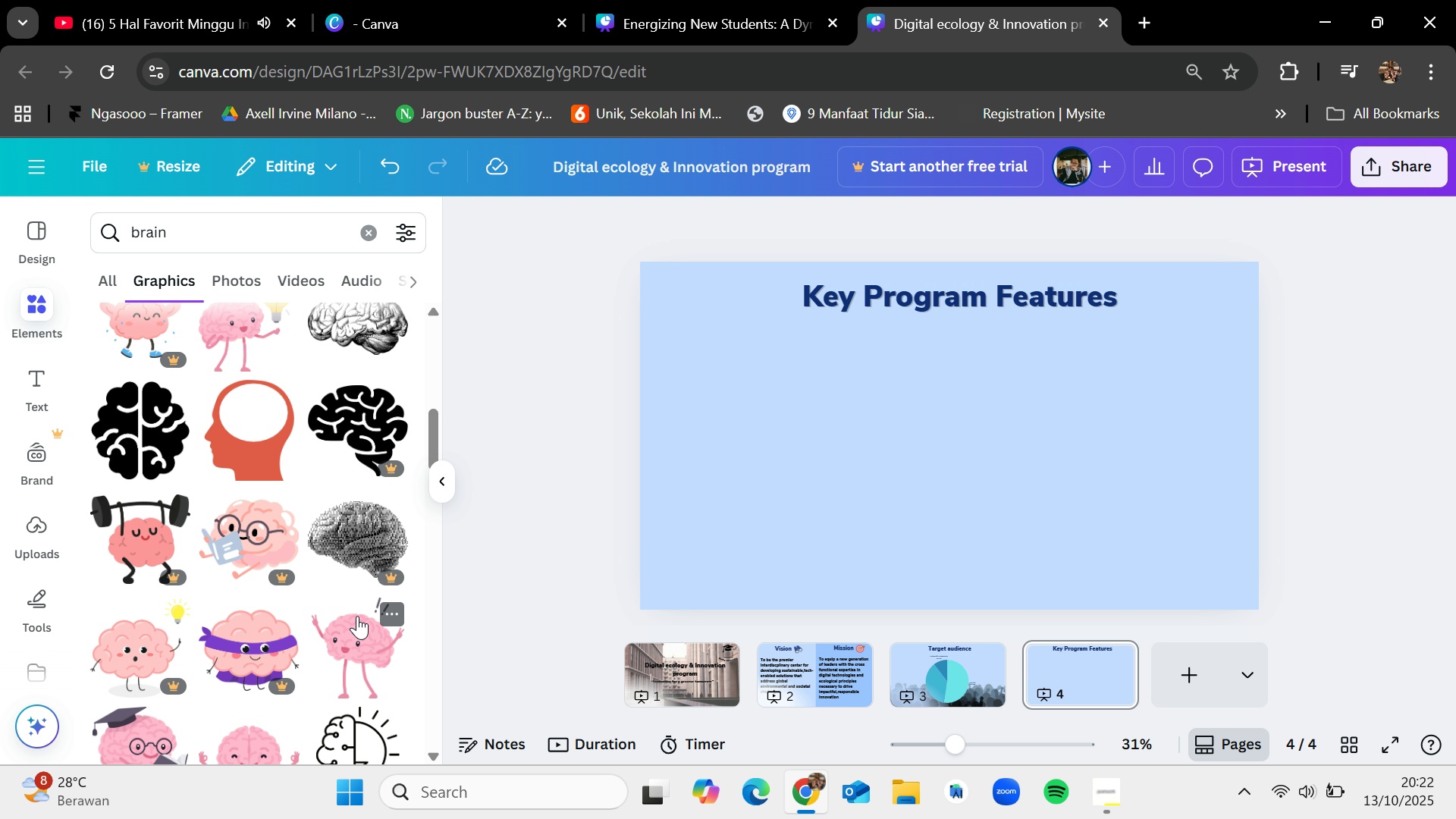 
left_click_drag(start_coordinate=[347, 645], to_coordinate=[765, 375])
 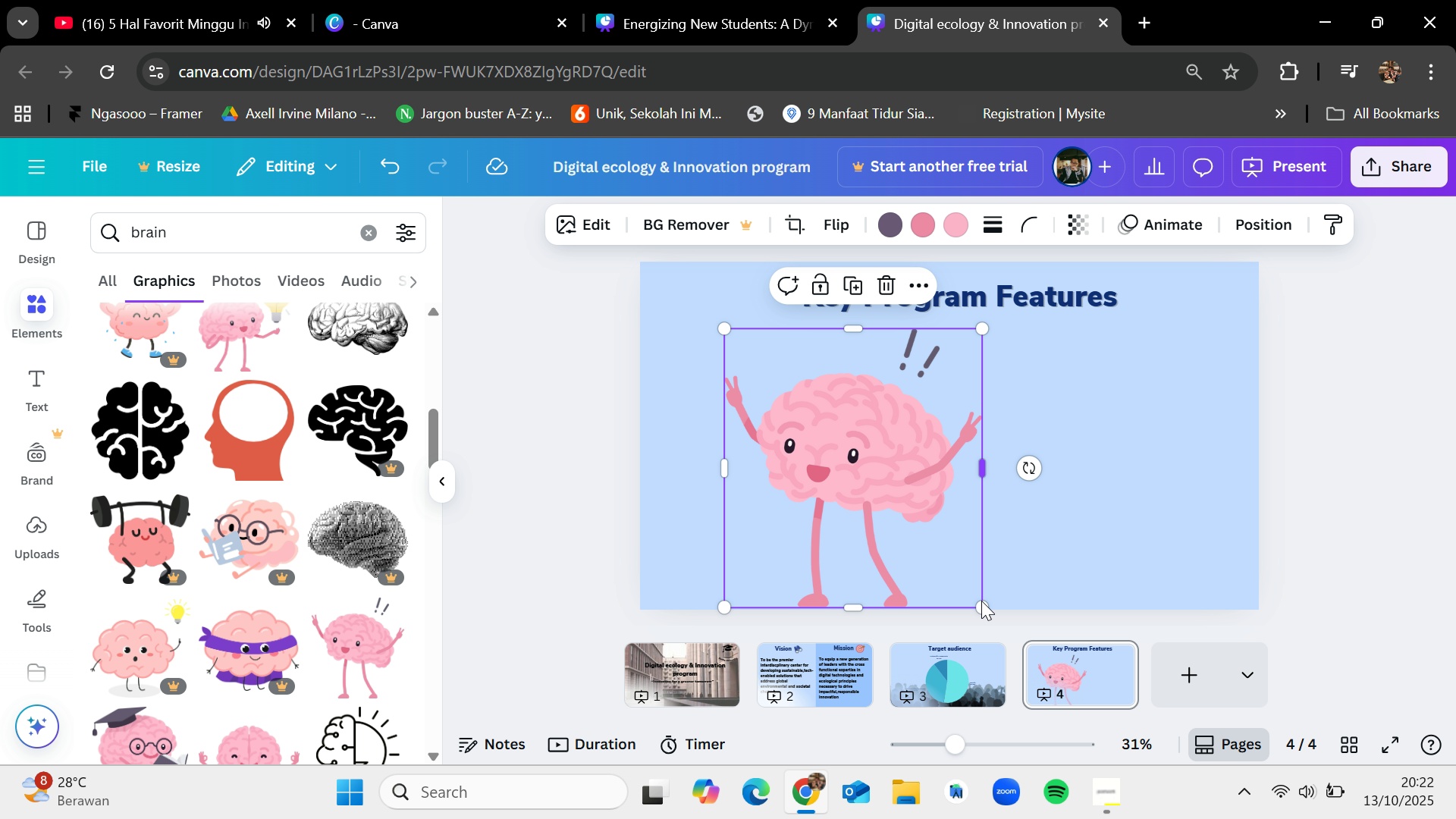 
left_click_drag(start_coordinate=[986, 607], to_coordinate=[814, 487])
 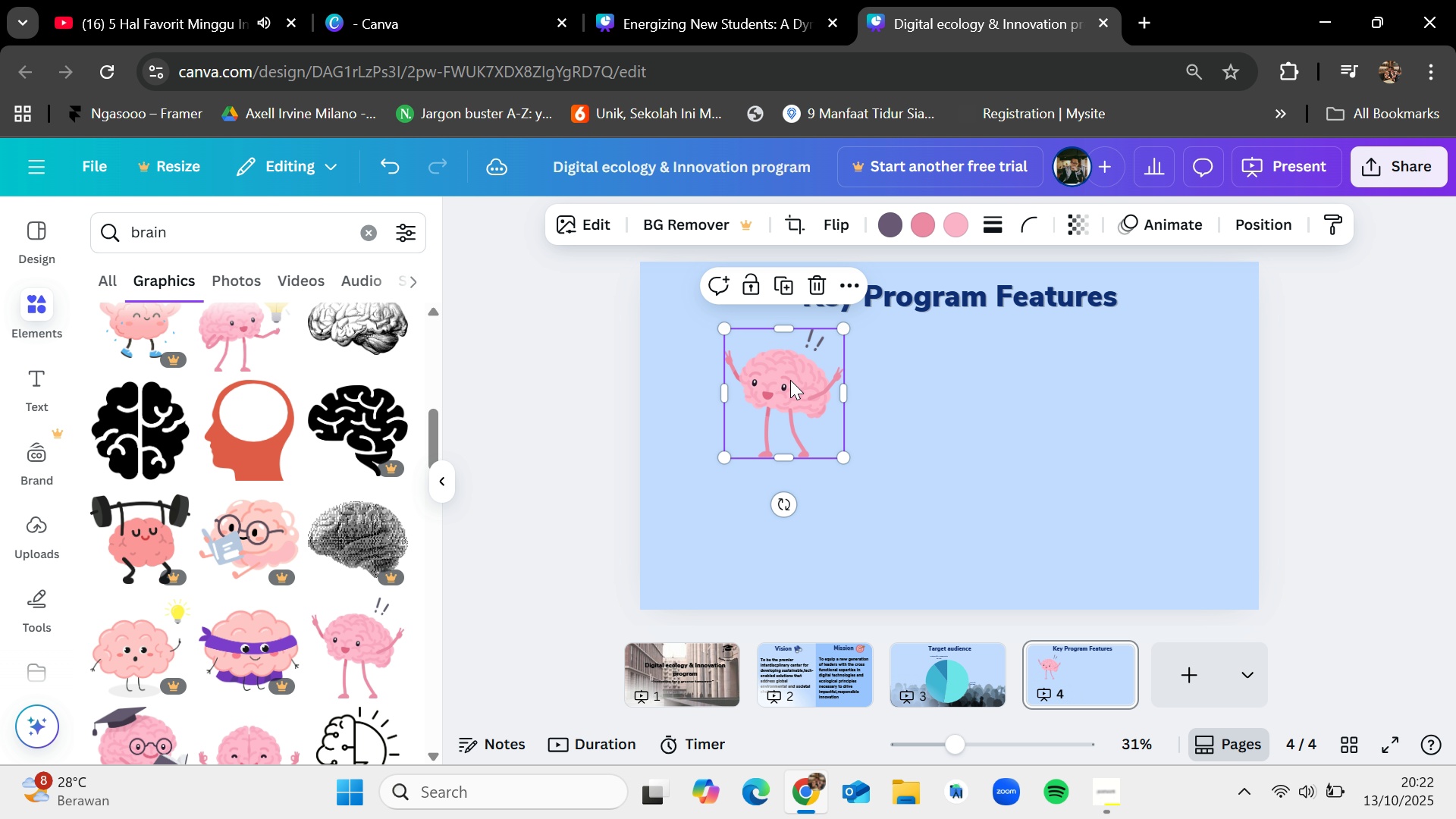 
left_click_drag(start_coordinate=[790, 379], to_coordinate=[754, 372])
 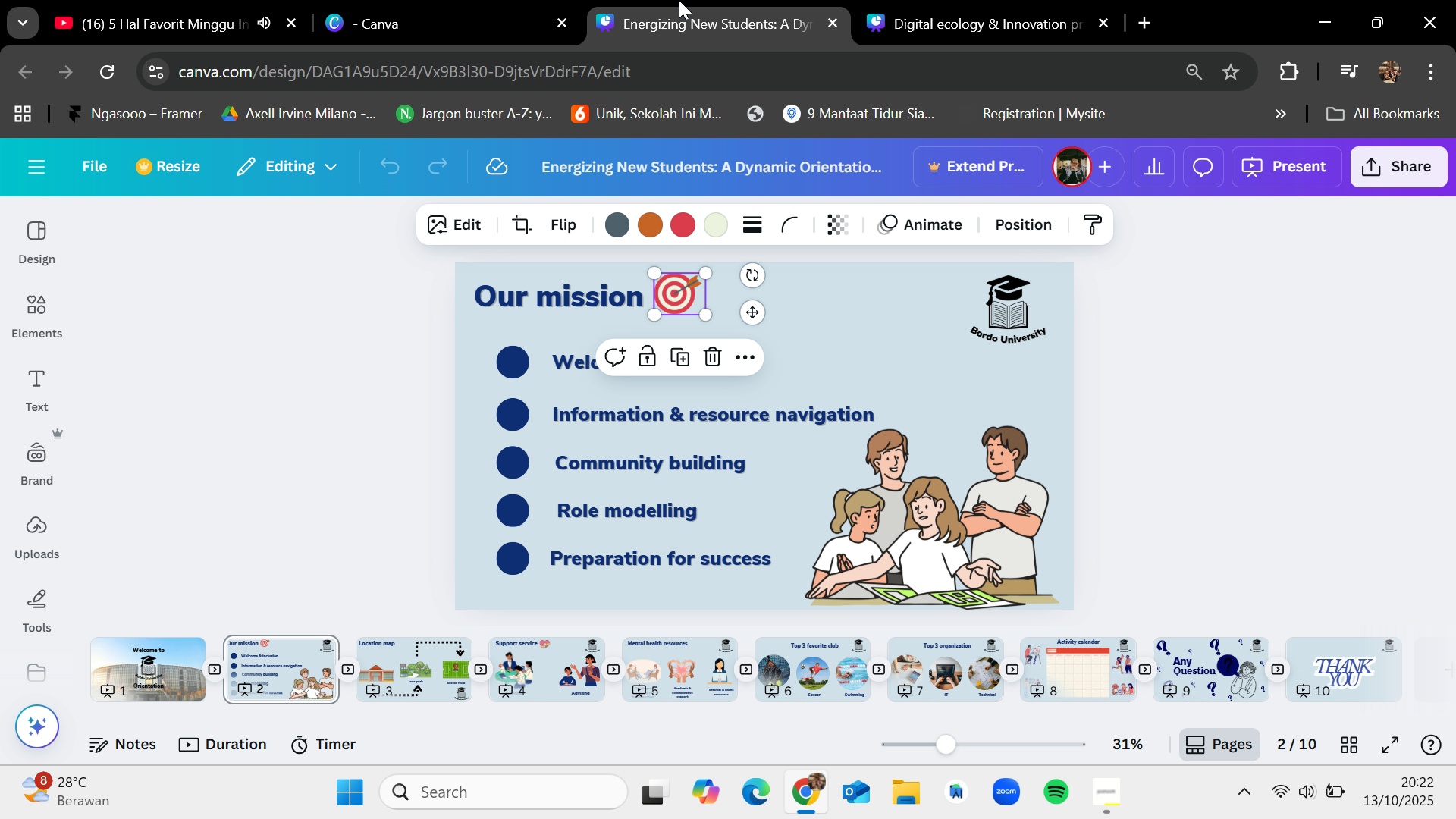 
left_click([679, 0])
 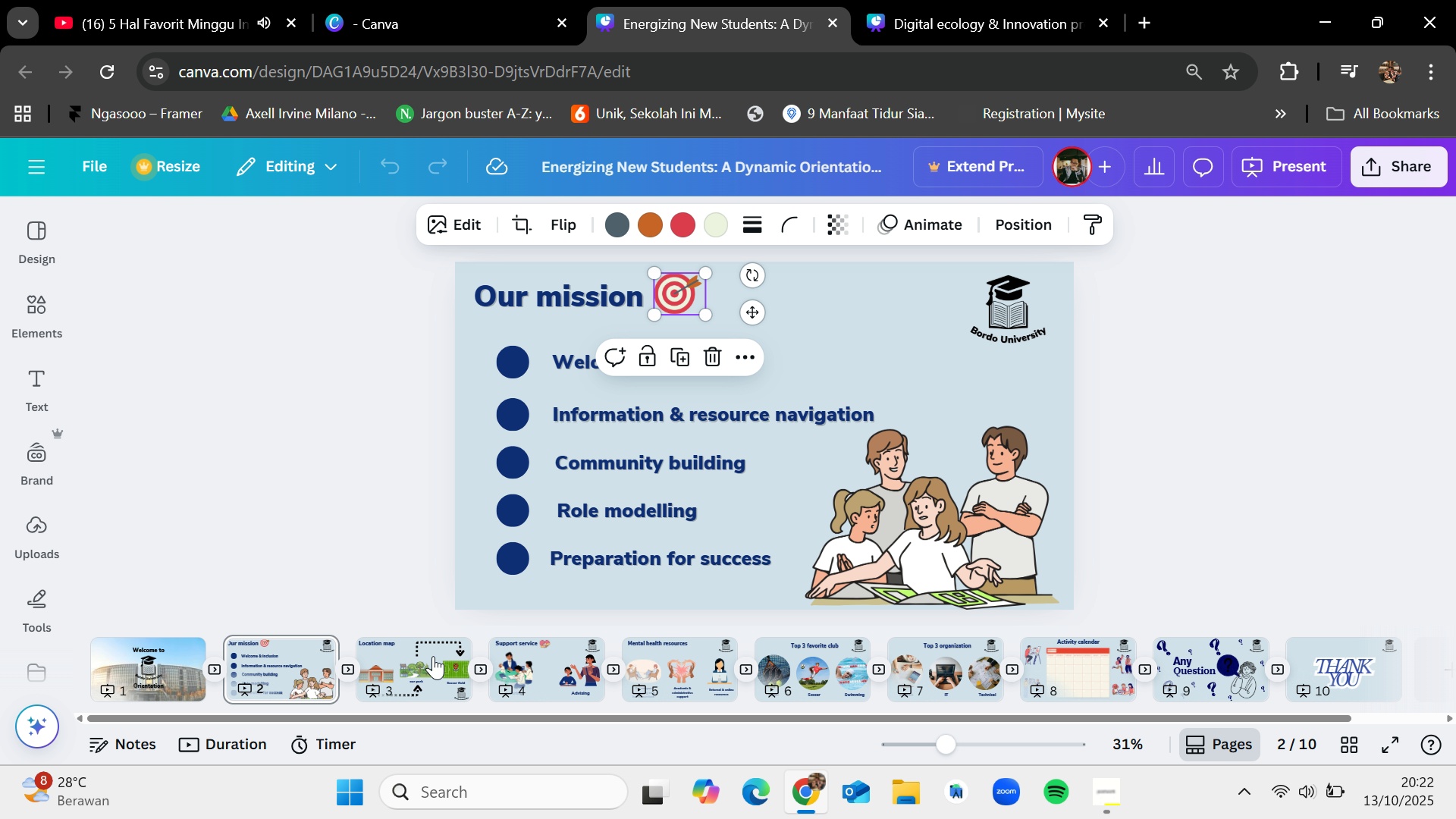 
left_click([430, 660])
 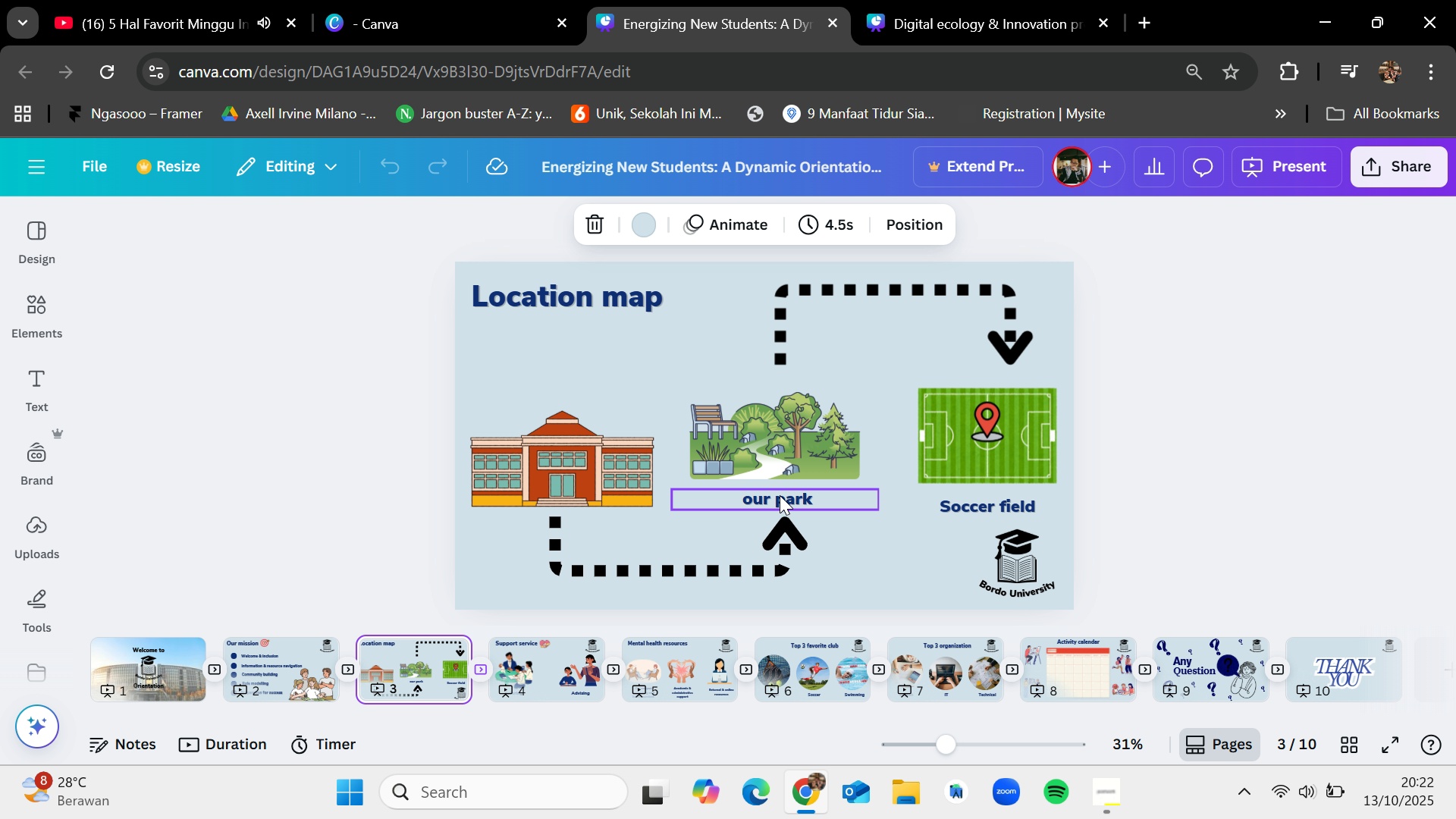 
left_click([780, 495])
 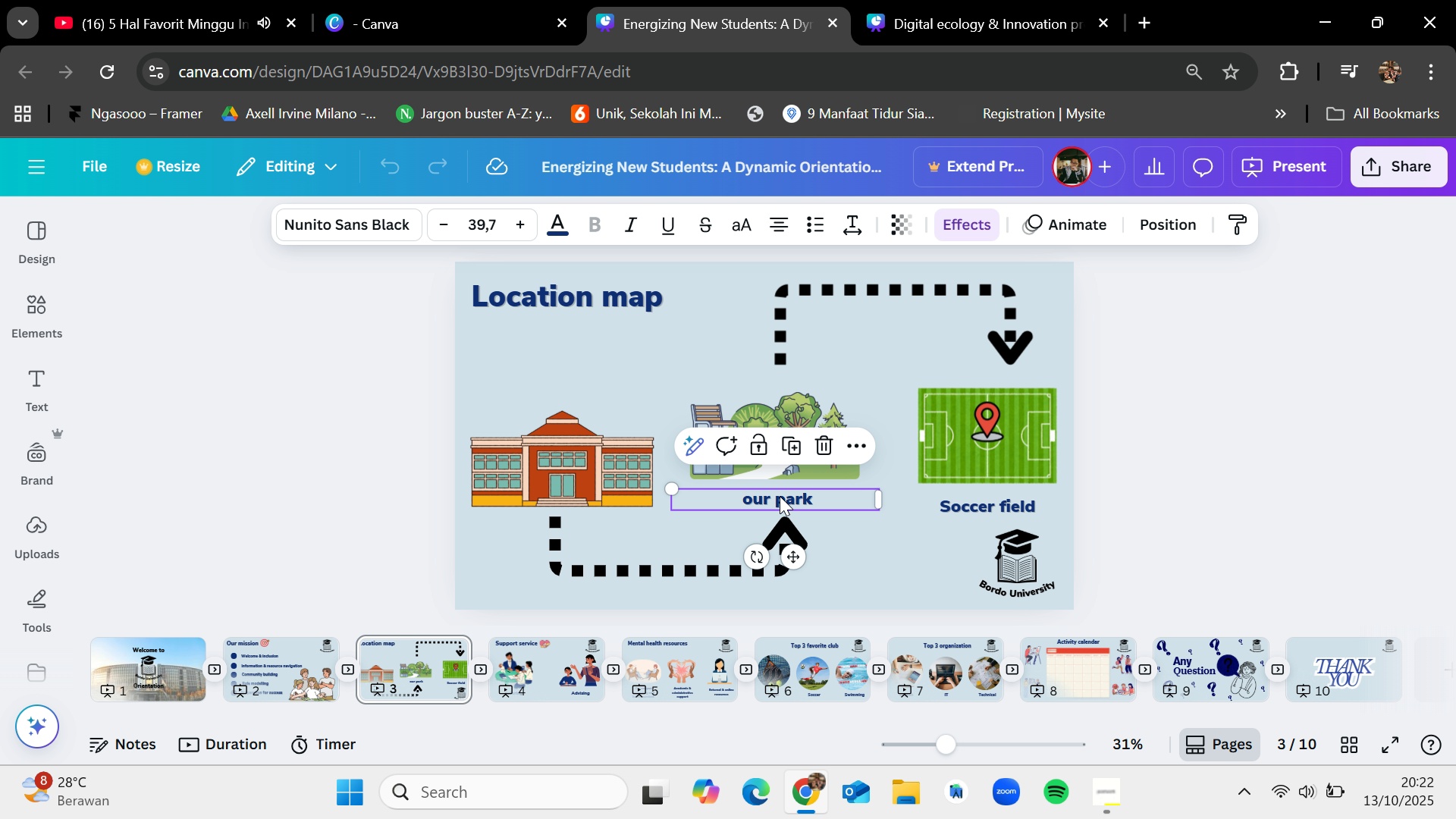 
key(Control+C)
 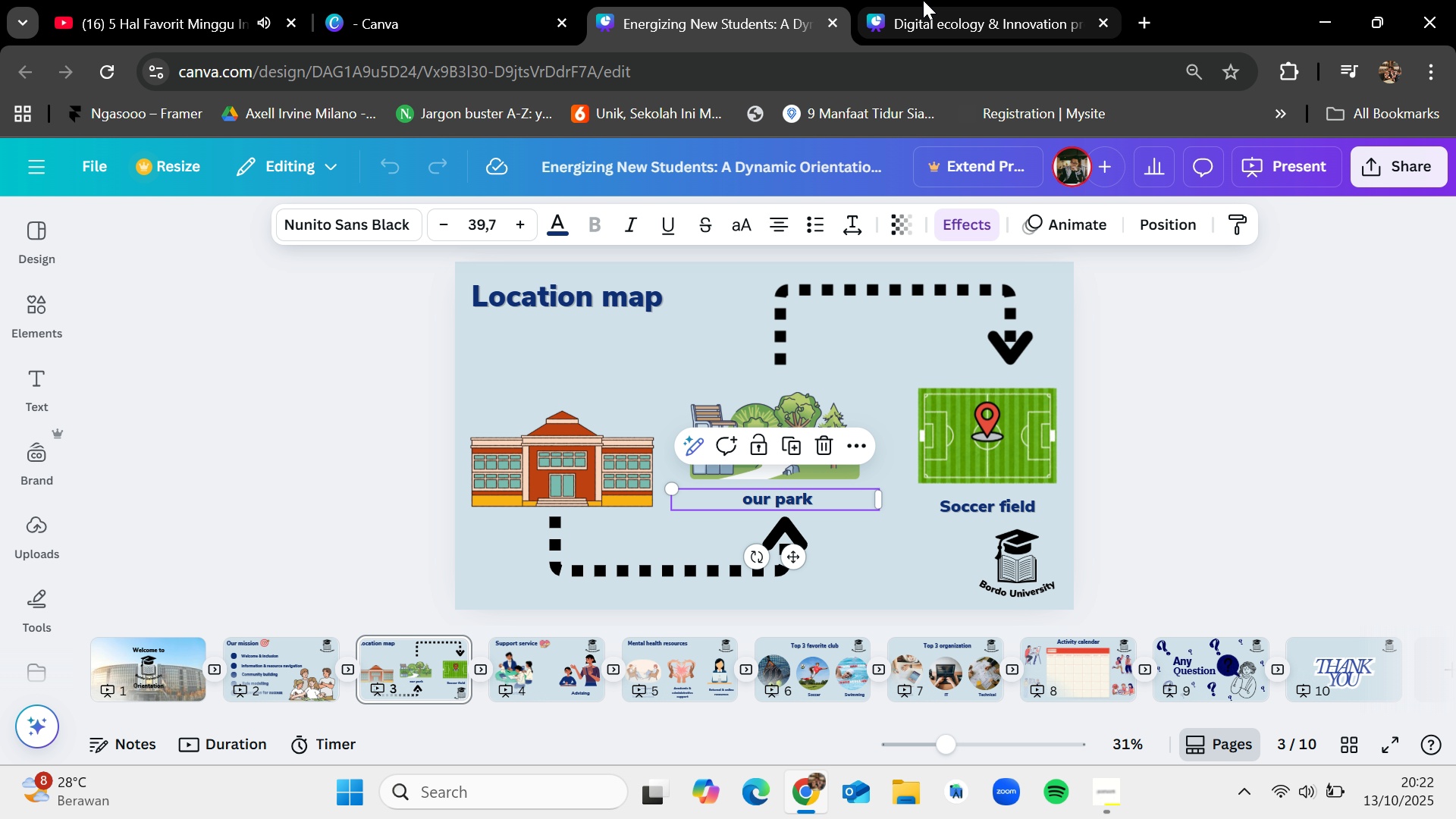 
left_click([923, 0])
 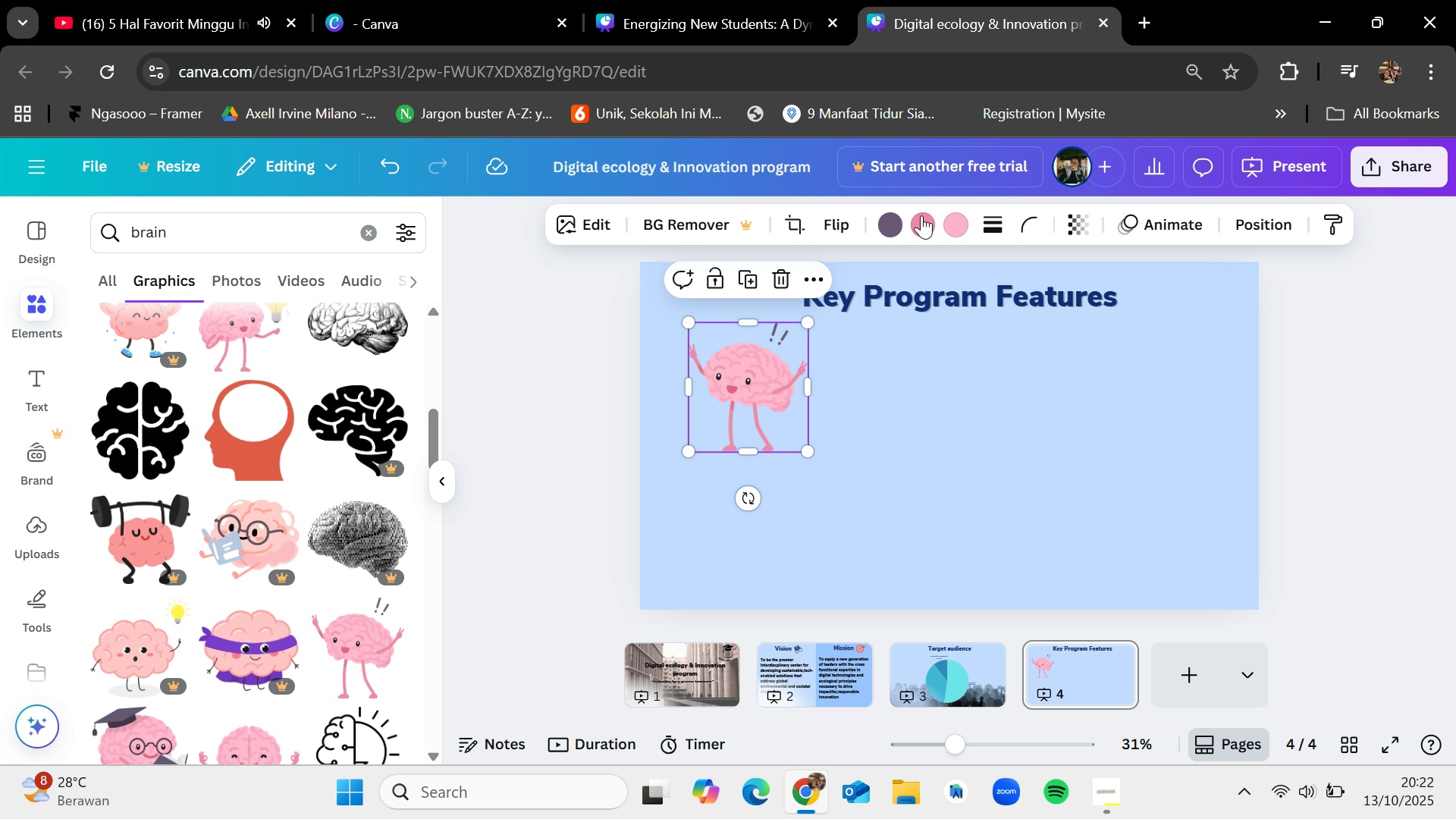 
key(Control+V)
 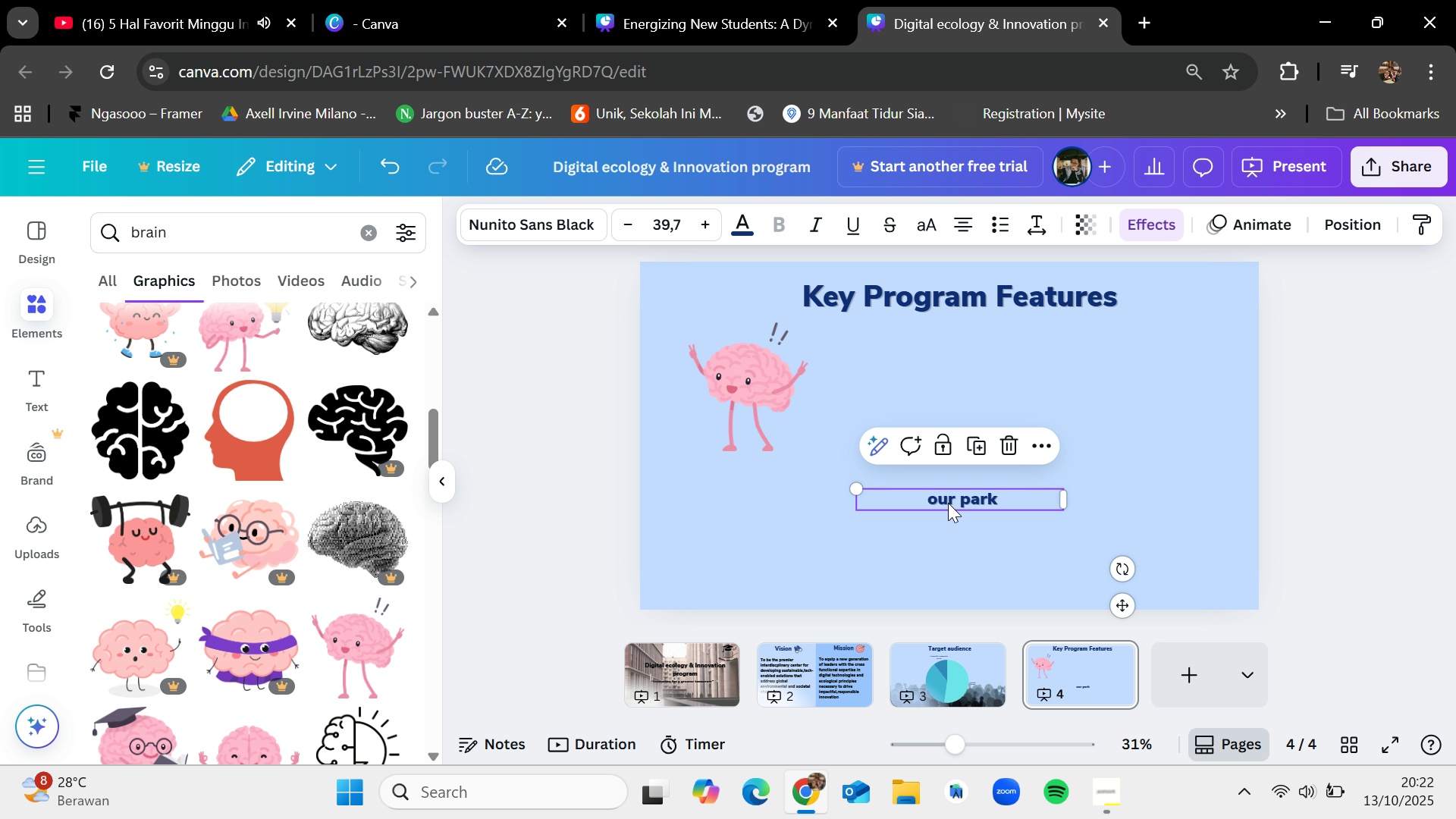 
left_click_drag(start_coordinate=[954, 504], to_coordinate=[743, 475])
 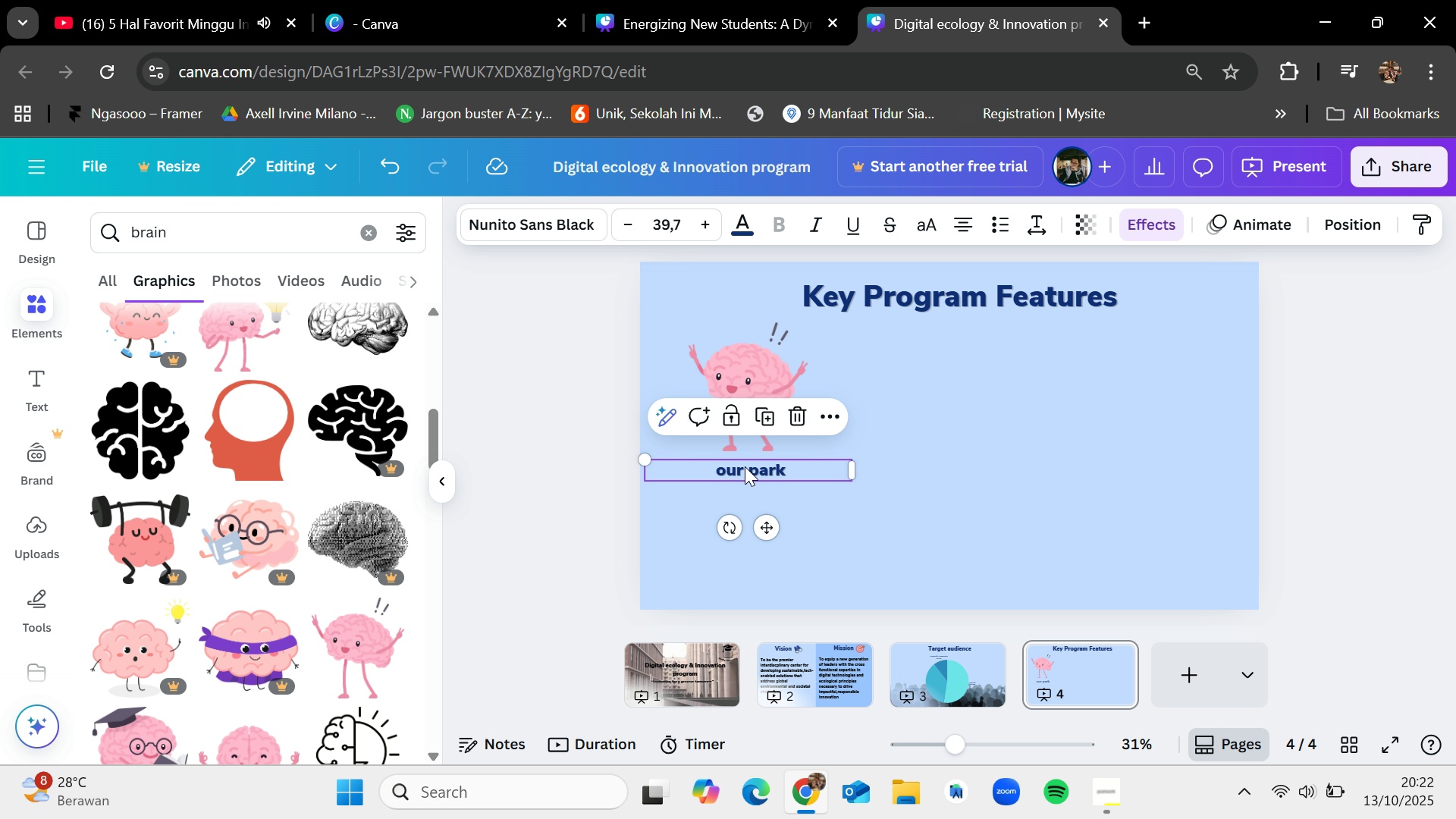 
wait(8.61)
 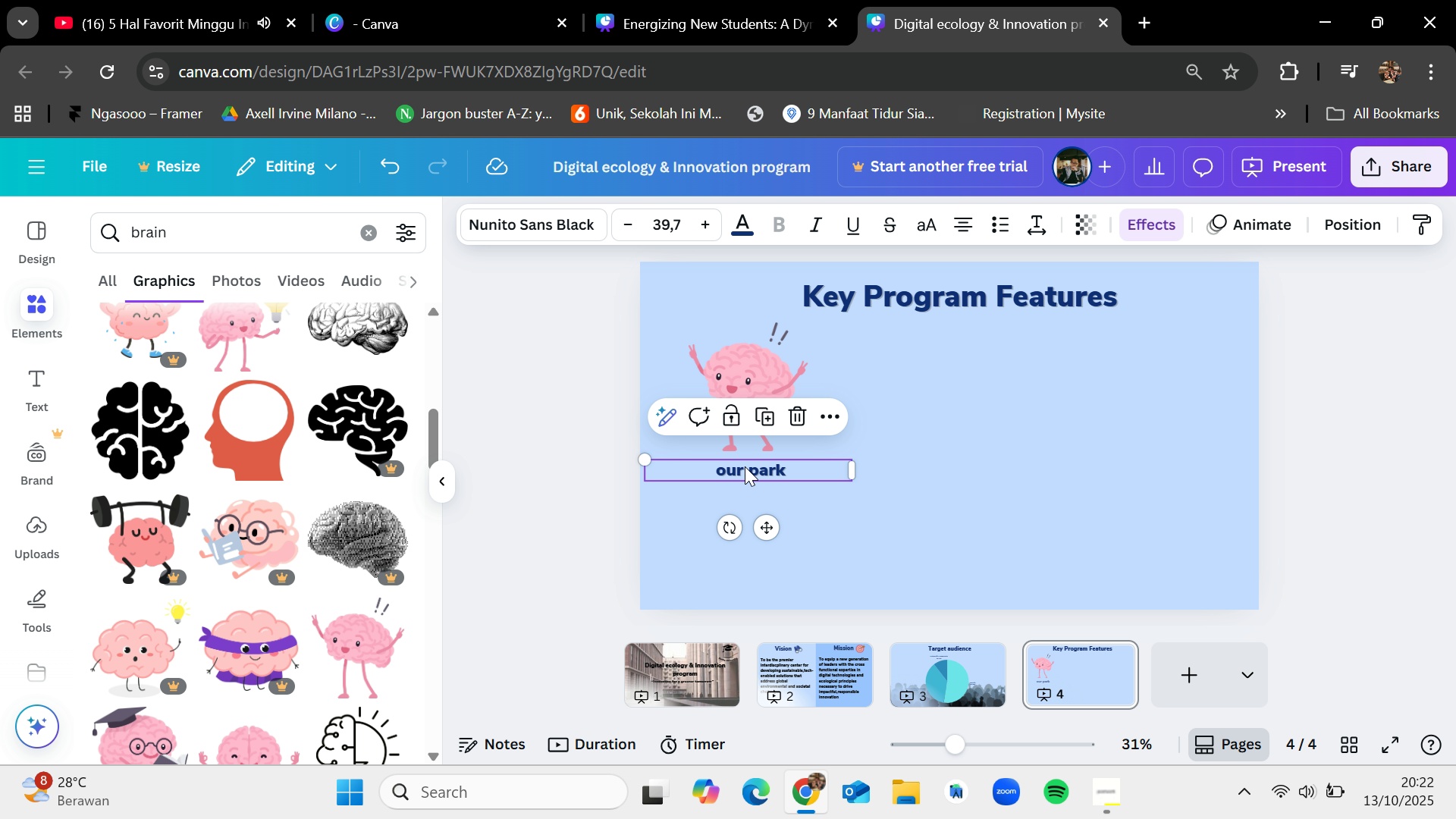 
double_click([745, 457])
 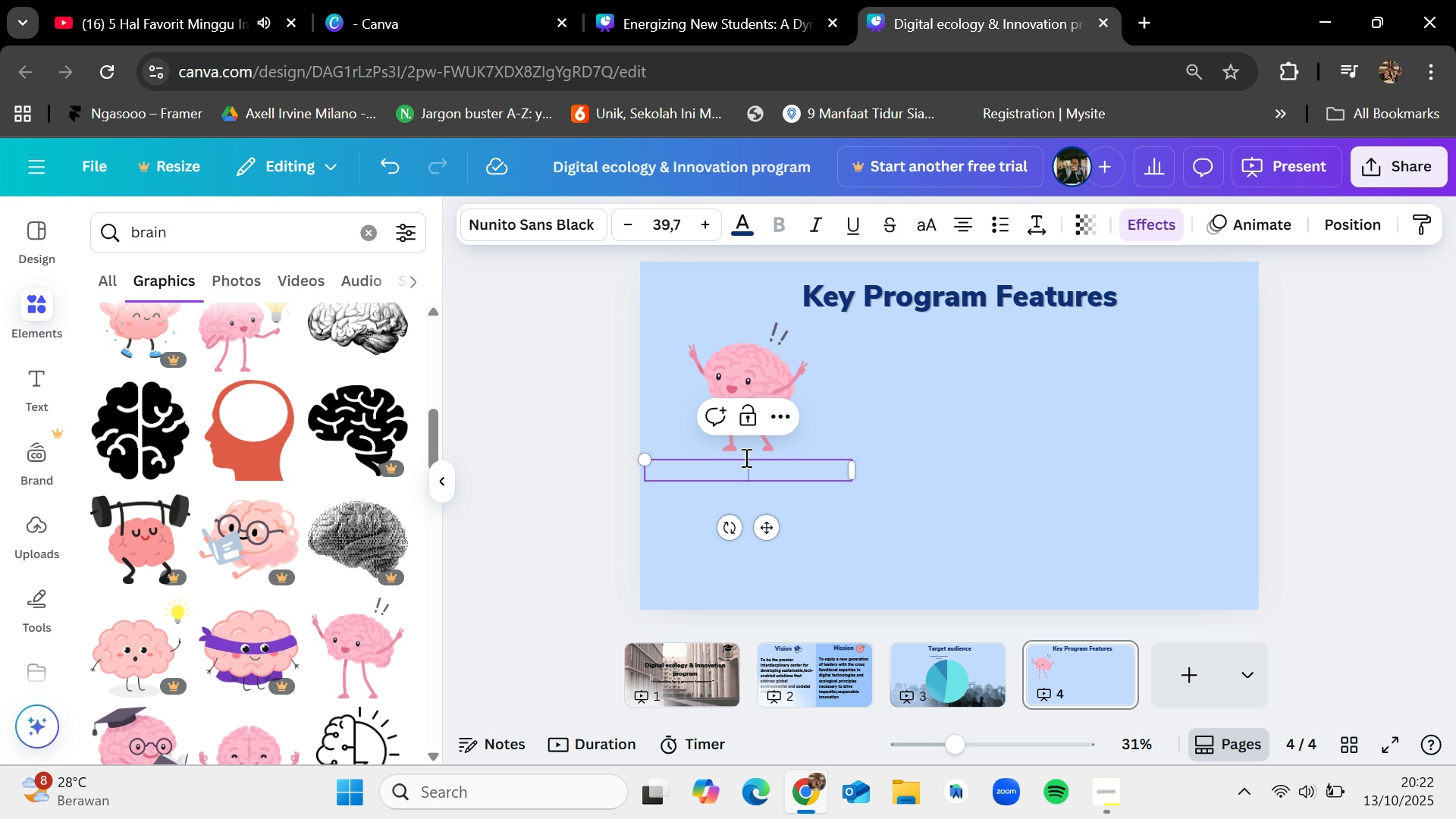 
key(Backspace)
type(Interdiscplinary Curi)
key(Backspace)
type(riculum)
 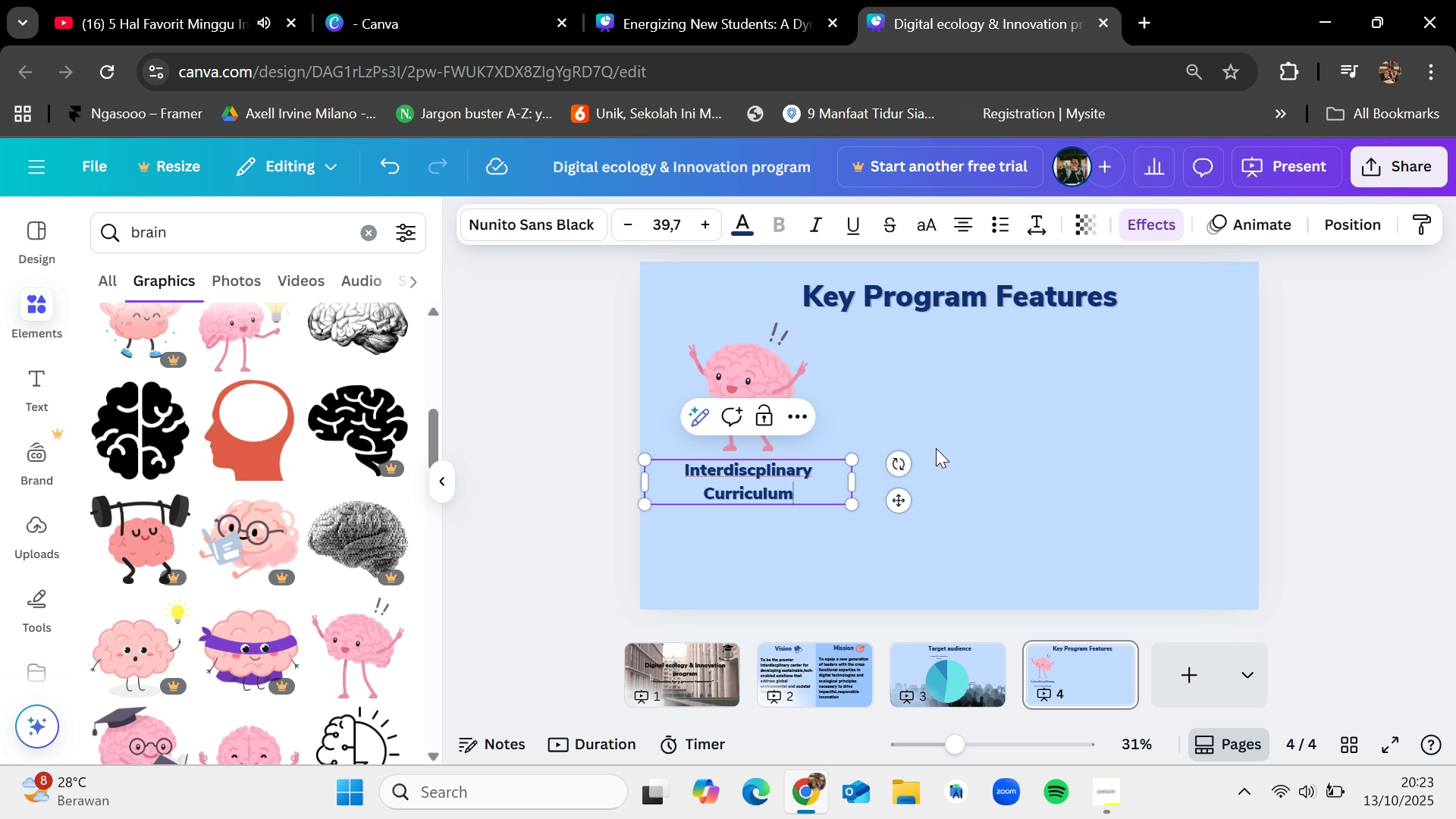 
left_click([1028, 426])
 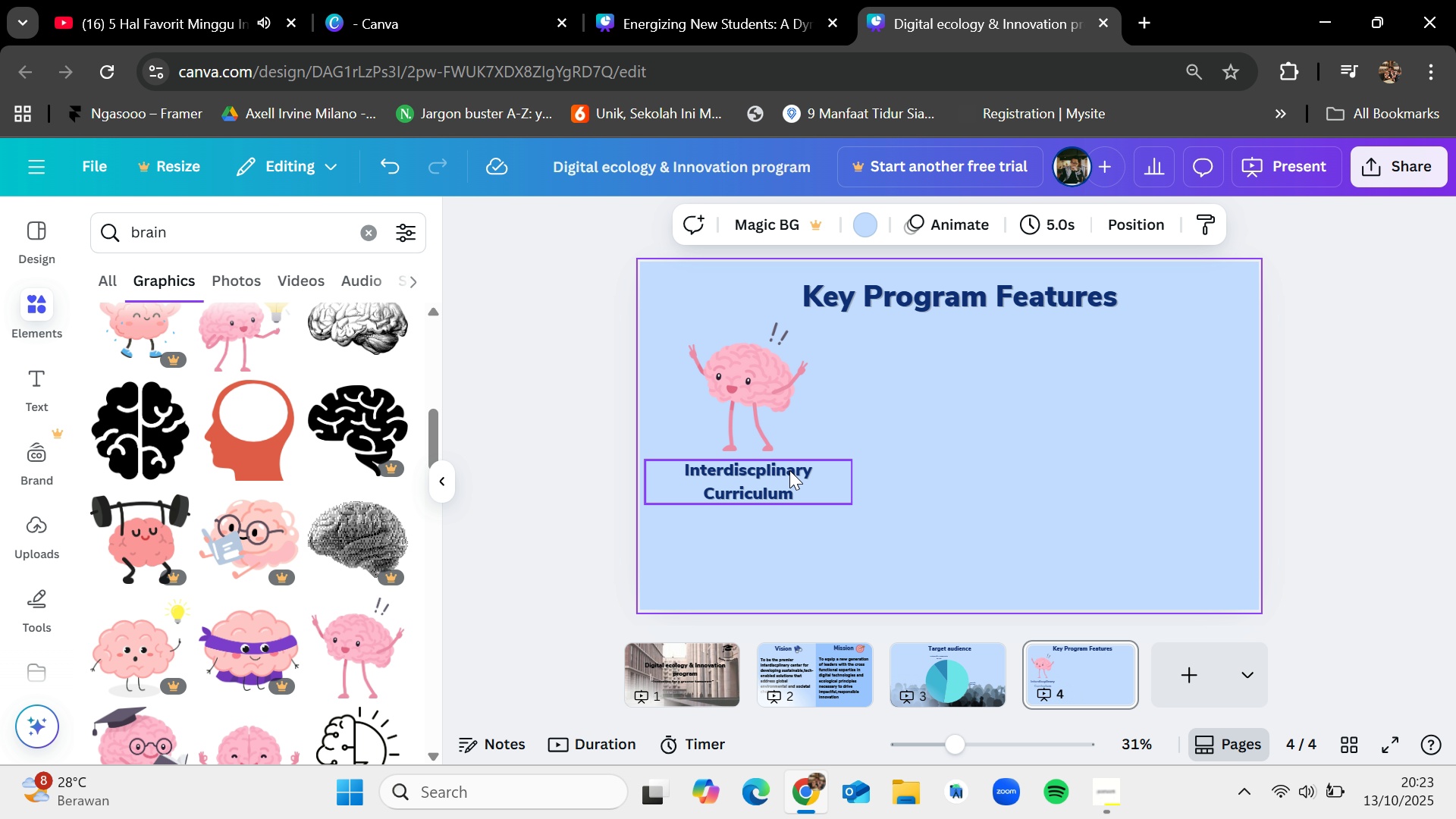 
left_click([789, 470])
 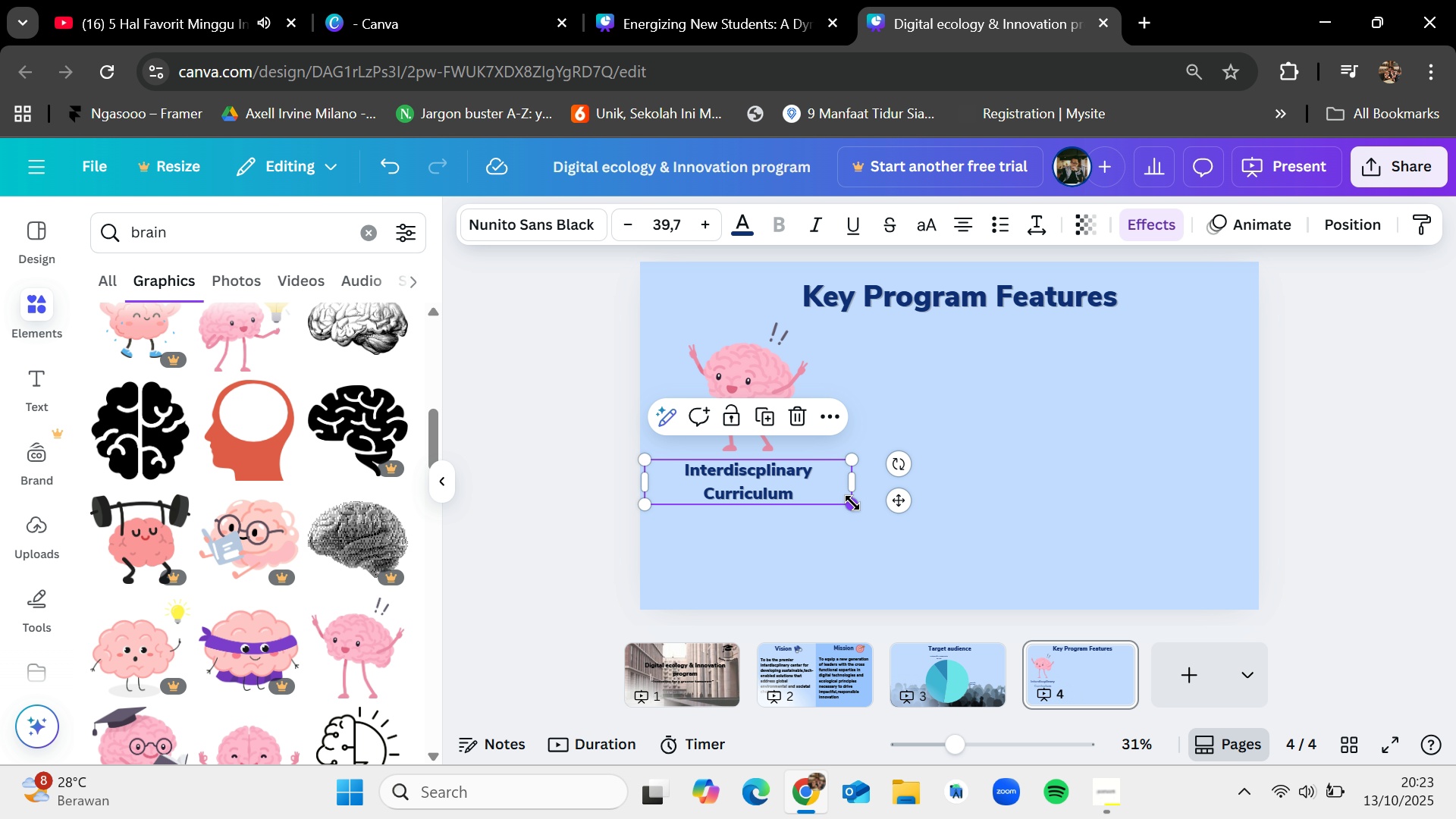 
left_click_drag(start_coordinate=[853, 503], to_coordinate=[837, 488])
 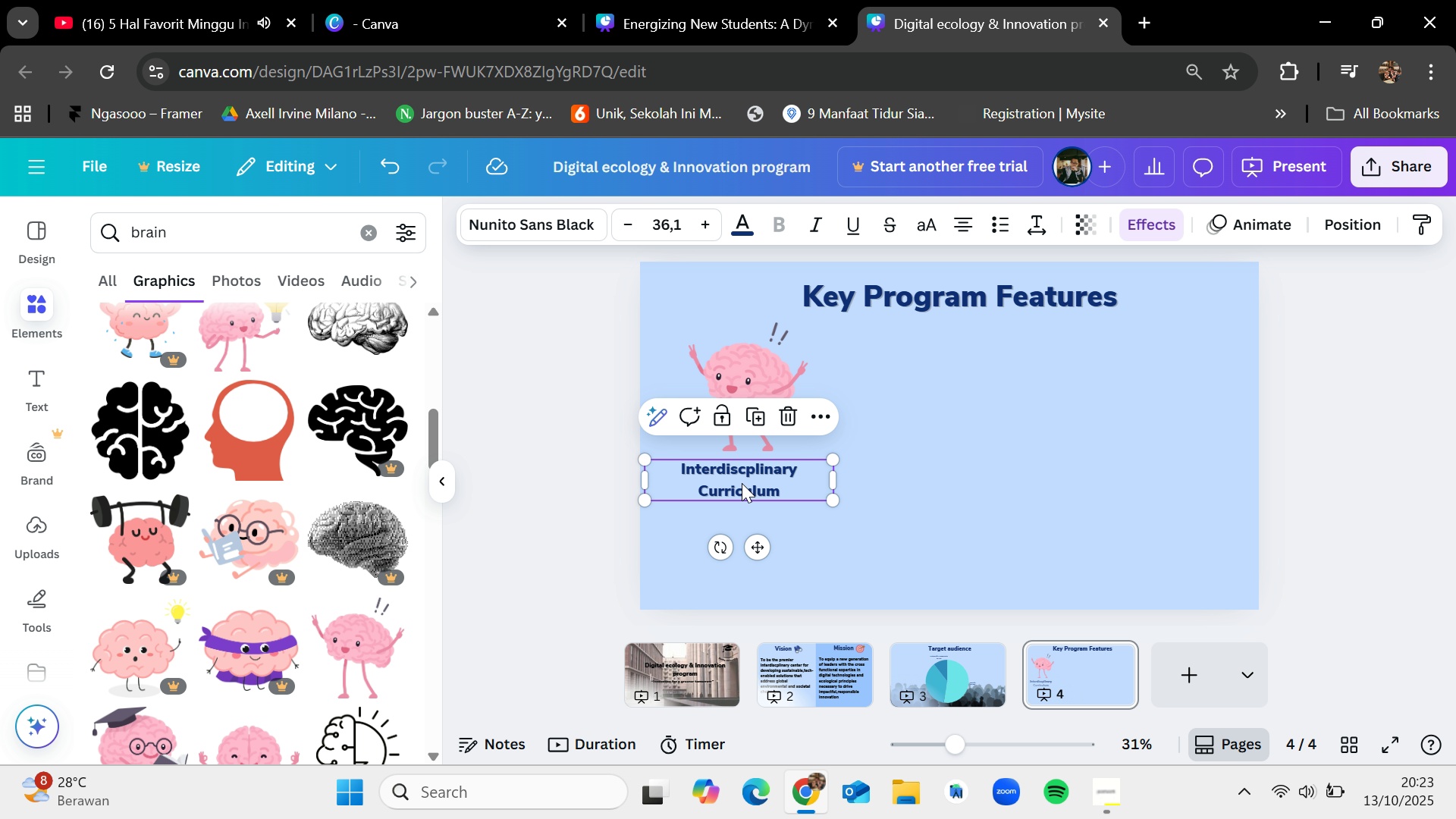 
left_click_drag(start_coordinate=[745, 481], to_coordinate=[761, 483])
 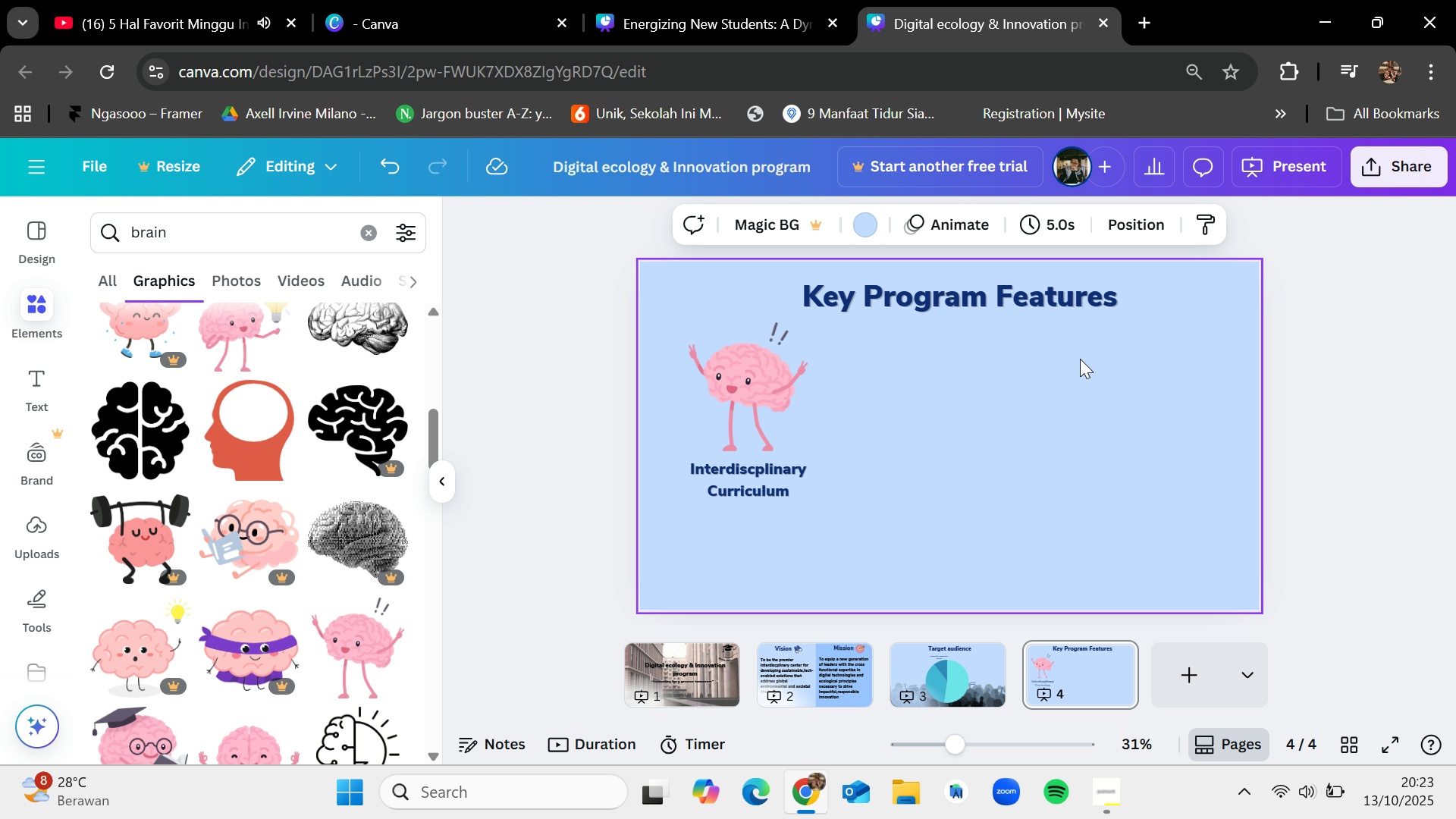 
left_click([1080, 358])
 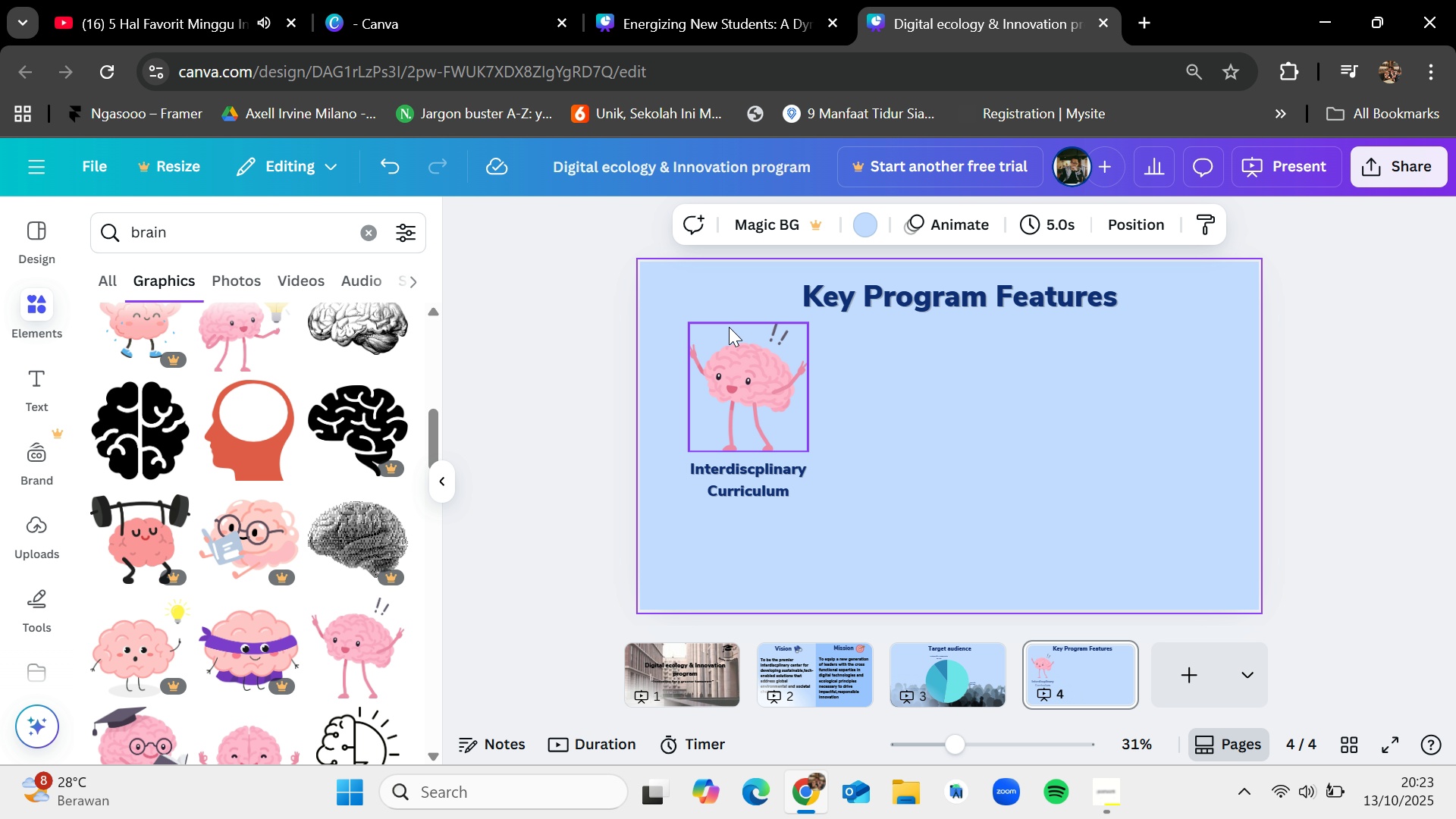 
wait(6.25)
 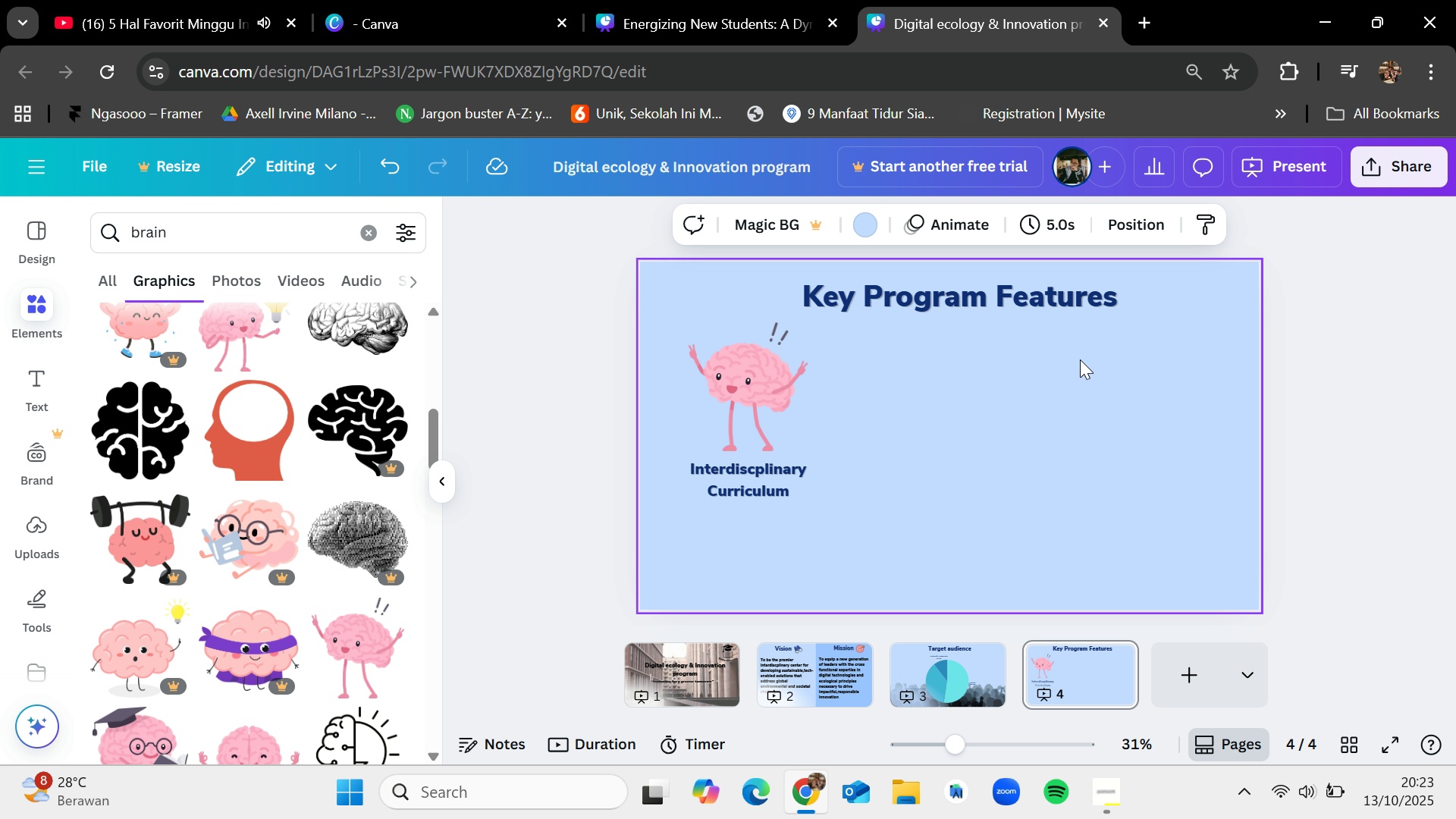 
left_click([372, 235])
 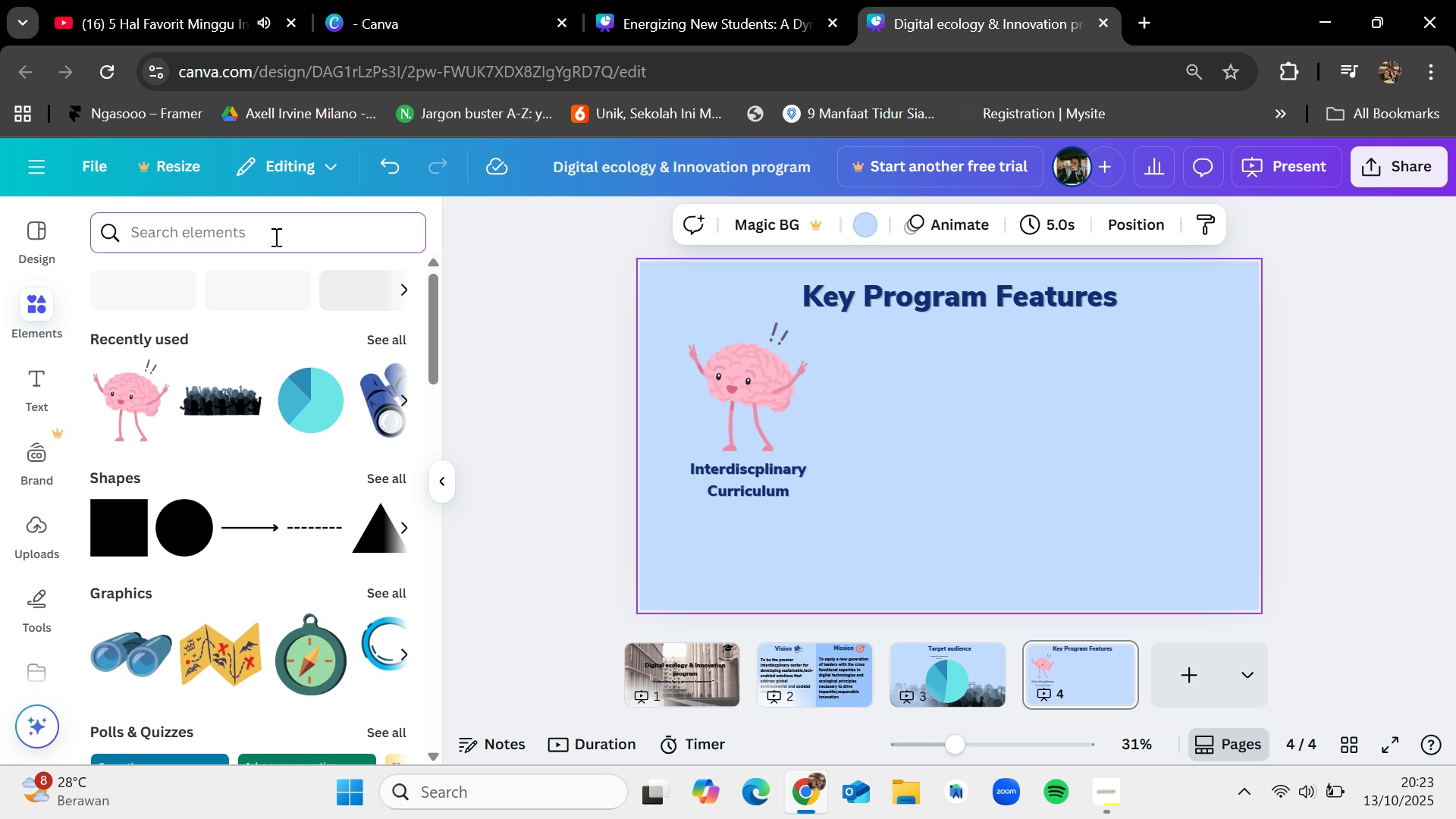 
type(lightbulb)
 